 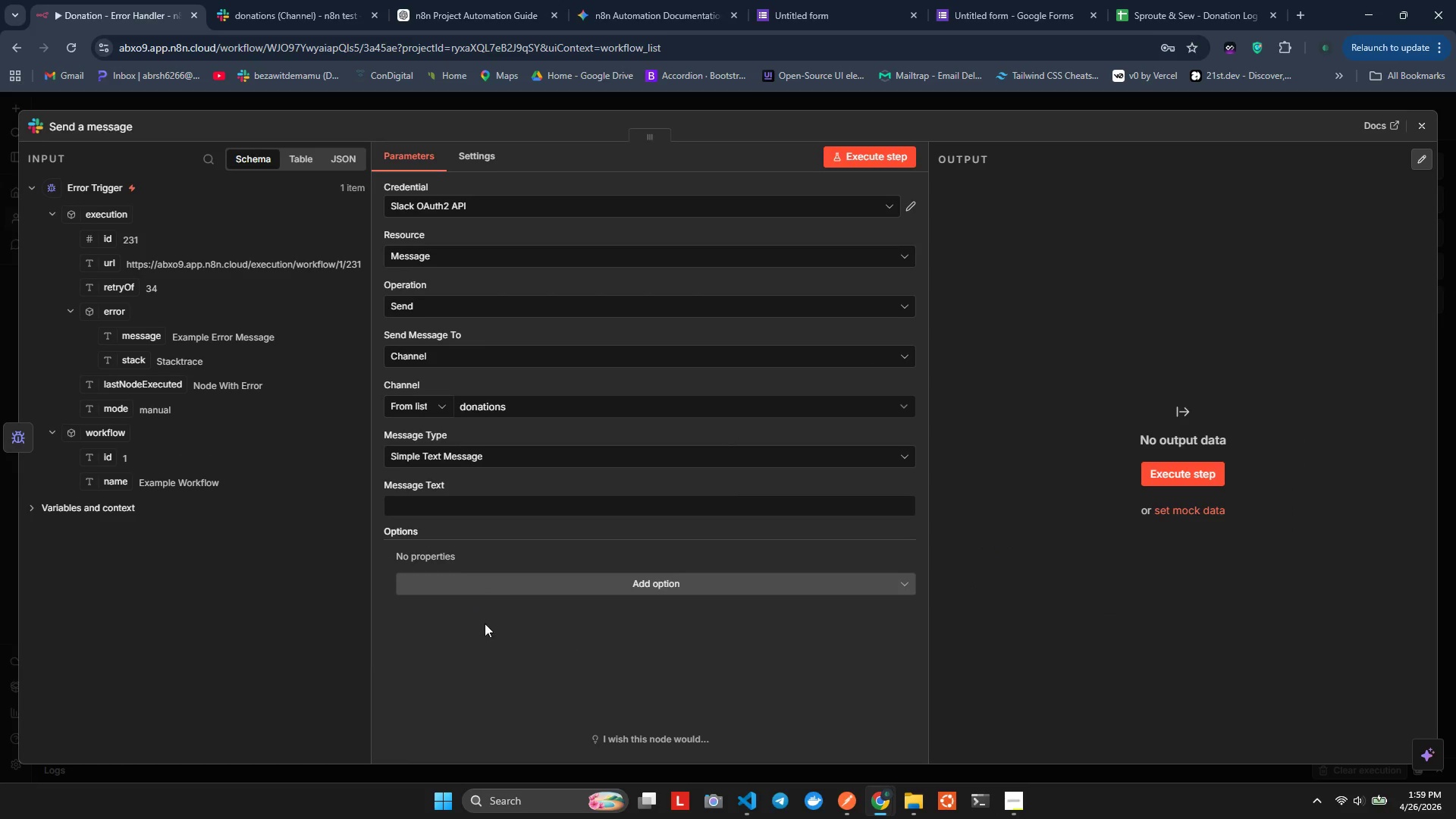 
key(Alt+Tab)
 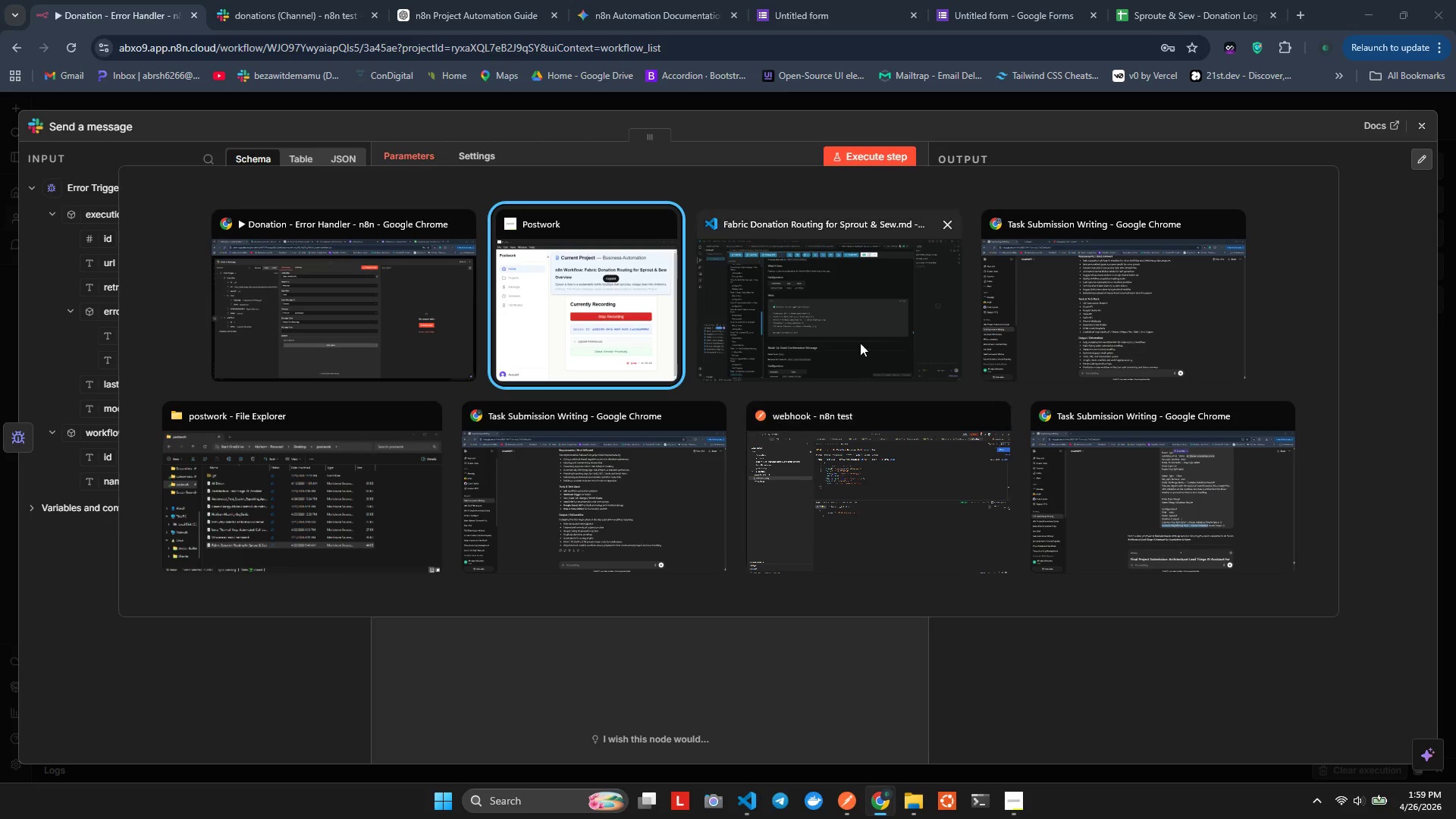 
key(Alt+Tab)
 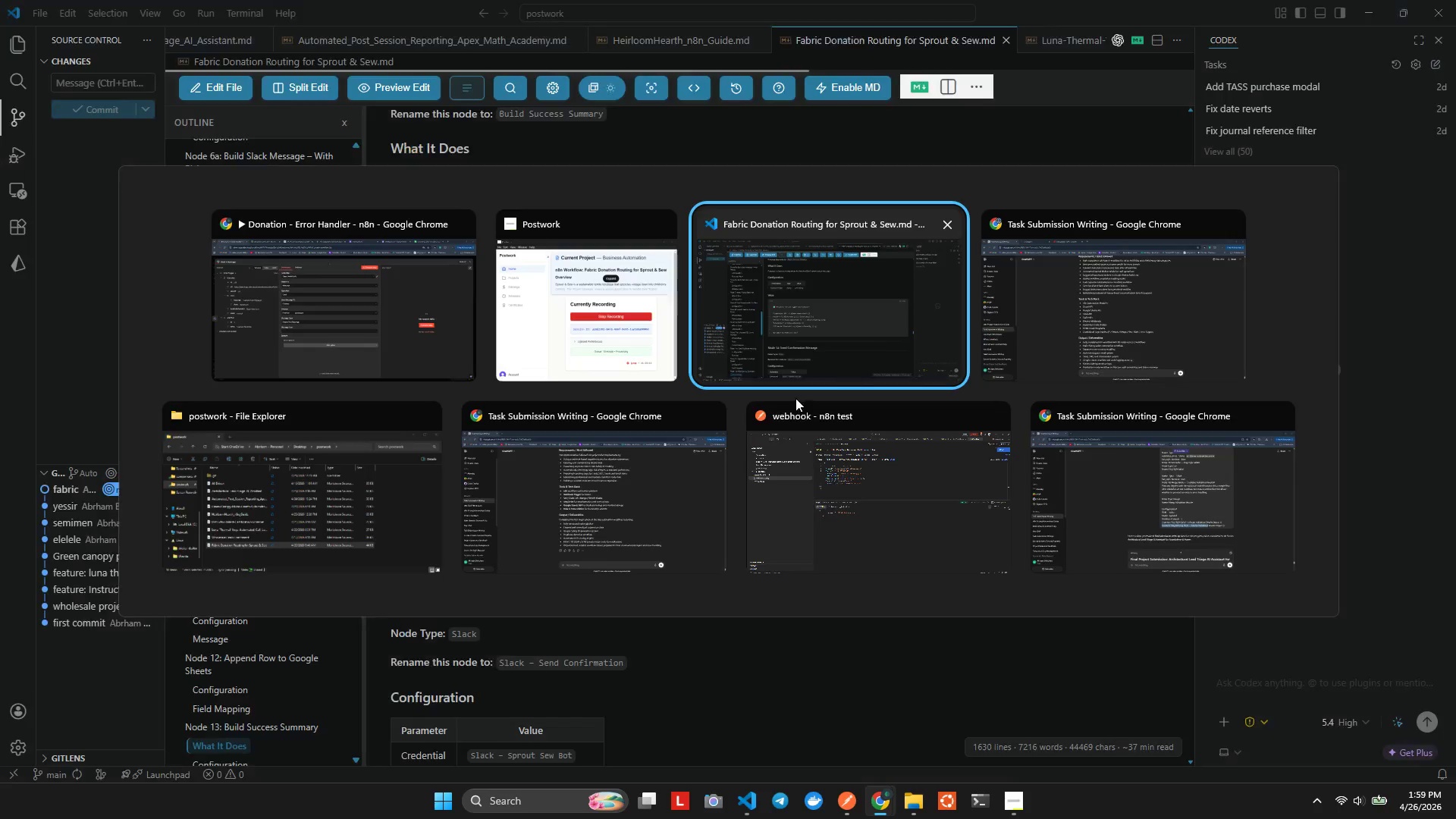 
scroll: coordinate [692, 502], scroll_direction: down, amount: 58.0
 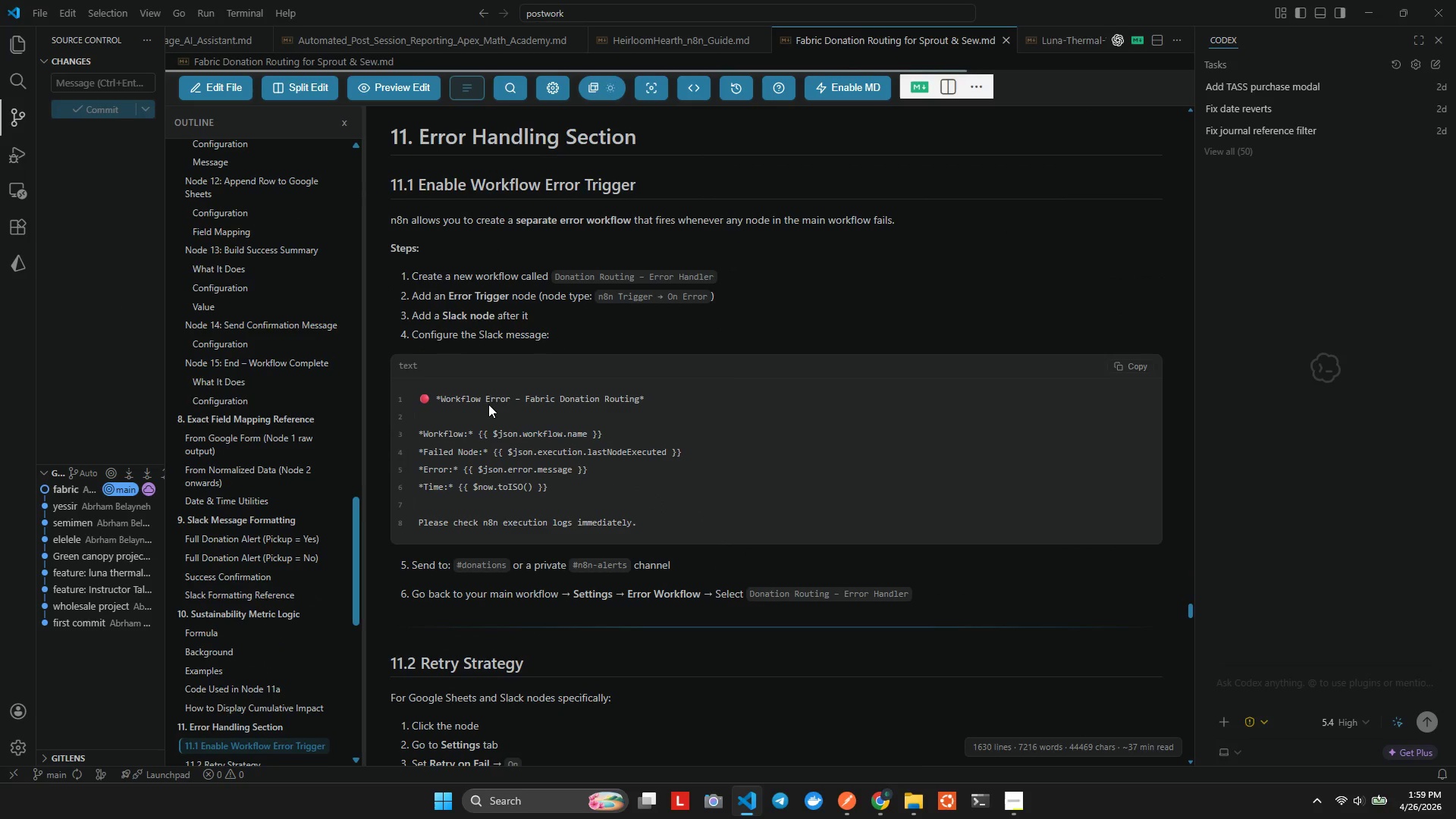 
double_click([491, 399])
 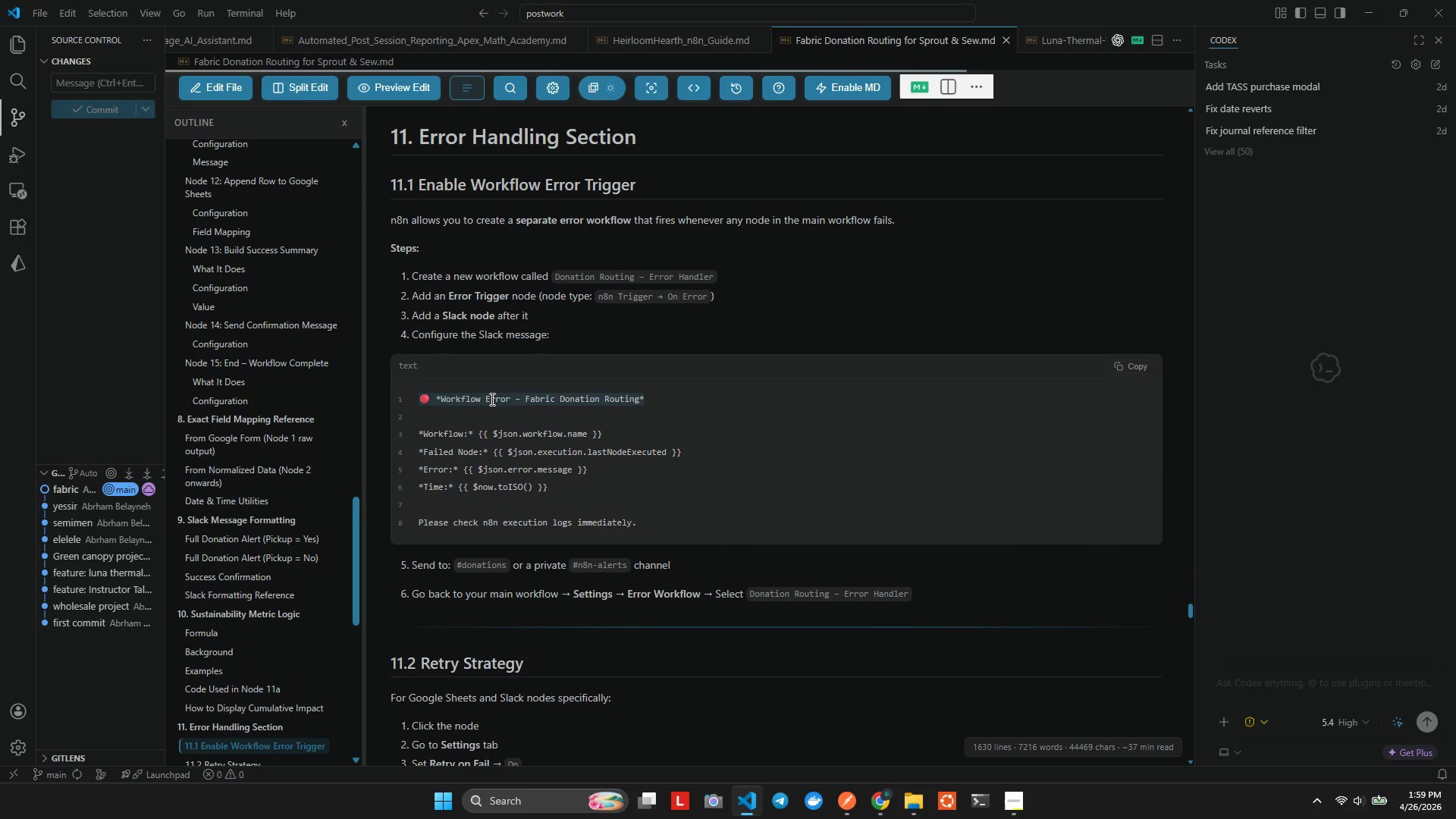 
triple_click([491, 399])
 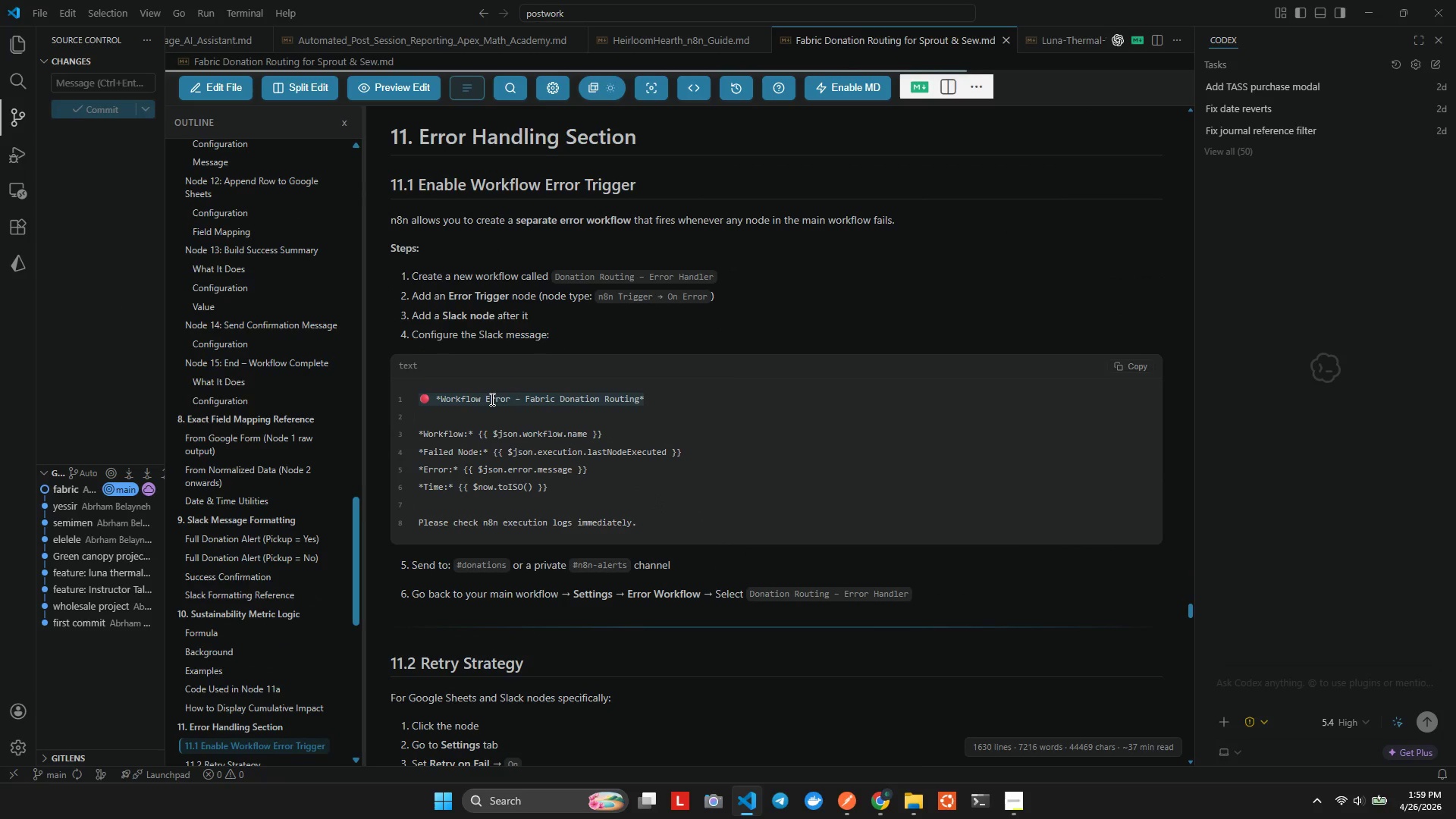 
key(Control+C)
 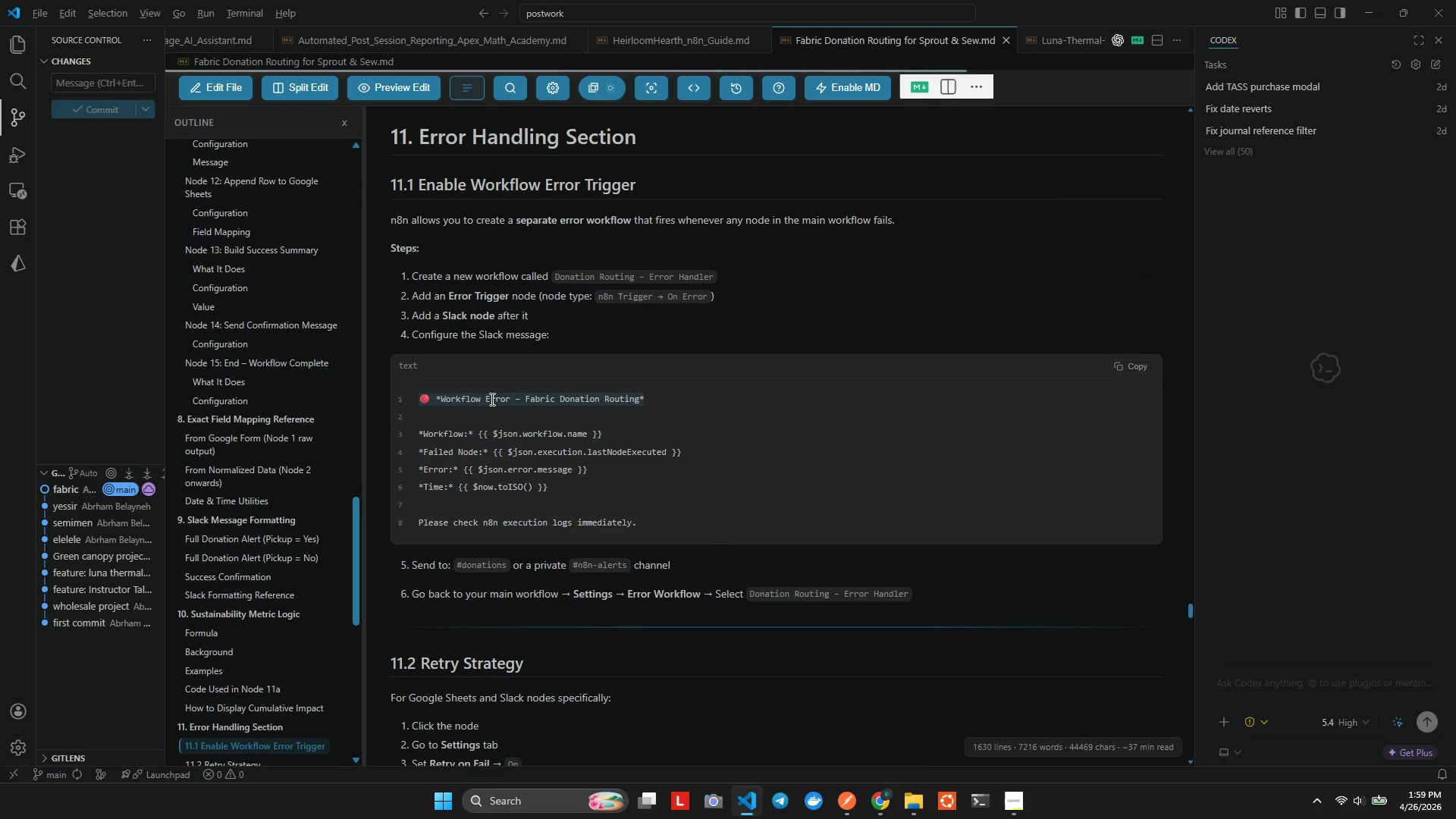 
key(Alt+AltLeft)
 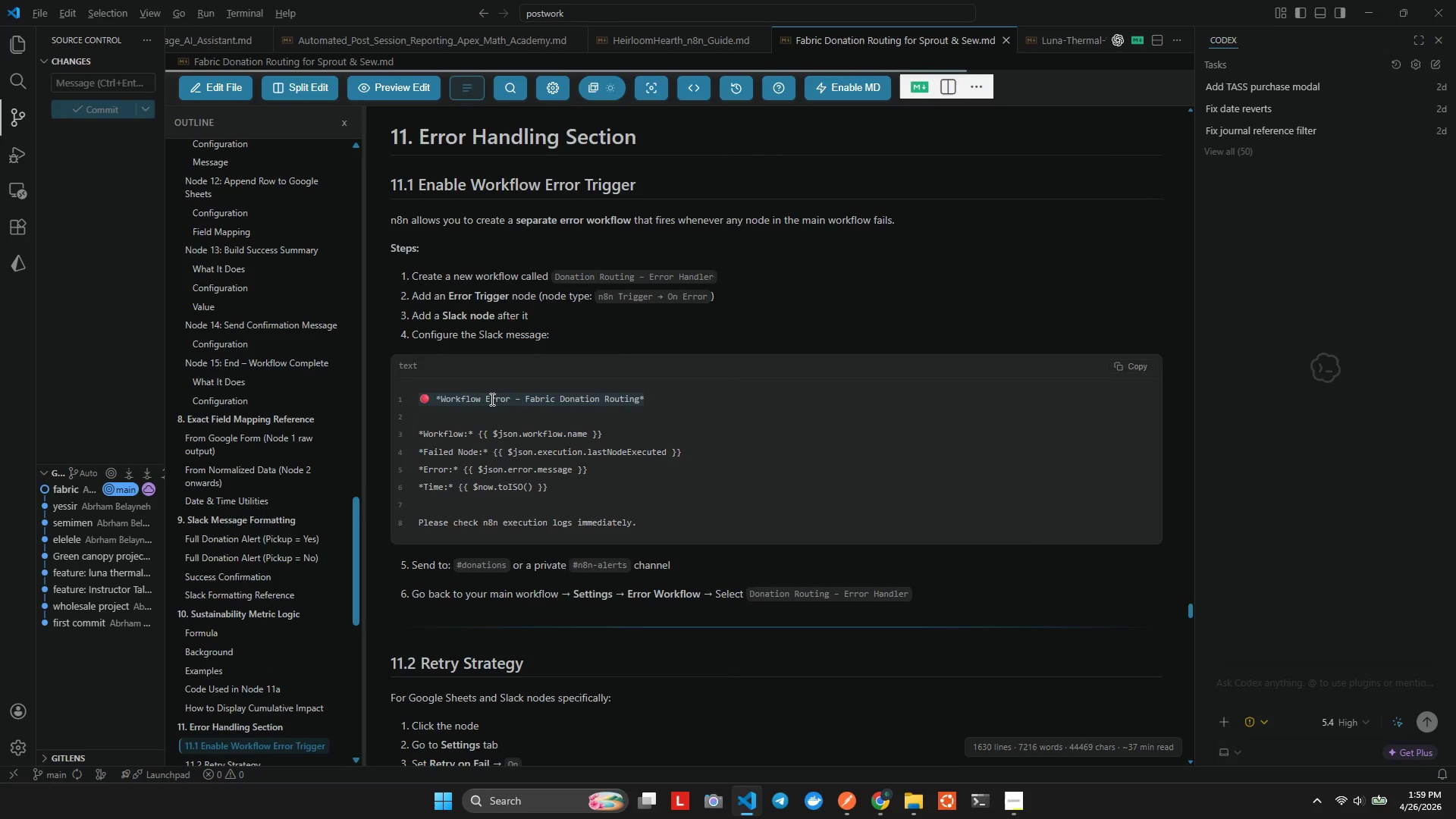 
key(Alt+Tab)
 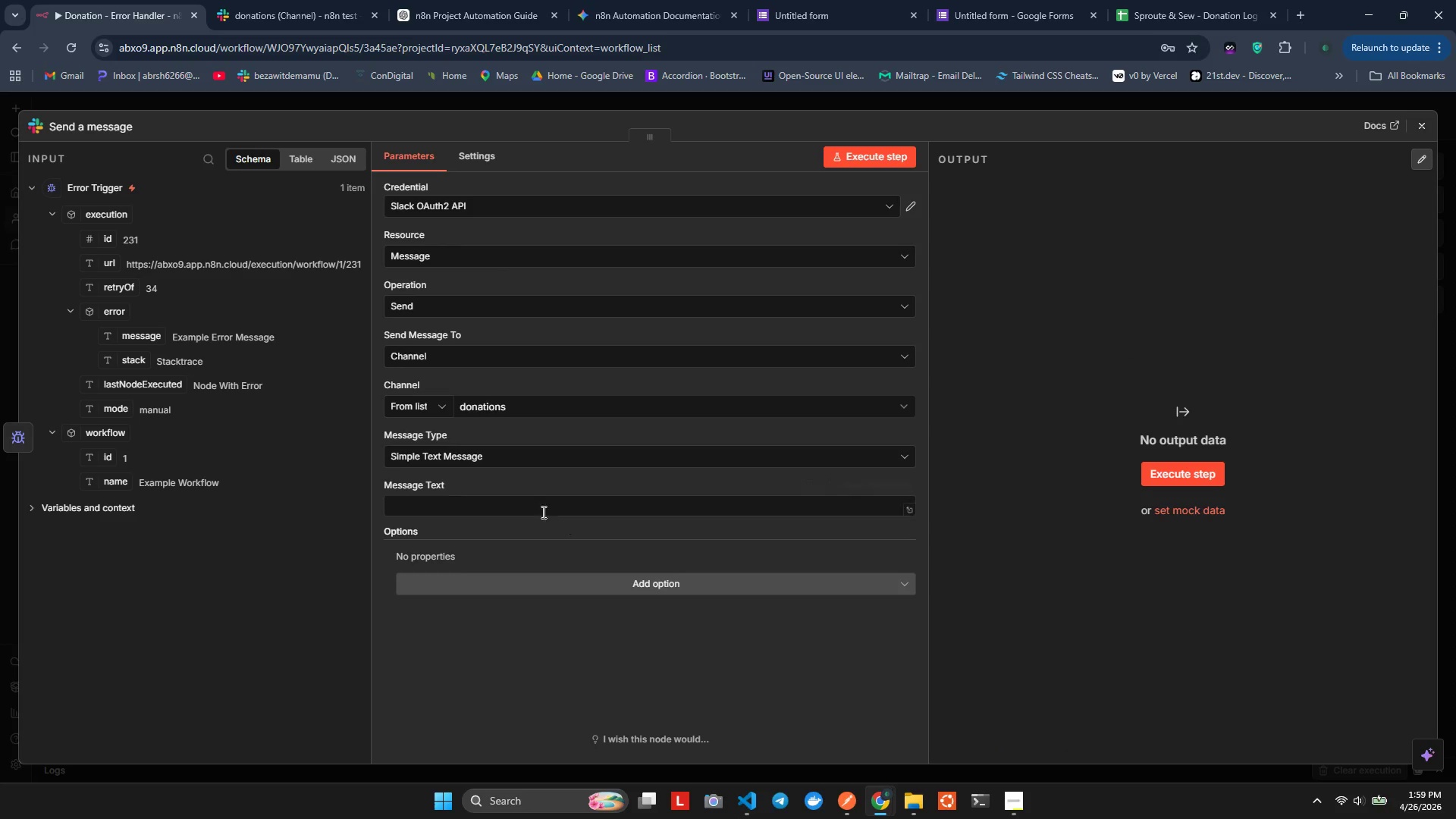 
left_click([509, 494])
 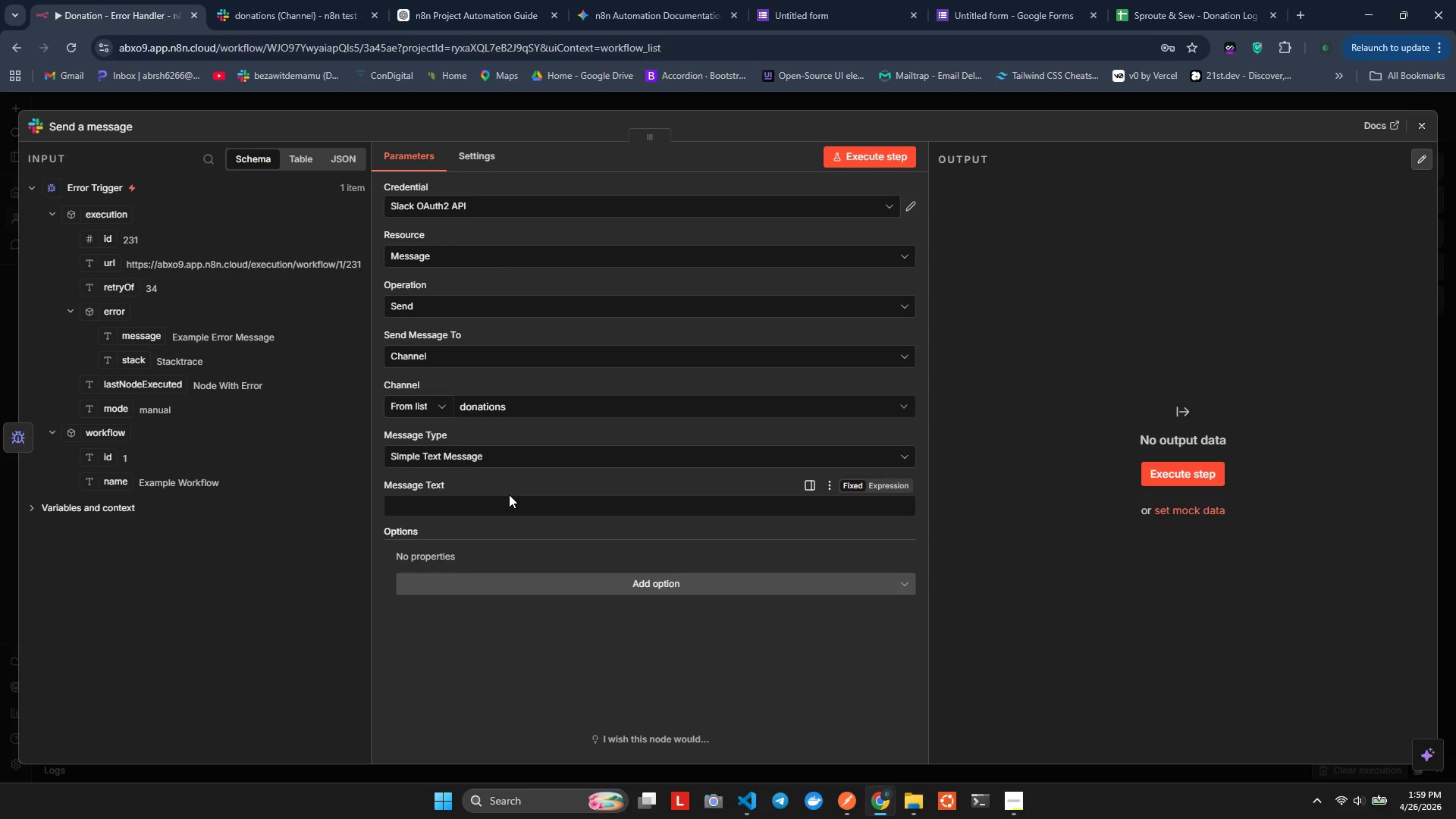 
key(Control+V)
 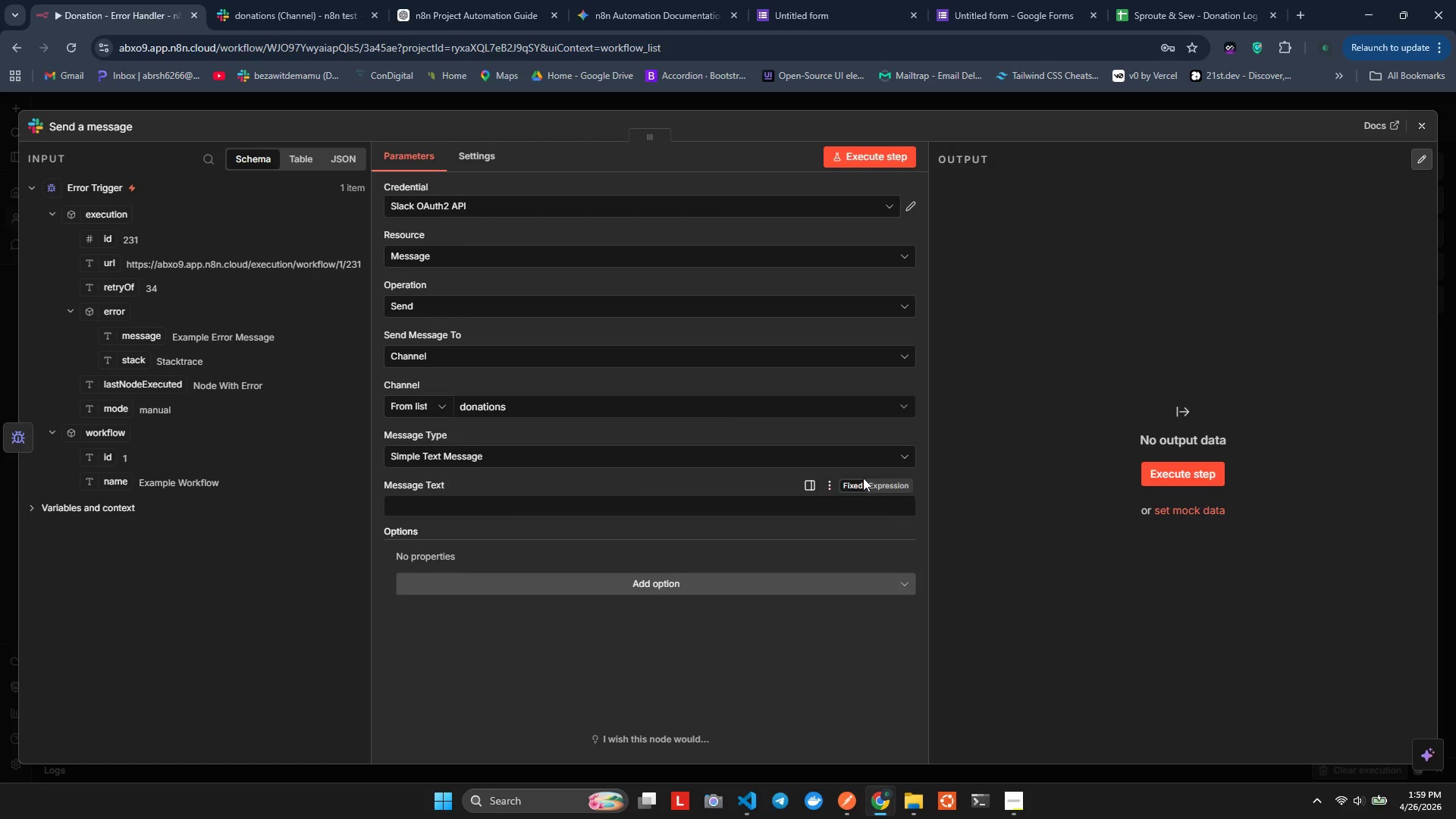 
left_click([882, 479])
 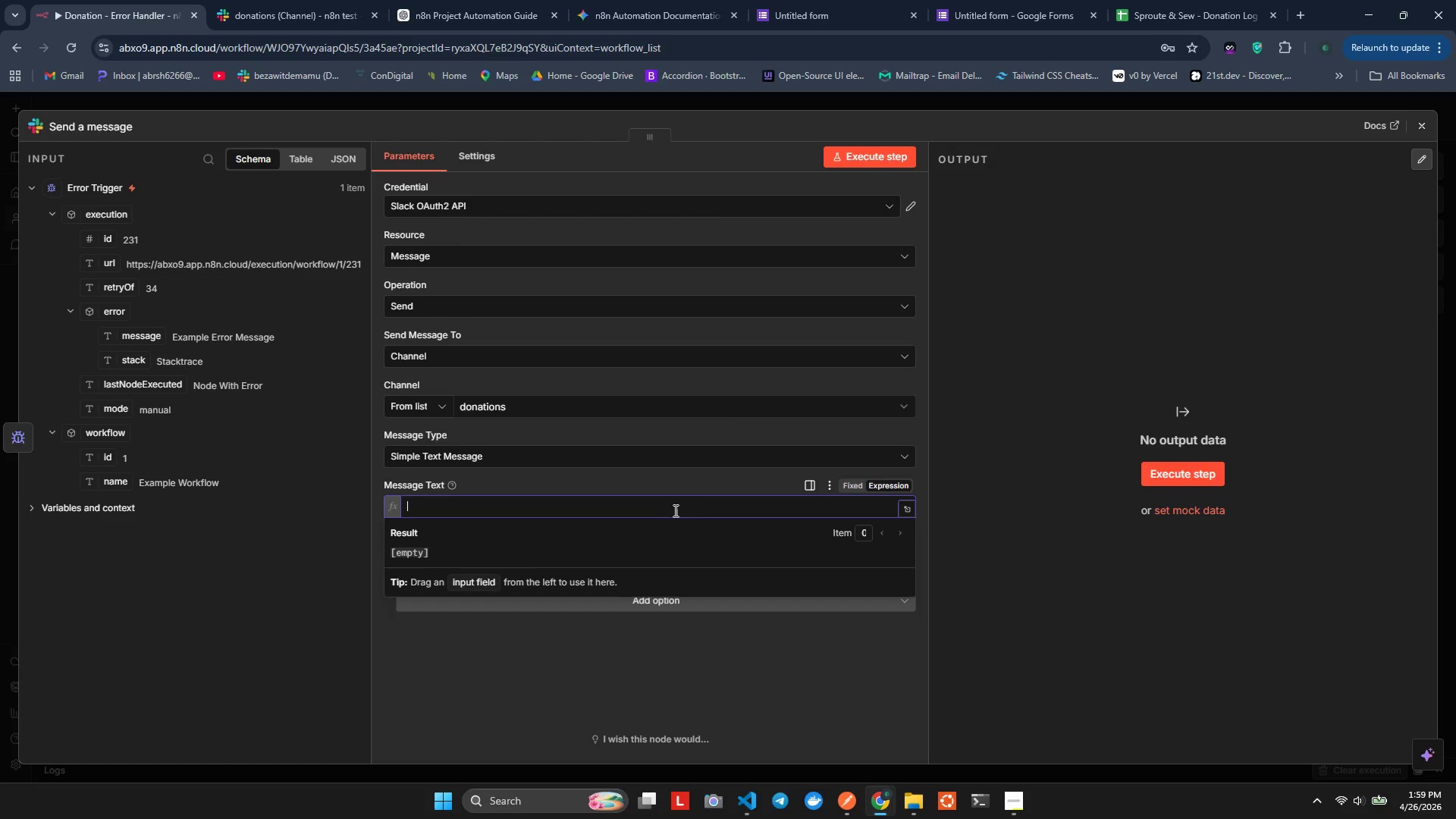 
key(Control+ControlLeft)
 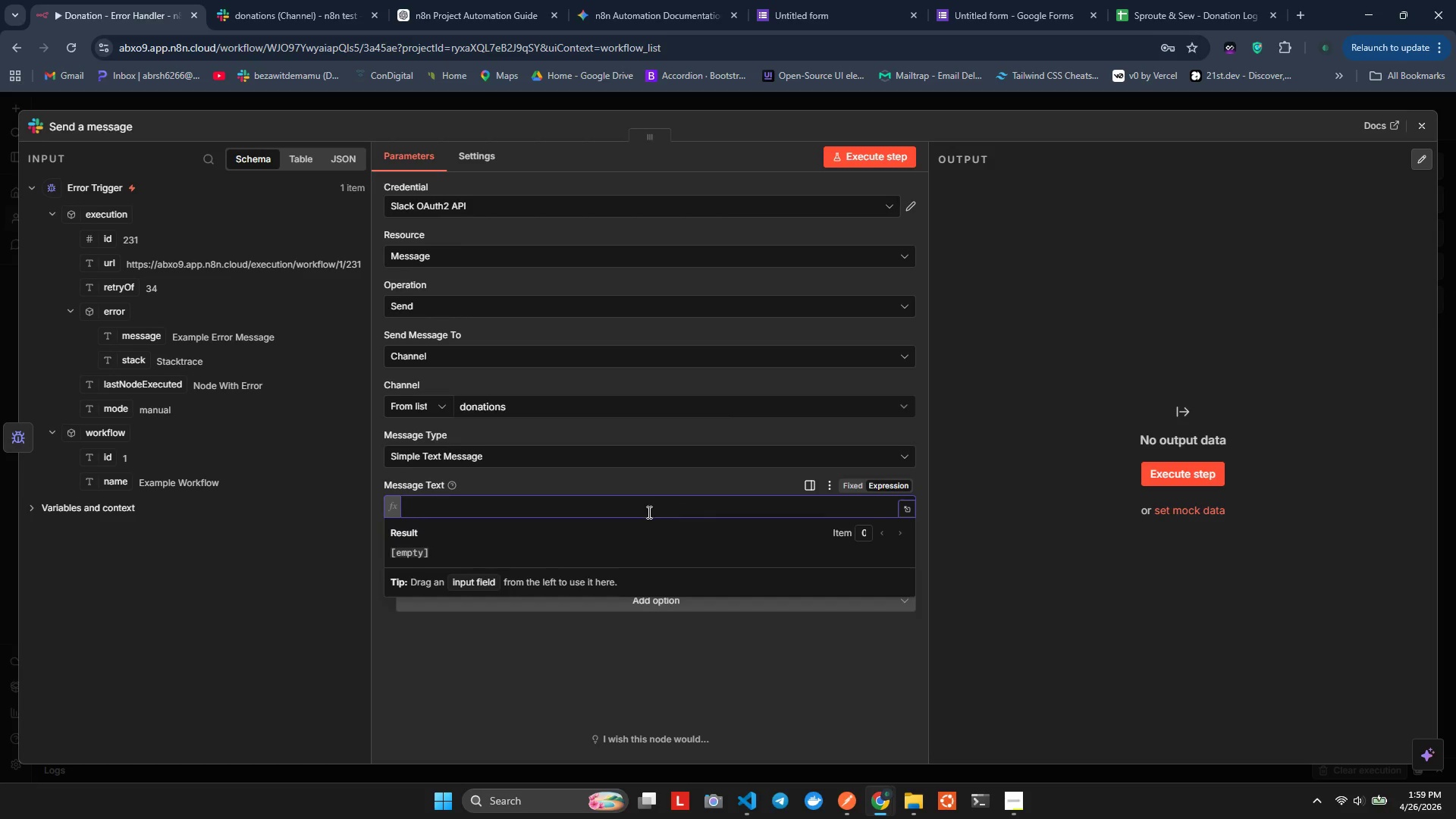 
key(Control+V)
 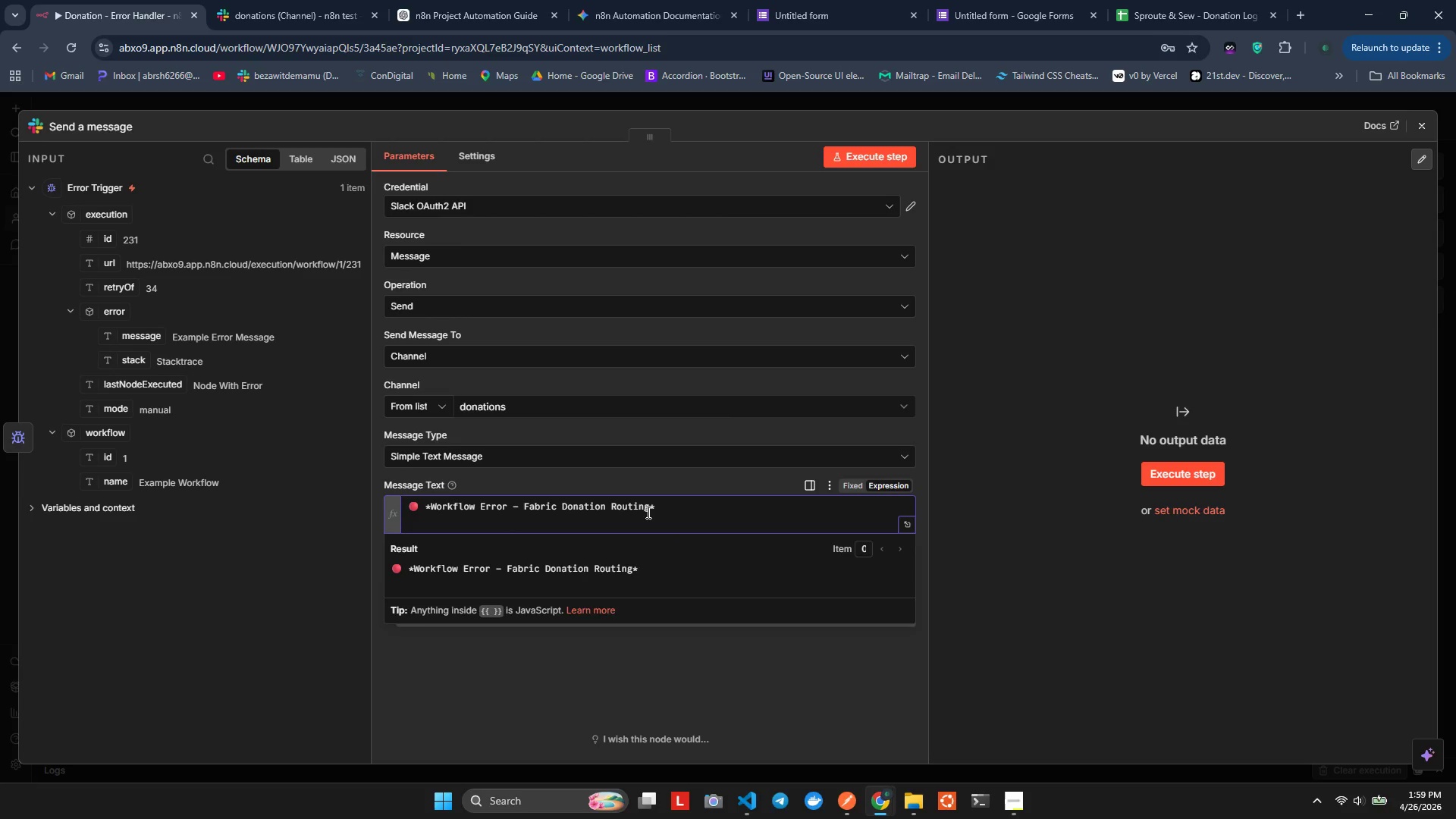 
key(Enter)
 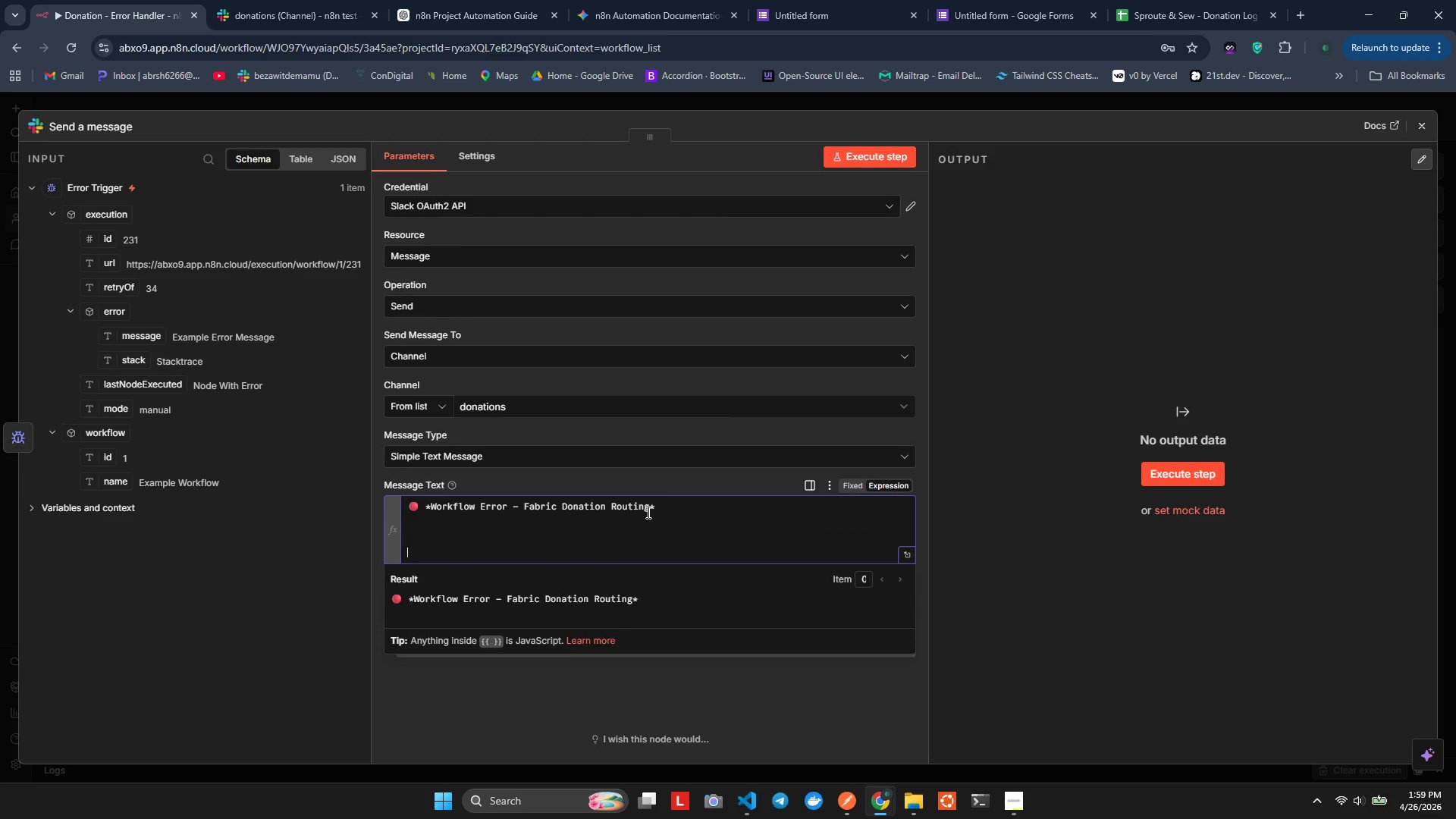 
key(Enter)
 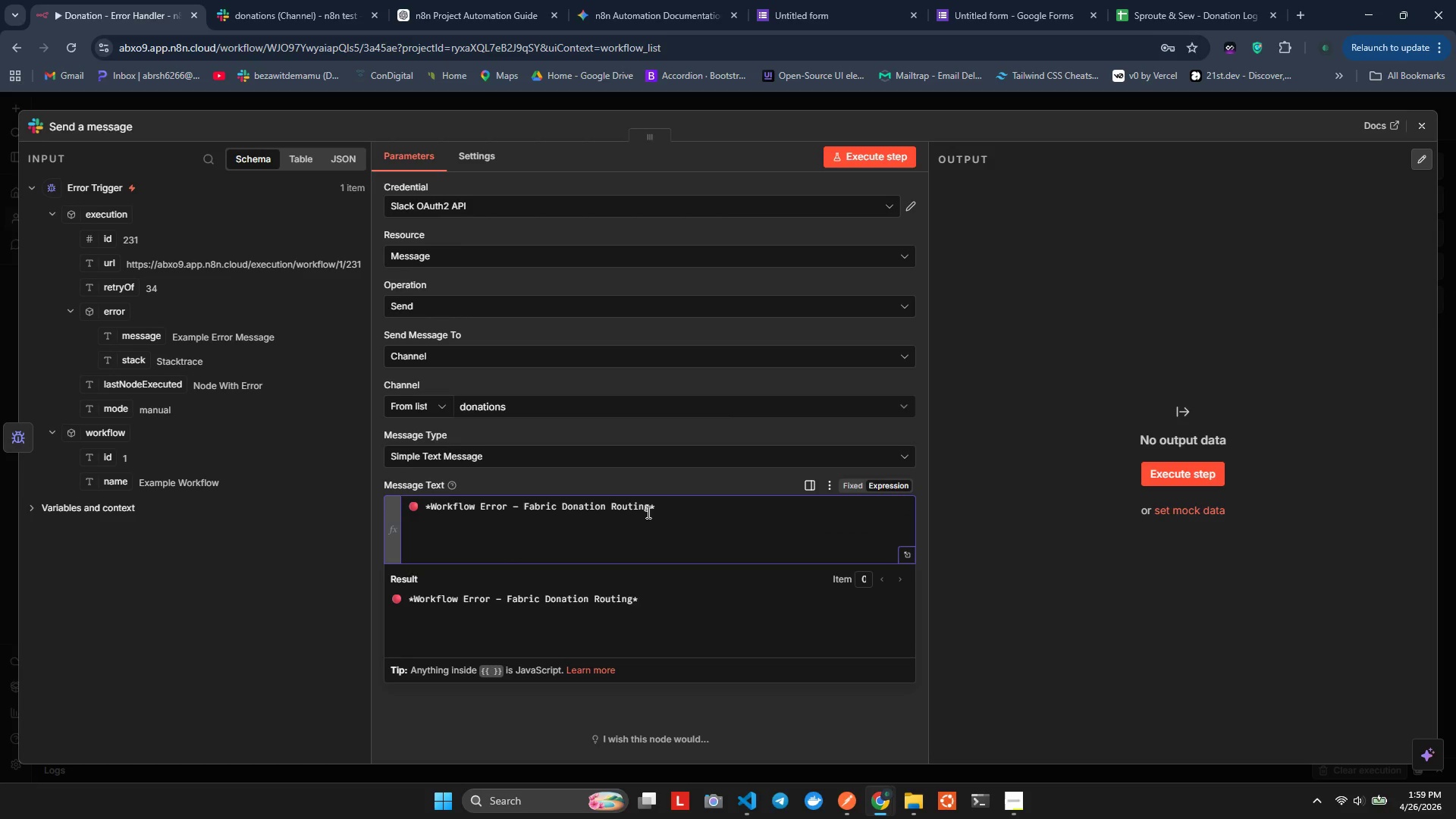 
key(Backspace)
type(*Wrkflow:))
key(Backspace)
type(* {{)
 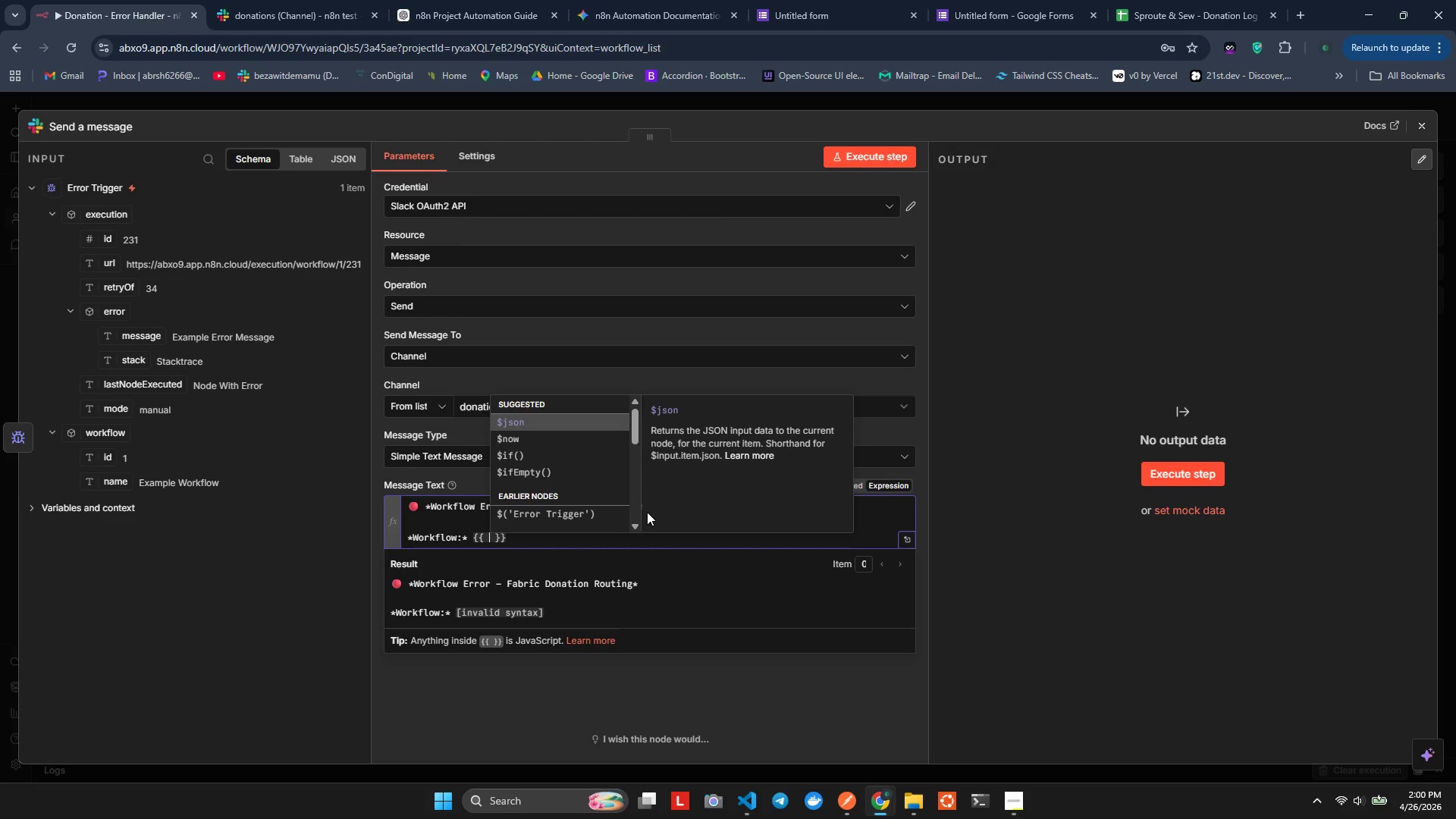 
key(Enter)
 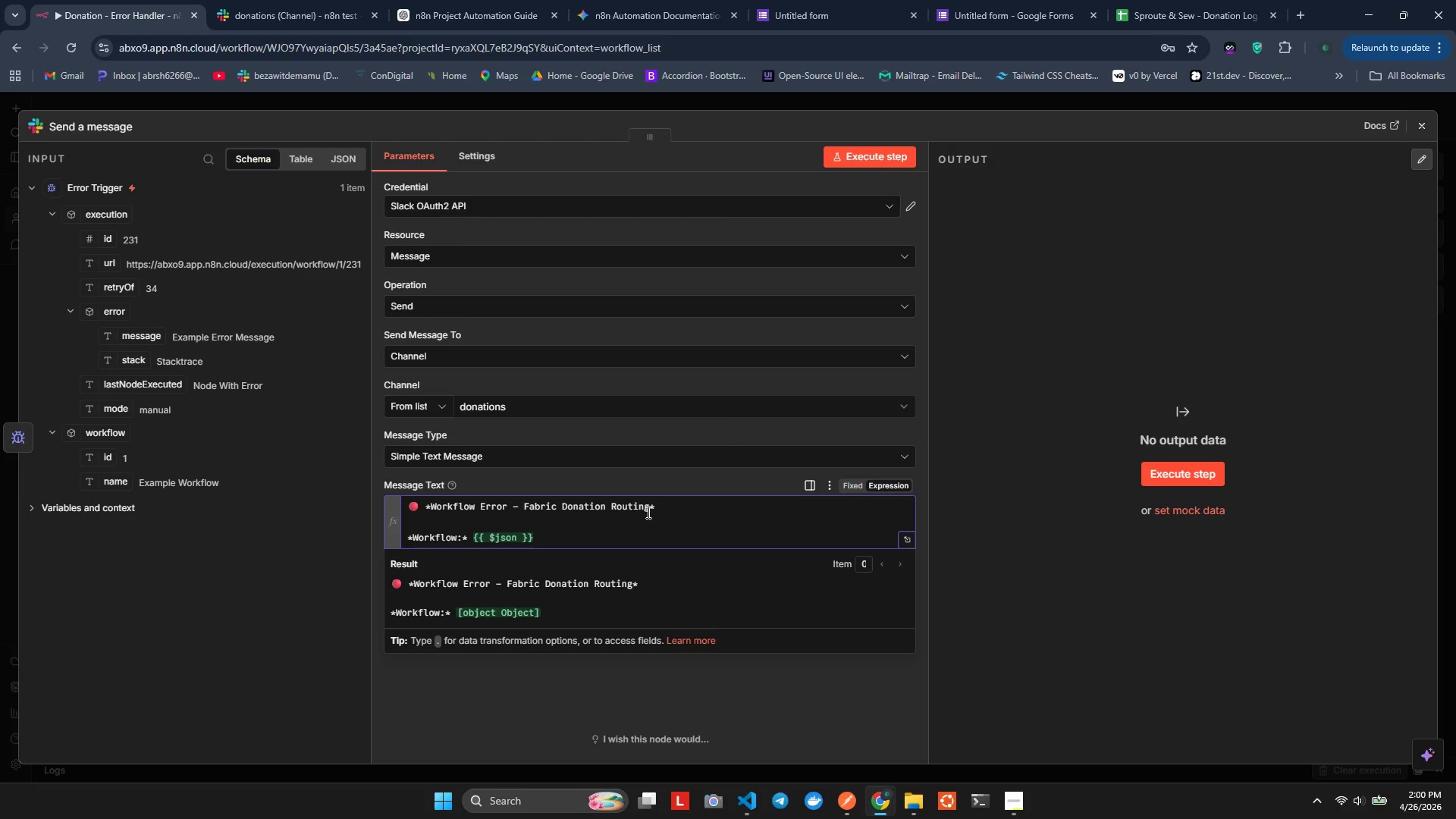 
type(.wr)
 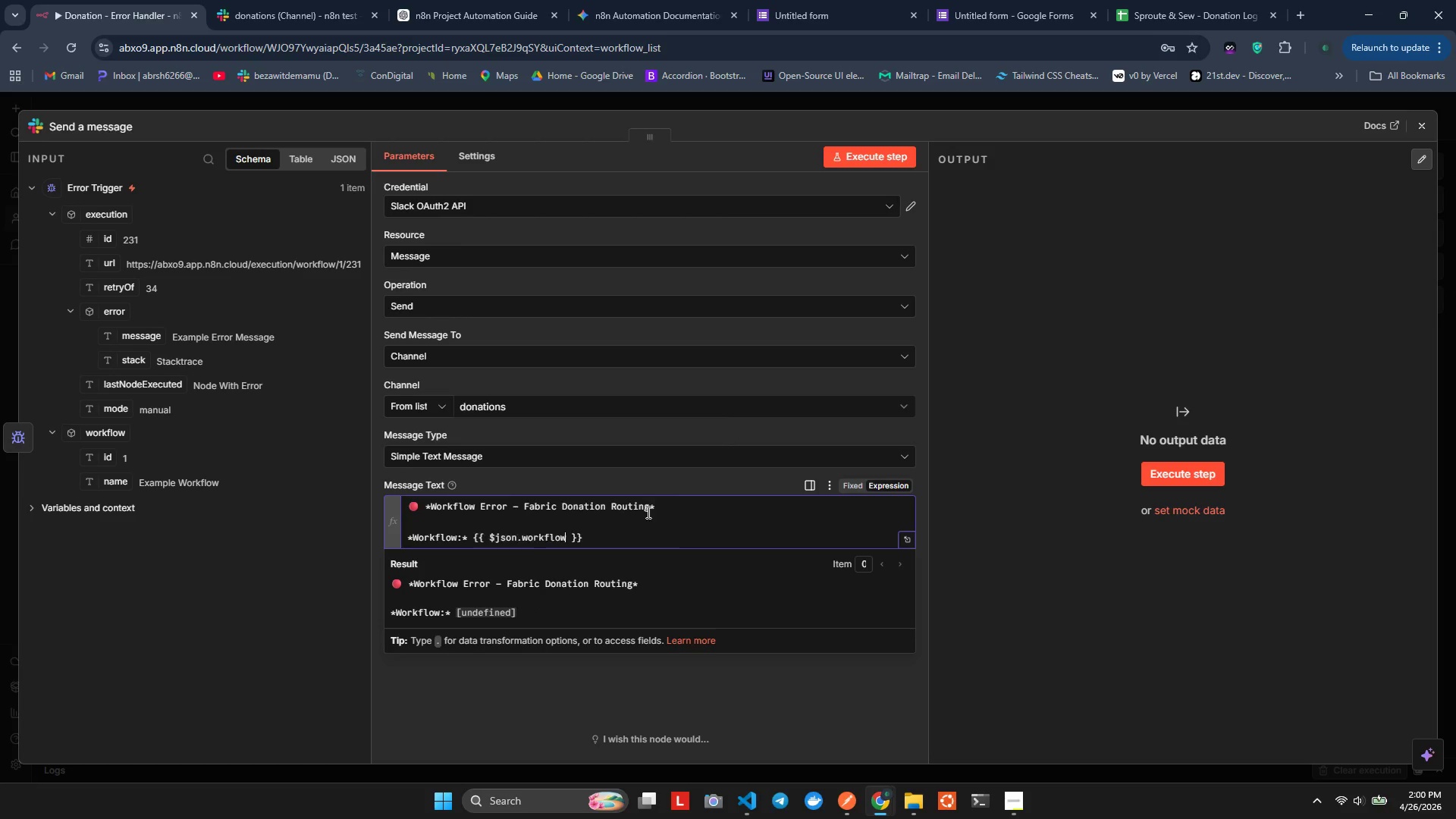 
hold_key(key=O, duration=0.34)
 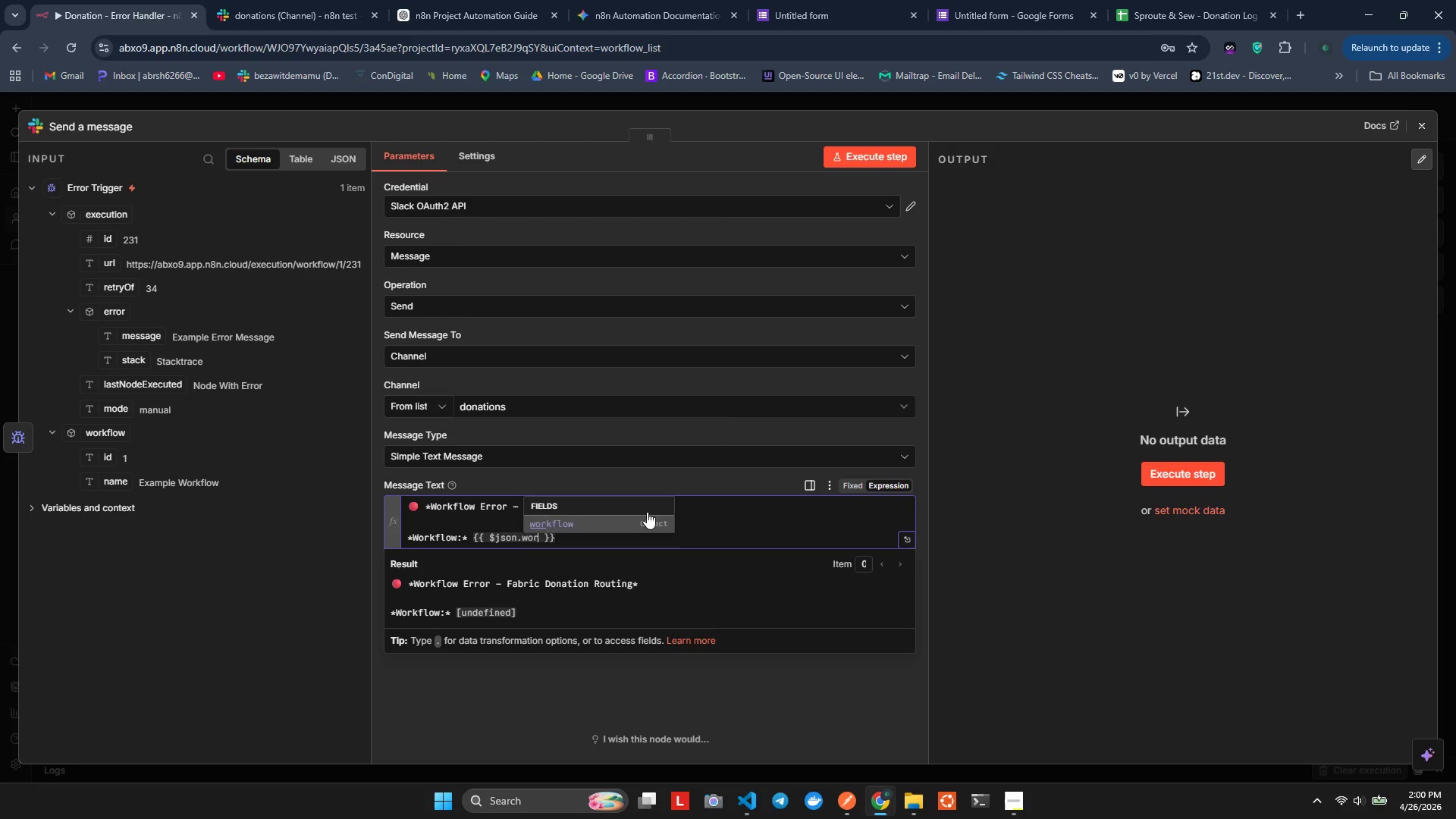 
key(Enter)
 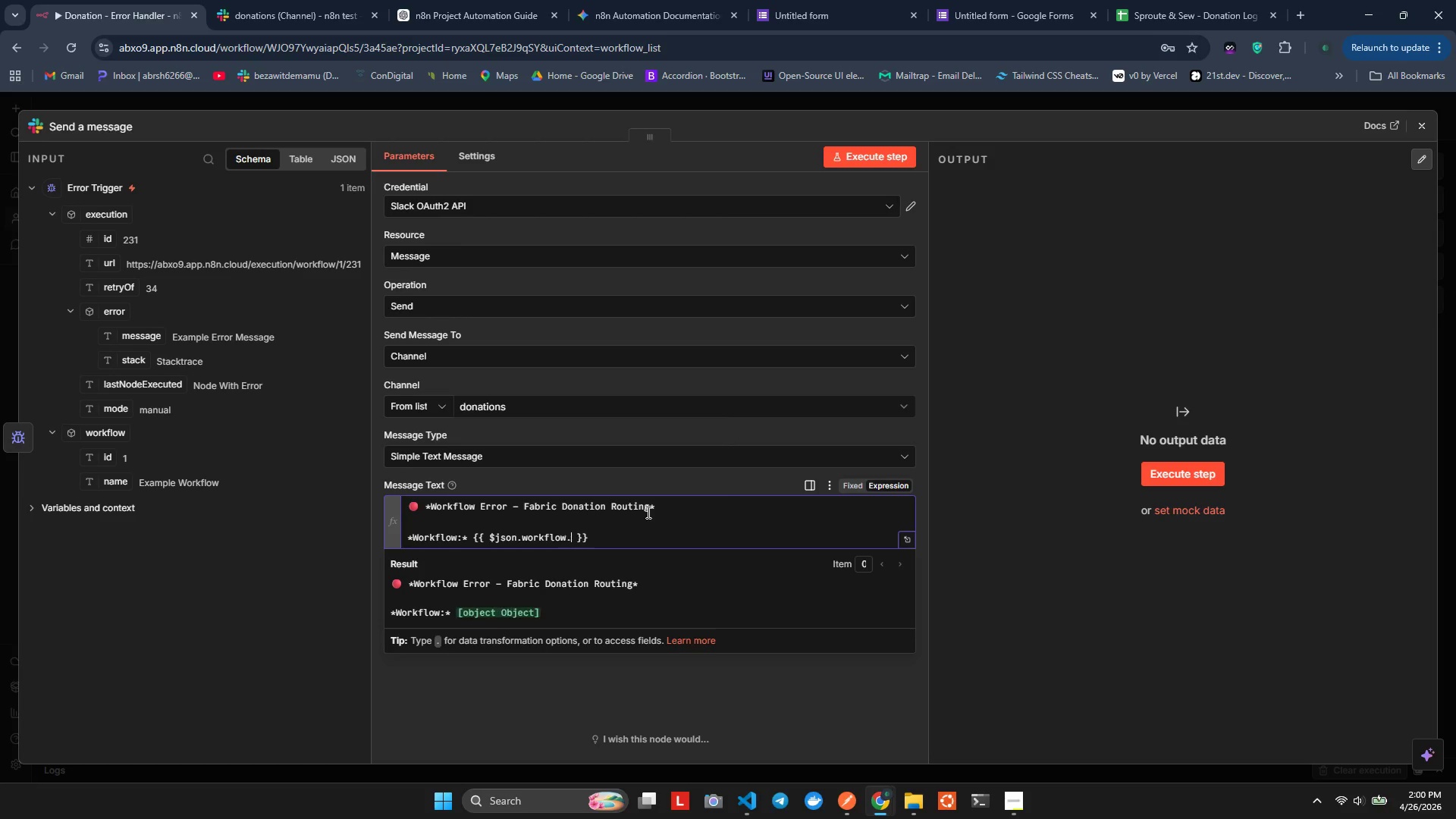 
type(.na')
 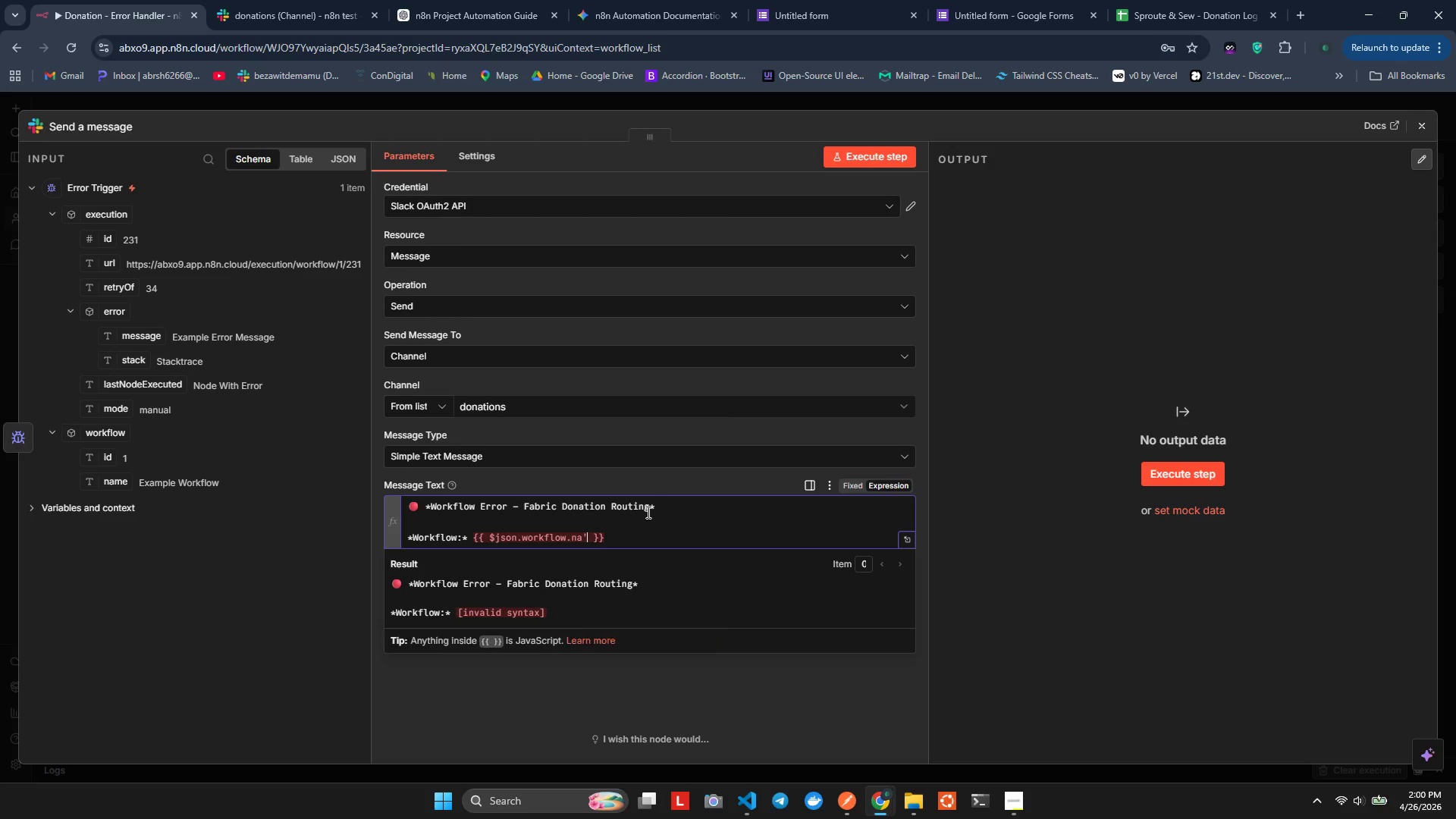 
key(Enter)
 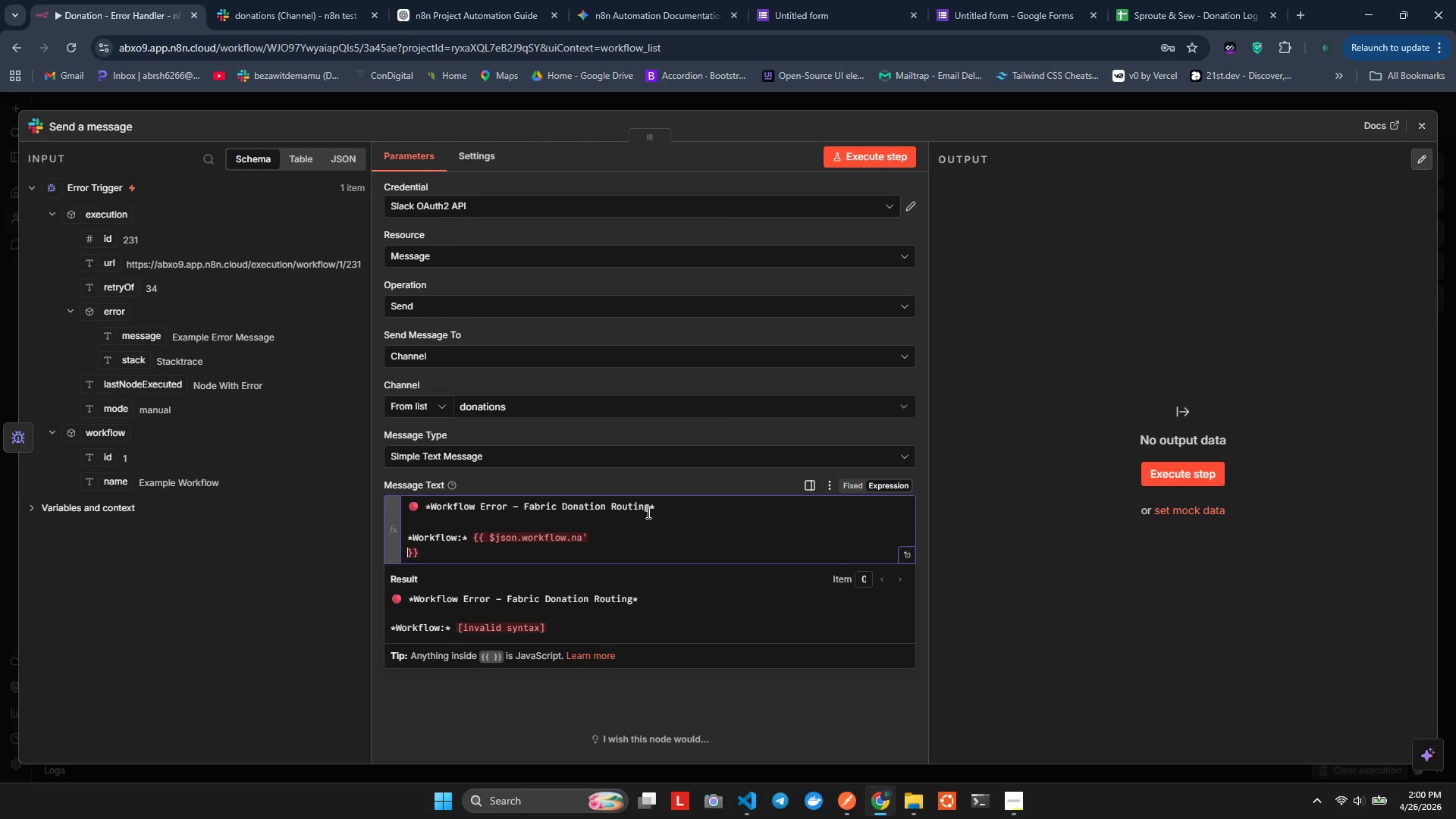 
key(Backspace)
 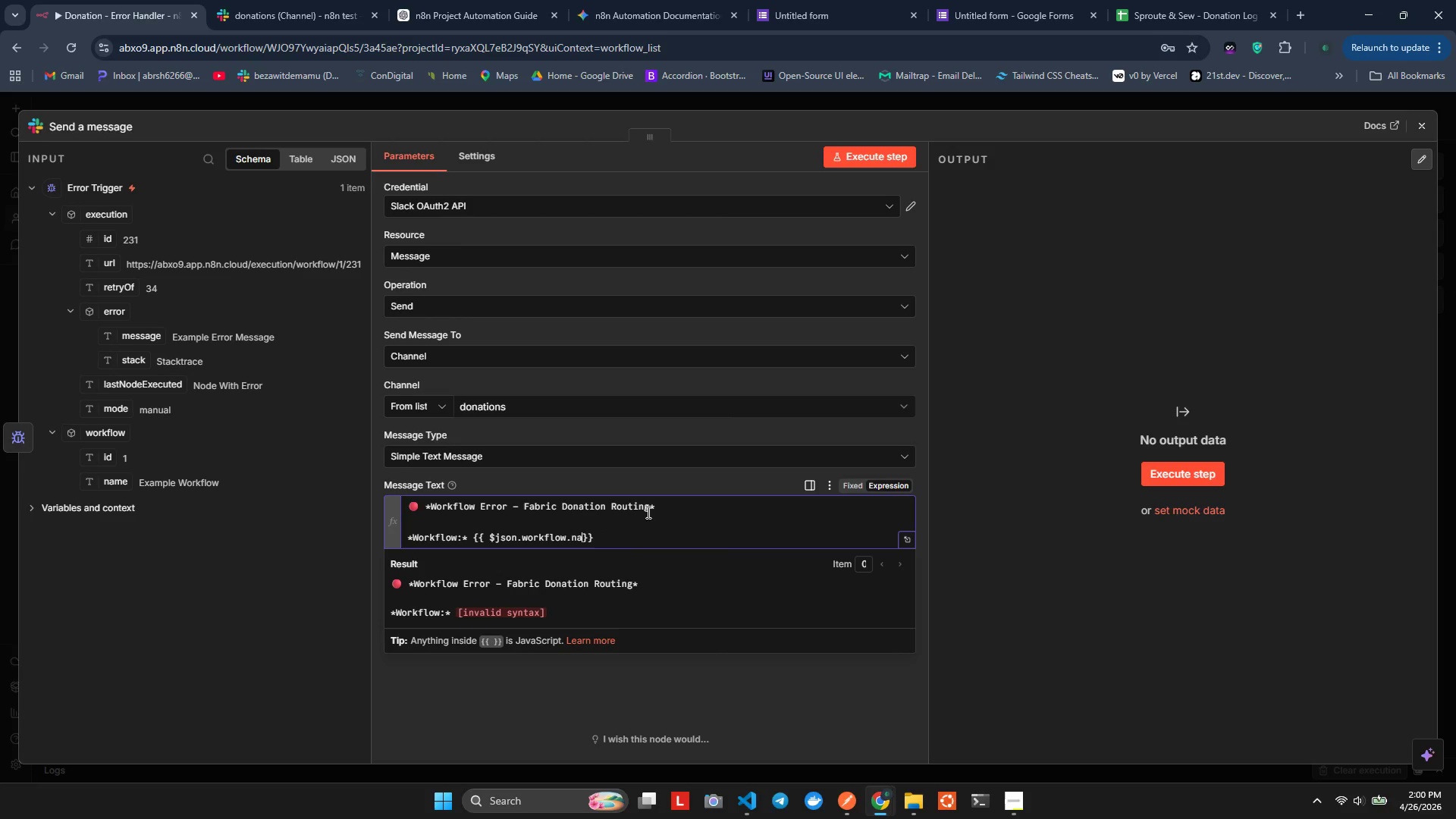 
key(Backspace)
 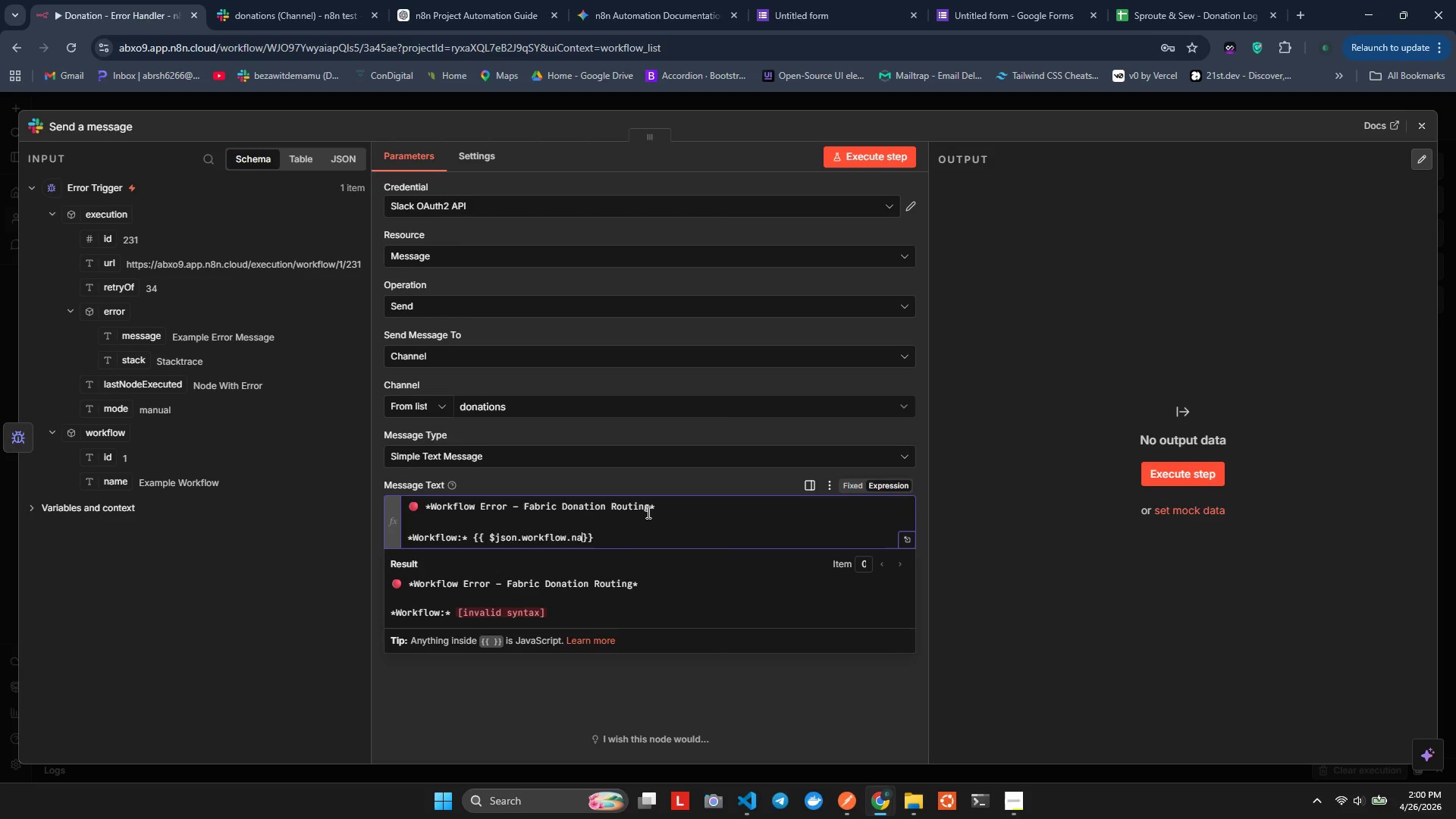 
key(Control+ControlLeft)
 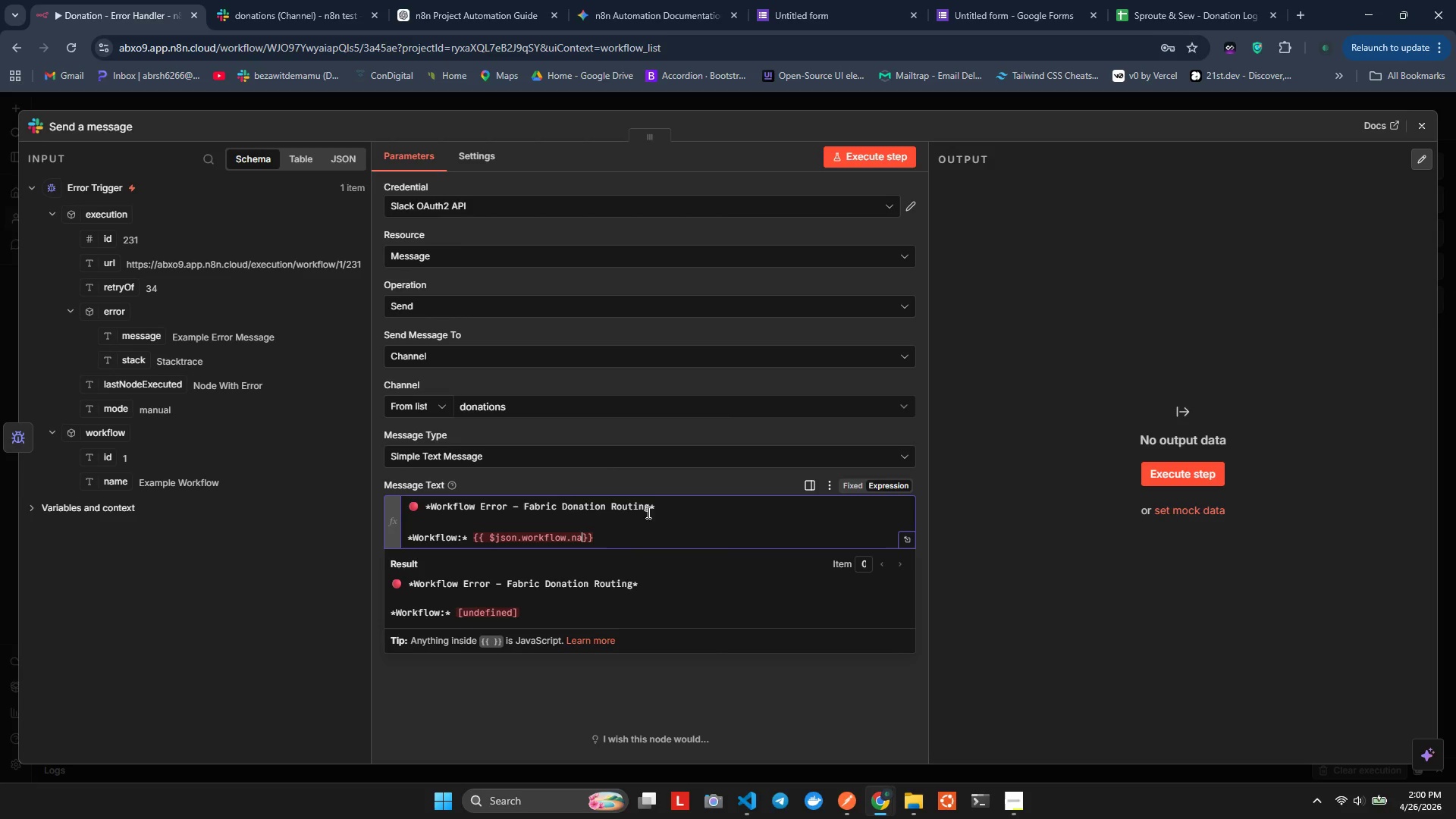 
key(Control+Space)
 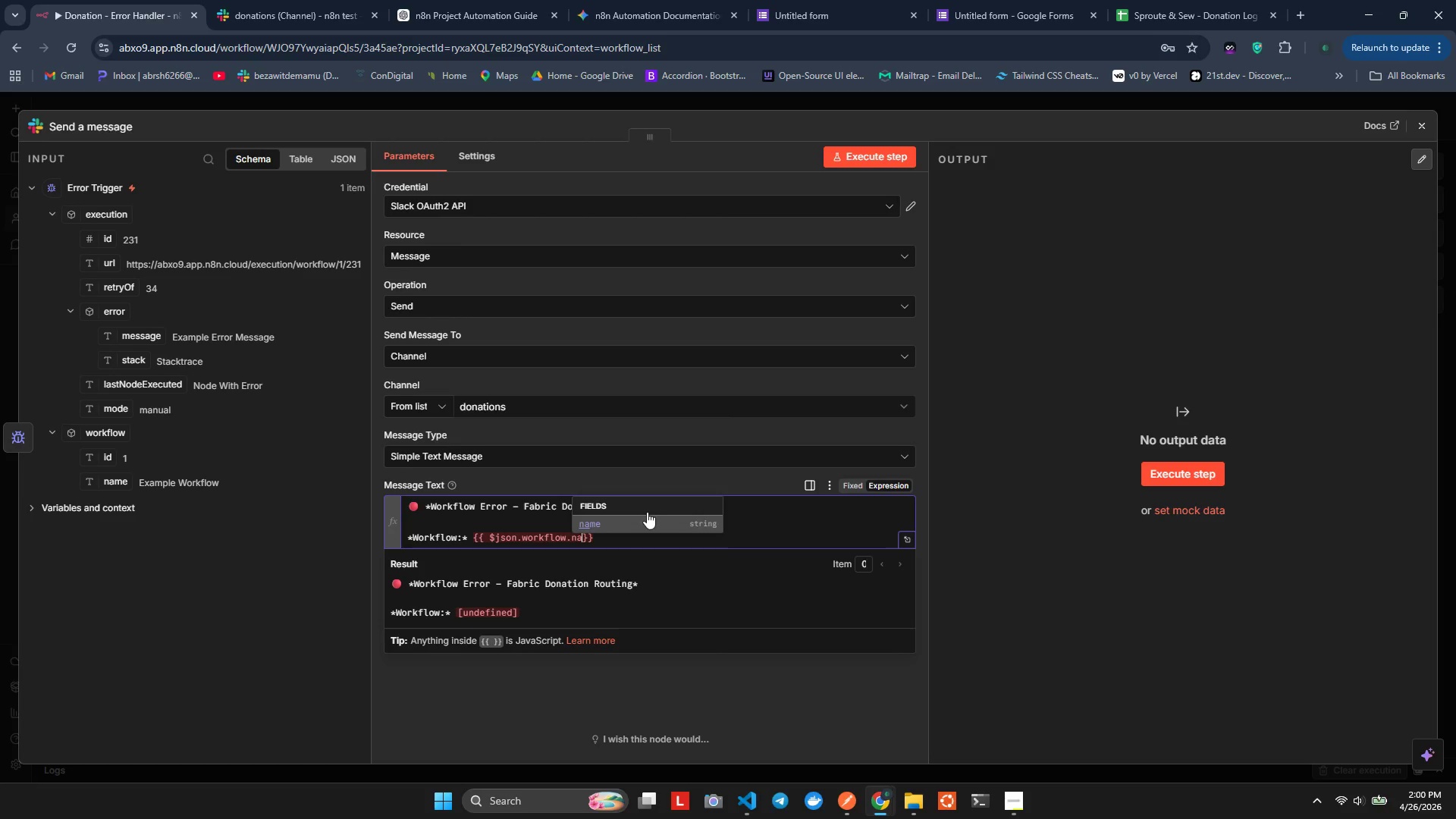 
key(Enter)
 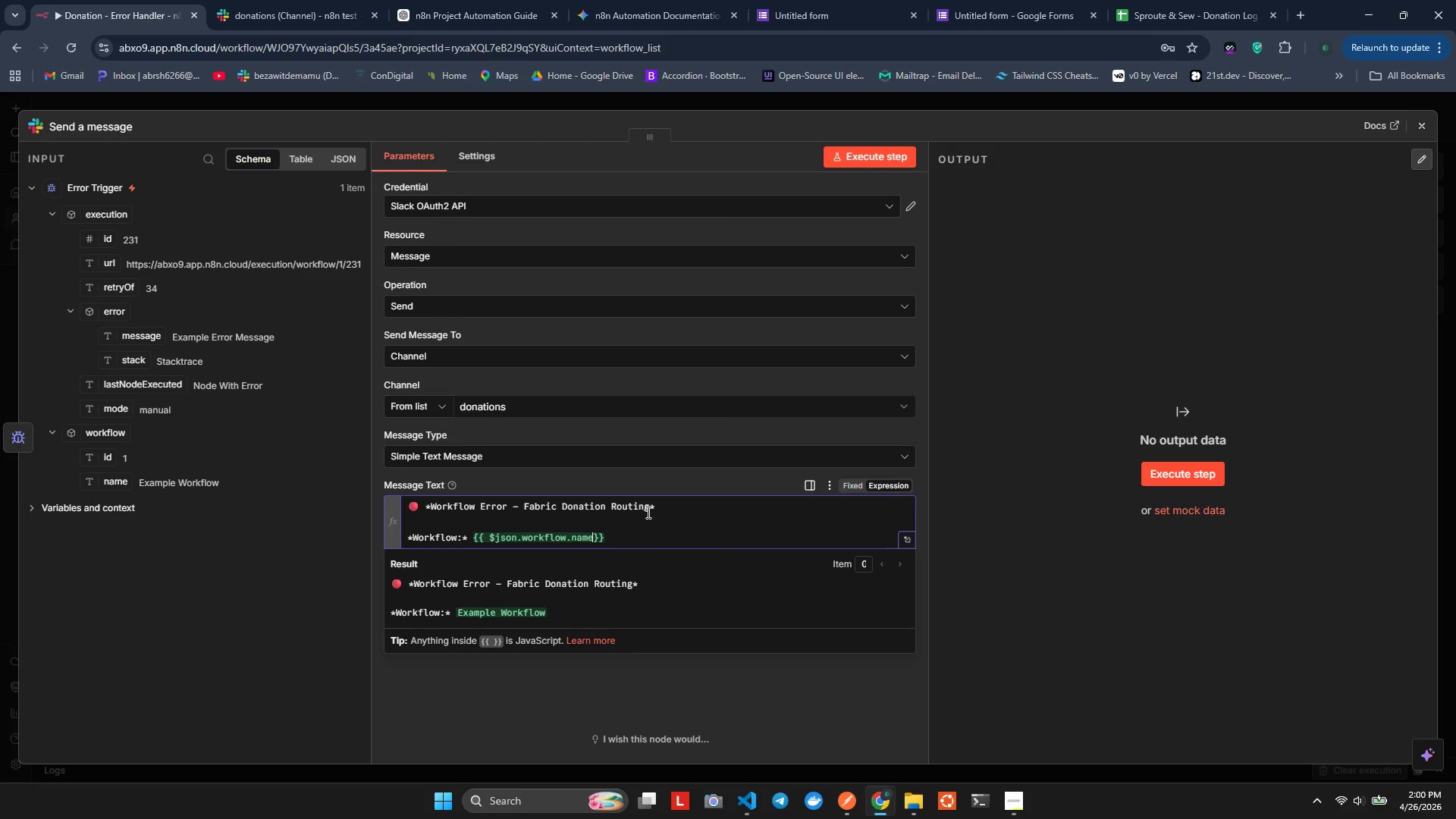 
key(Space)
 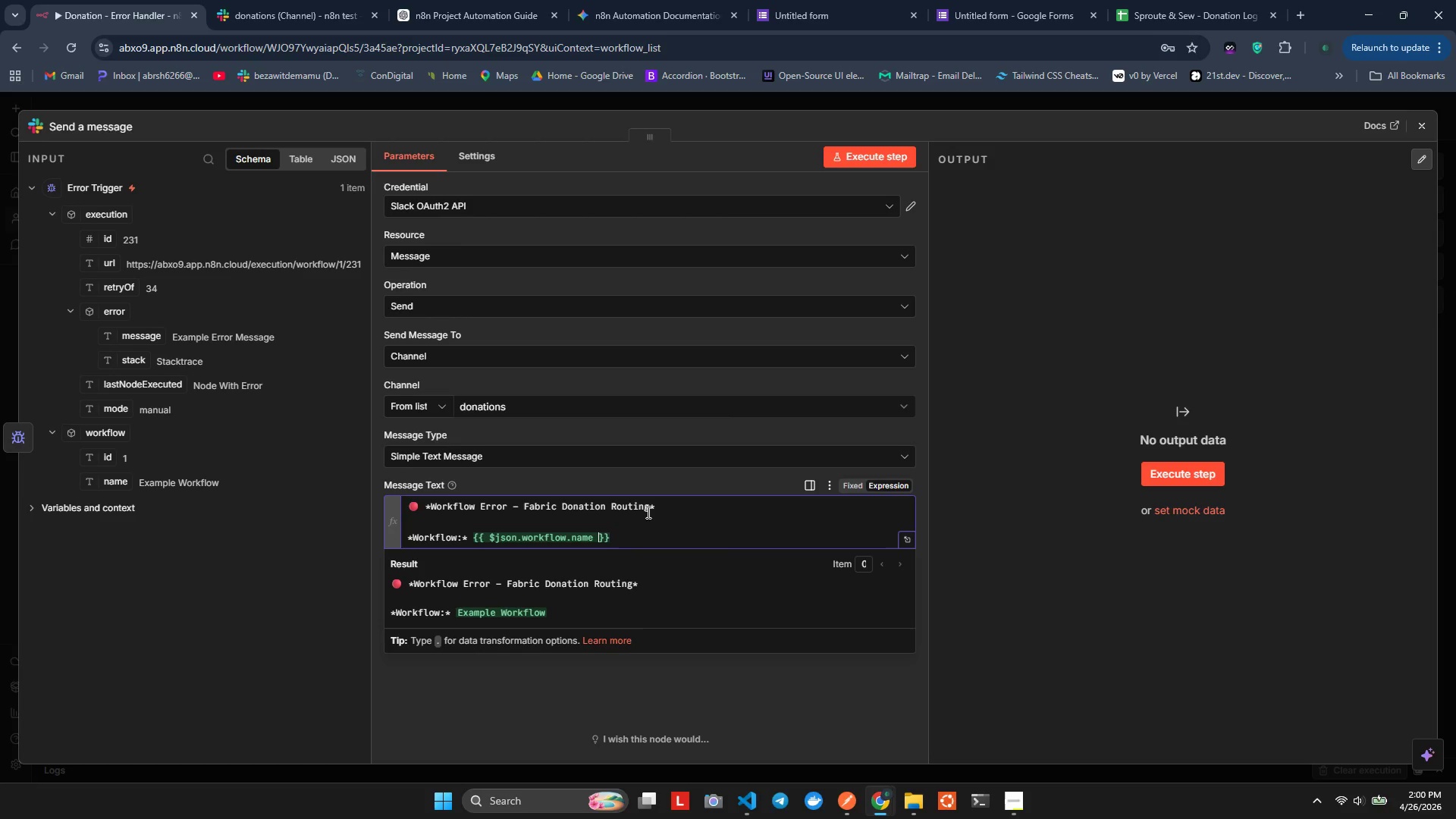 
key(Alt+Shift+AltLeft)
 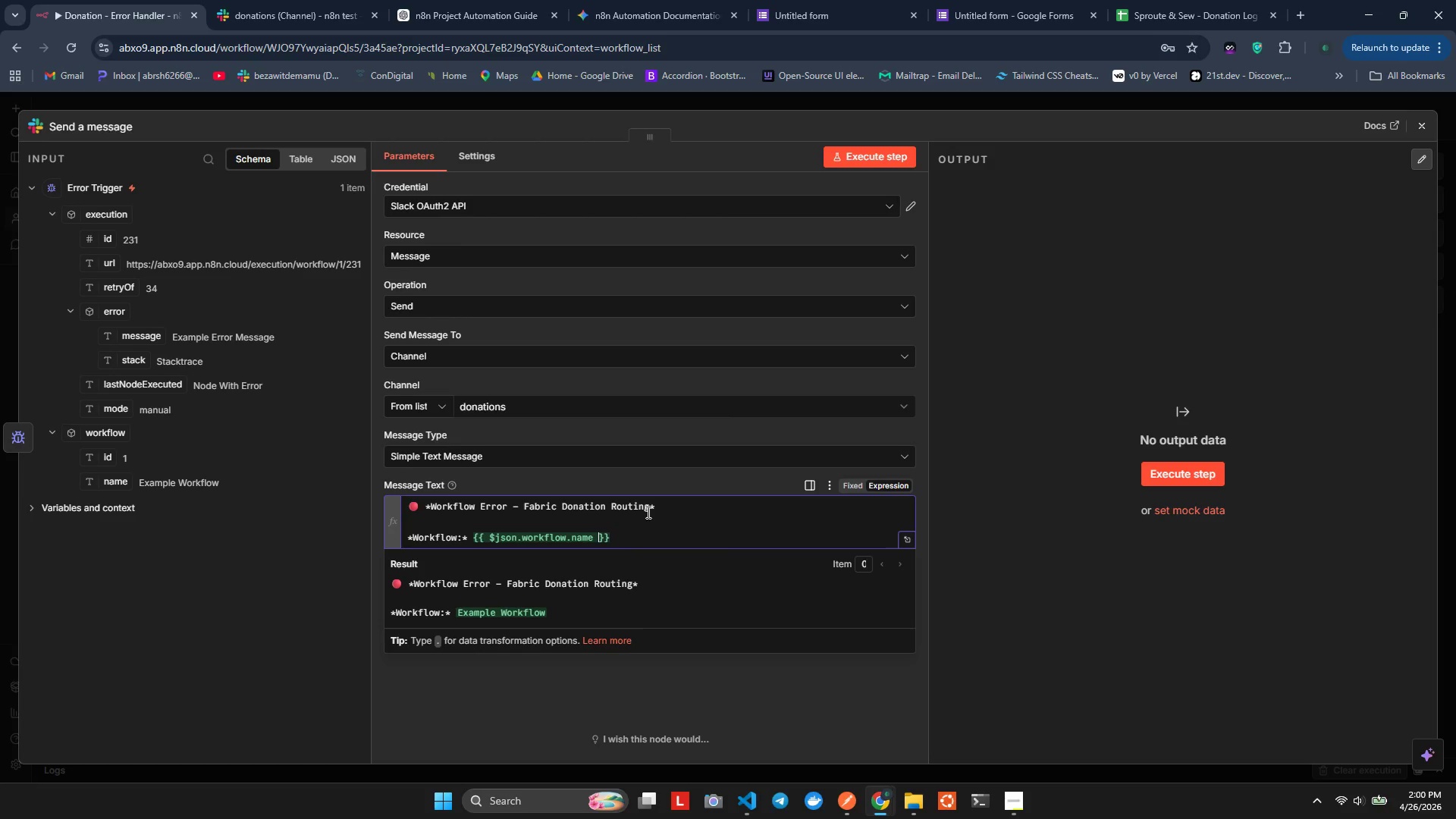 
key(Alt+Shift+F)
 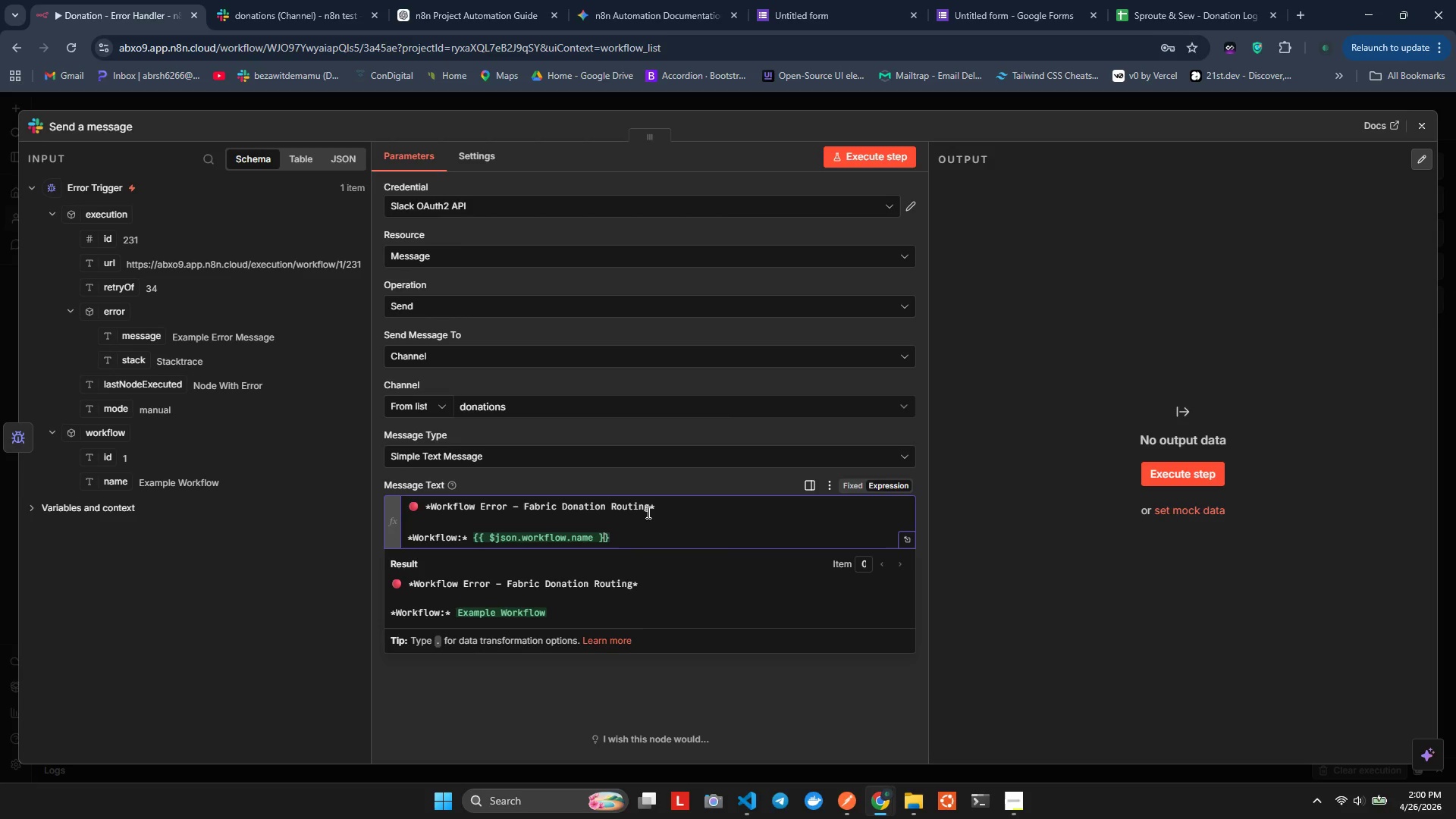 
key(ArrowRight)
 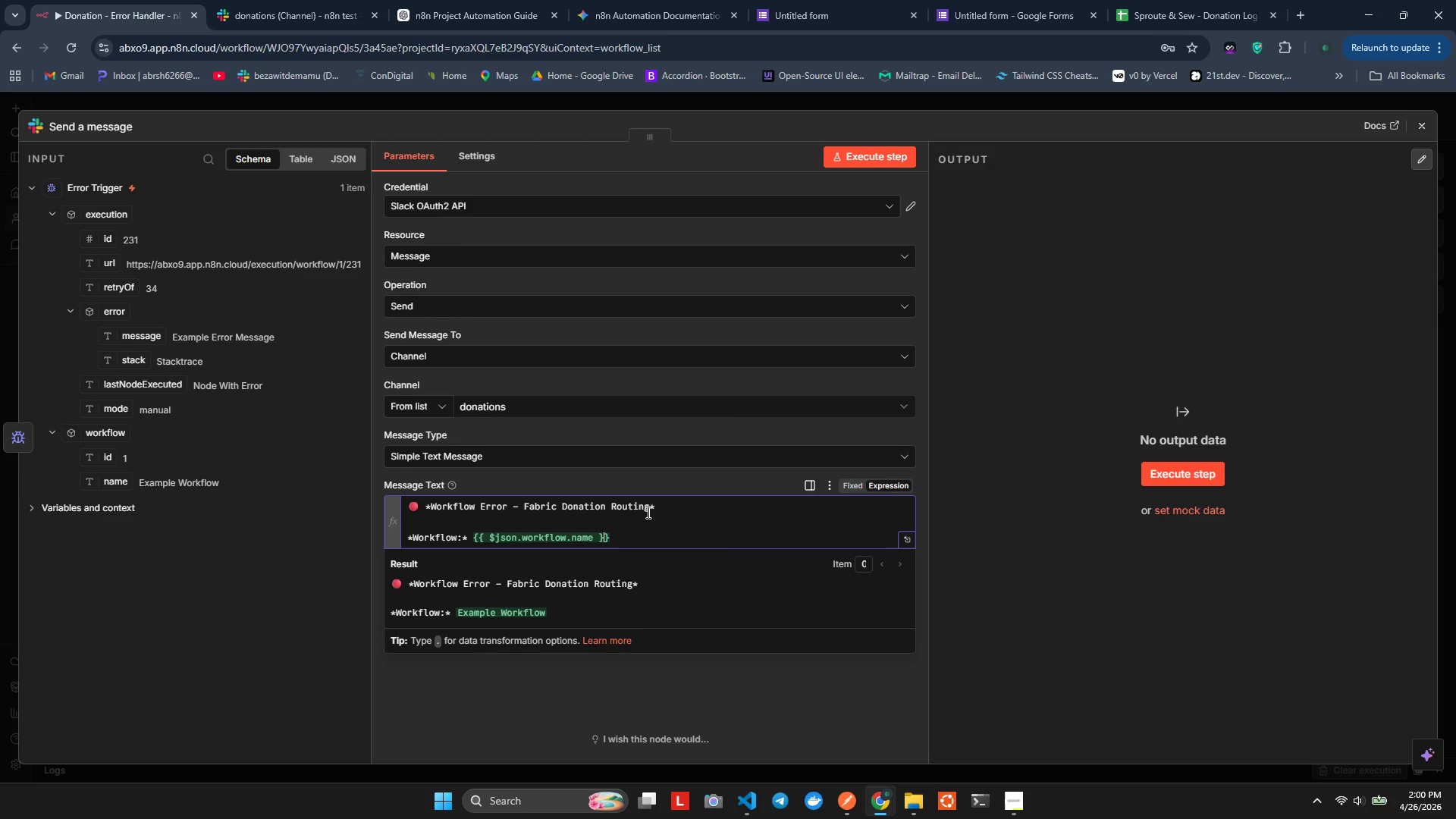 
key(ArrowRight)
 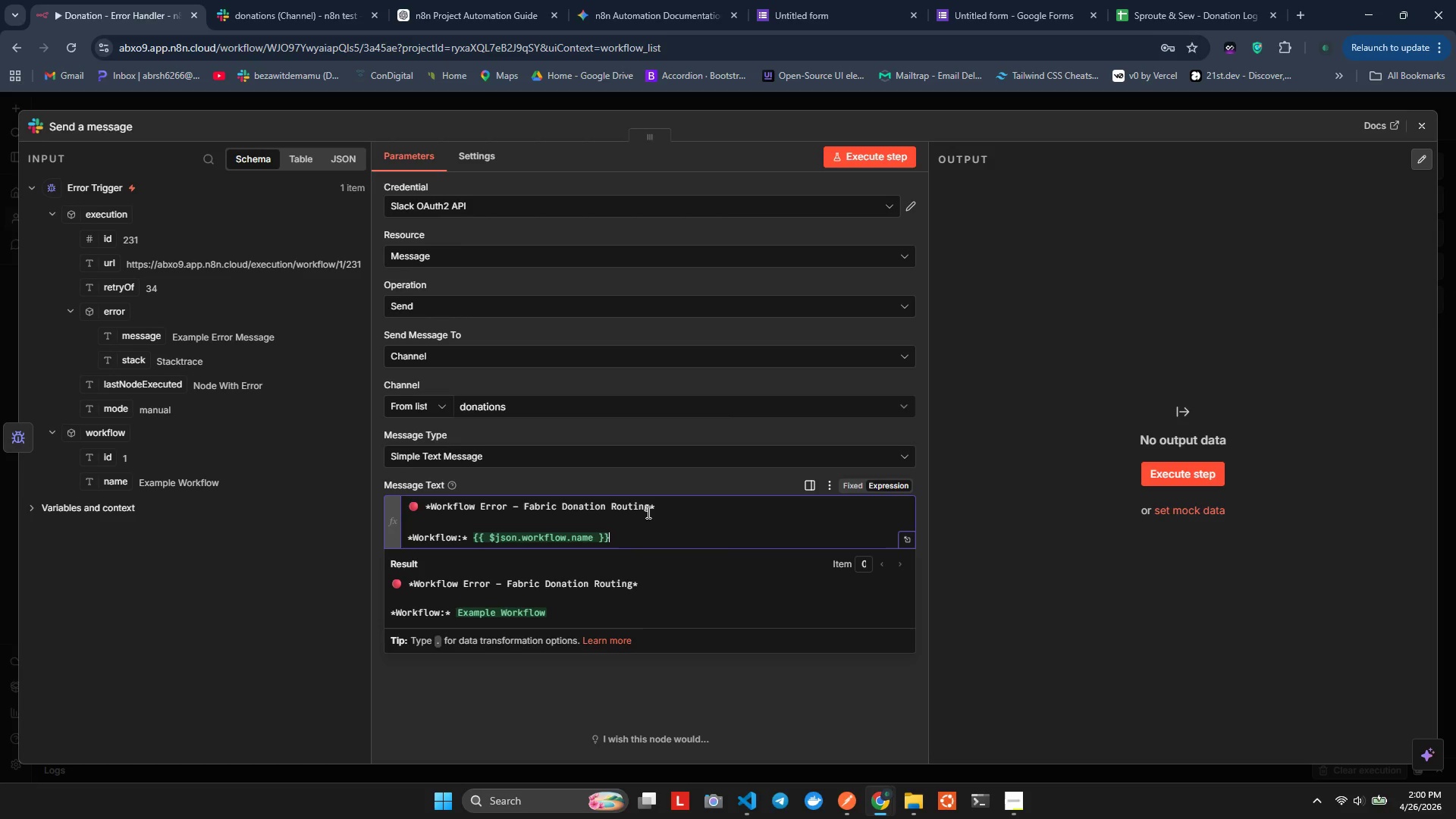 
key(ArrowRight)
 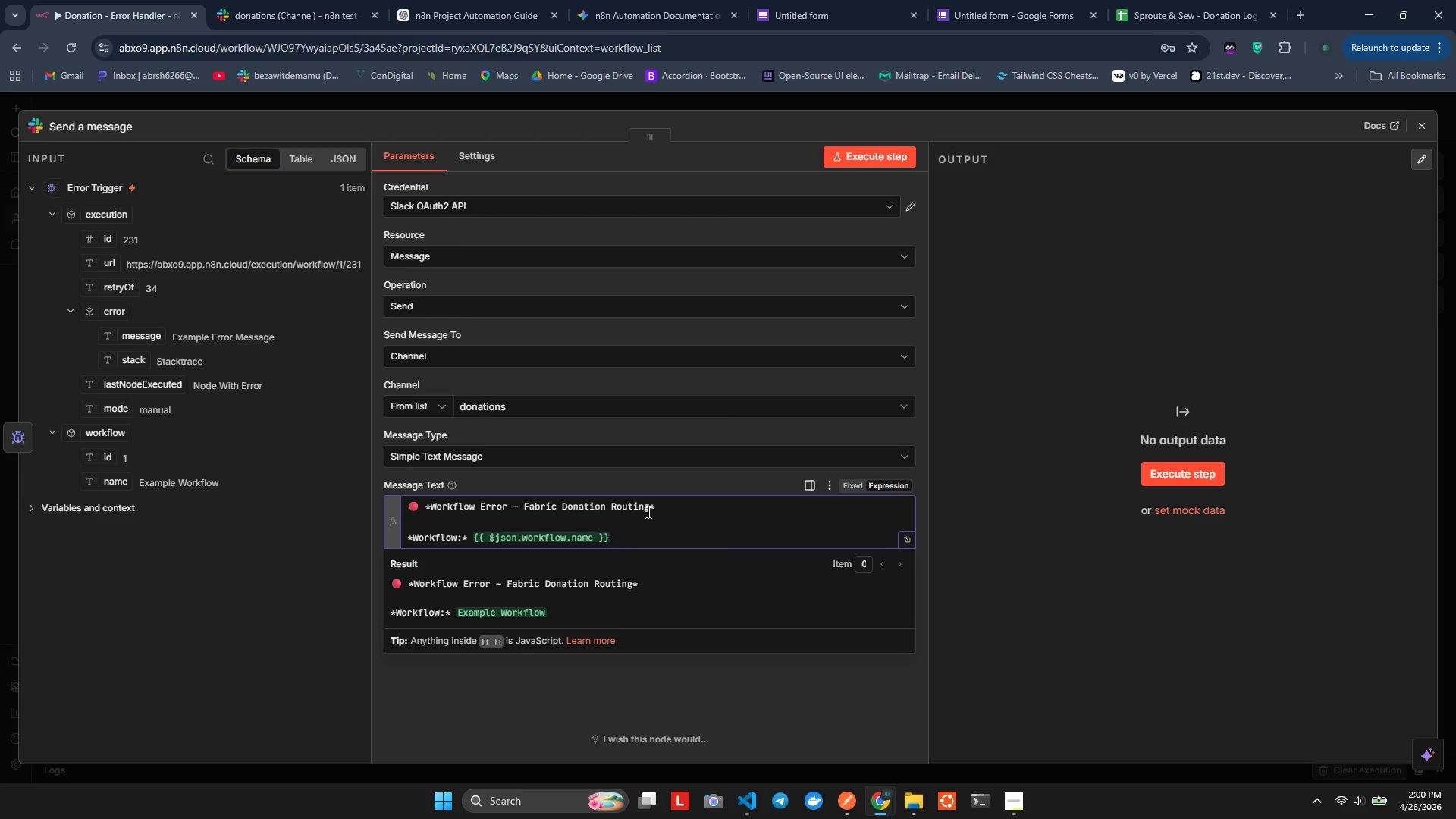 
key(Enter)
 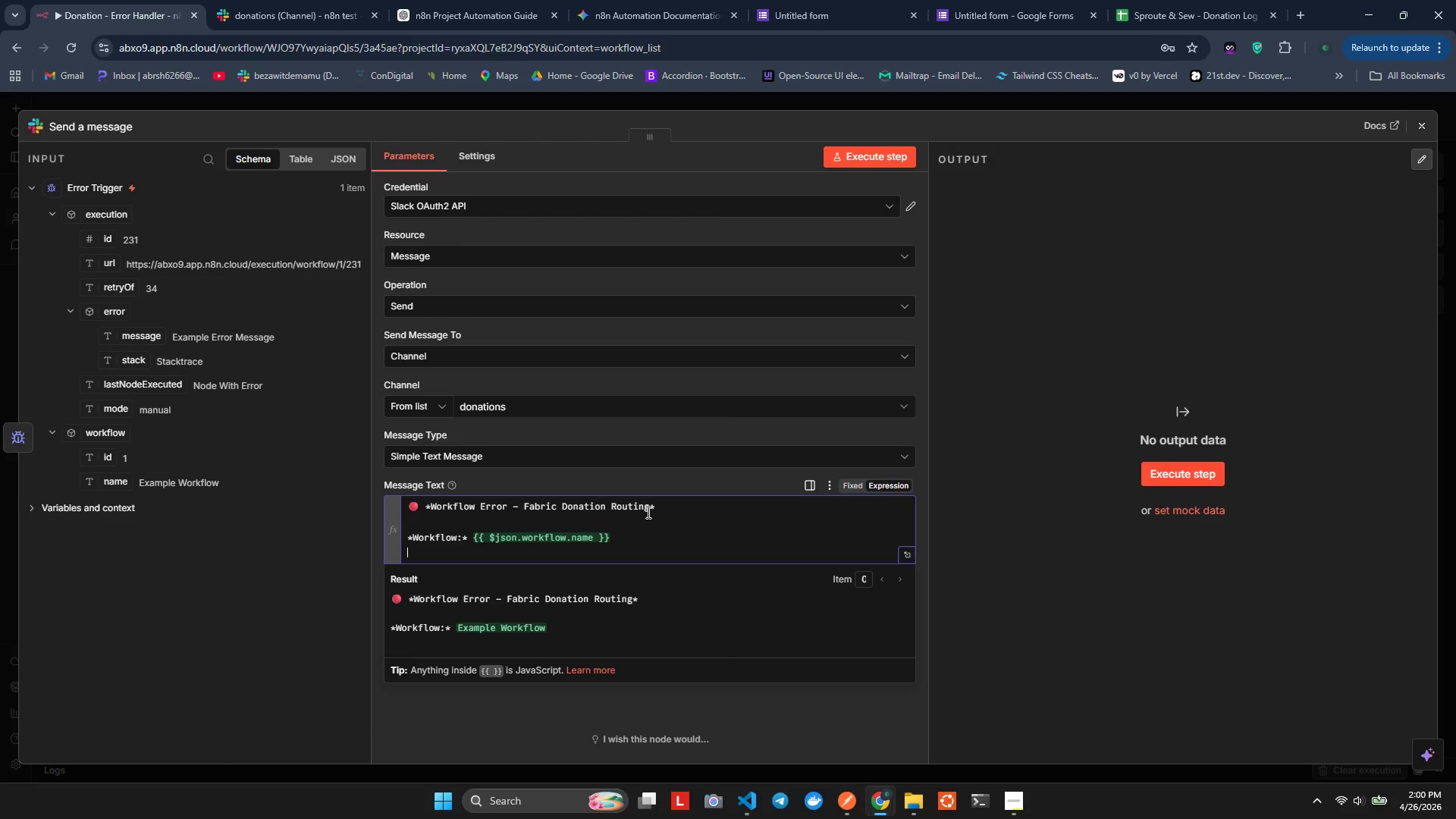 
type(*Failde)
key(Backspace)
key(Backspace)
type(ed Nde:* {{)
 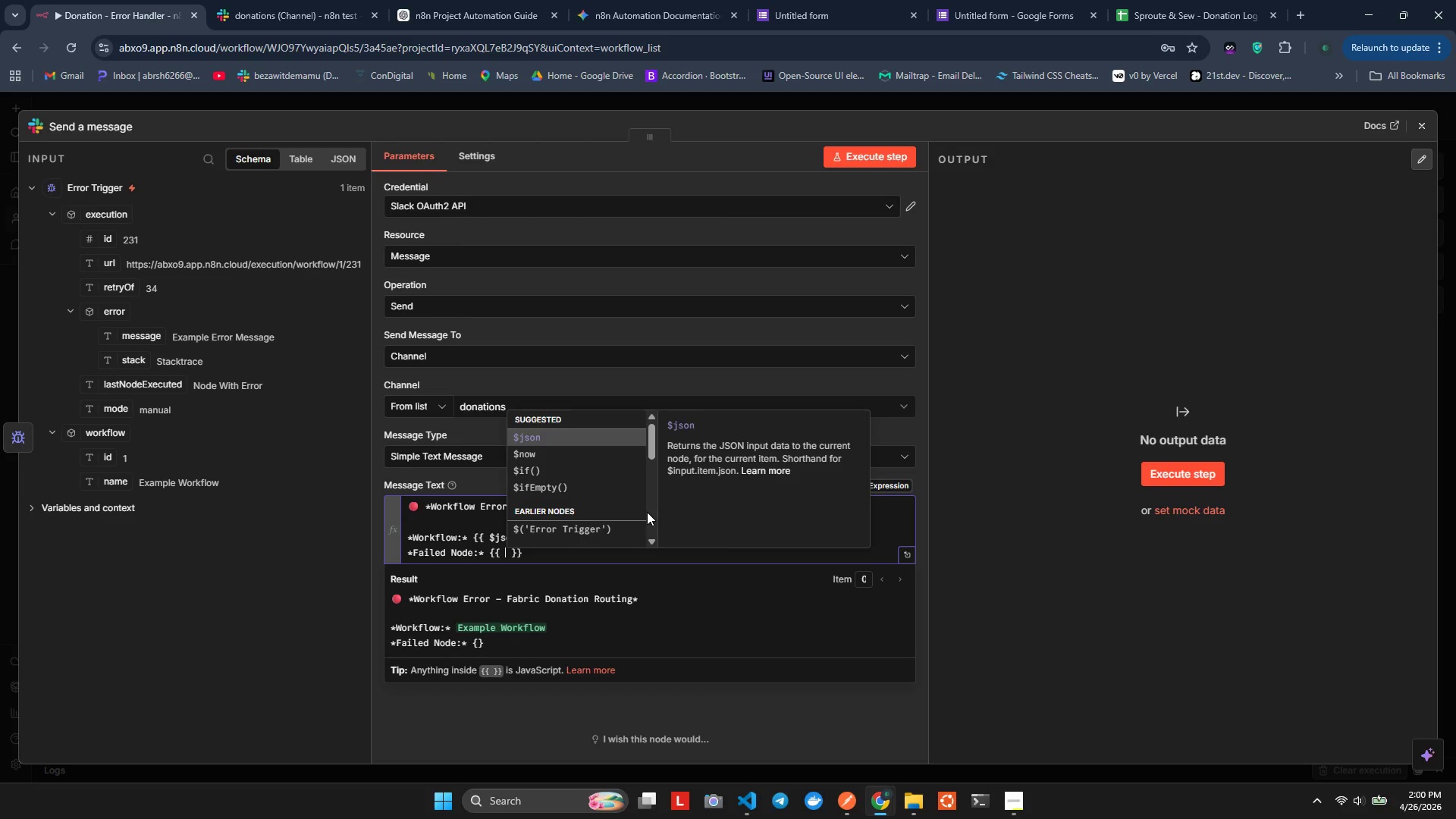 
 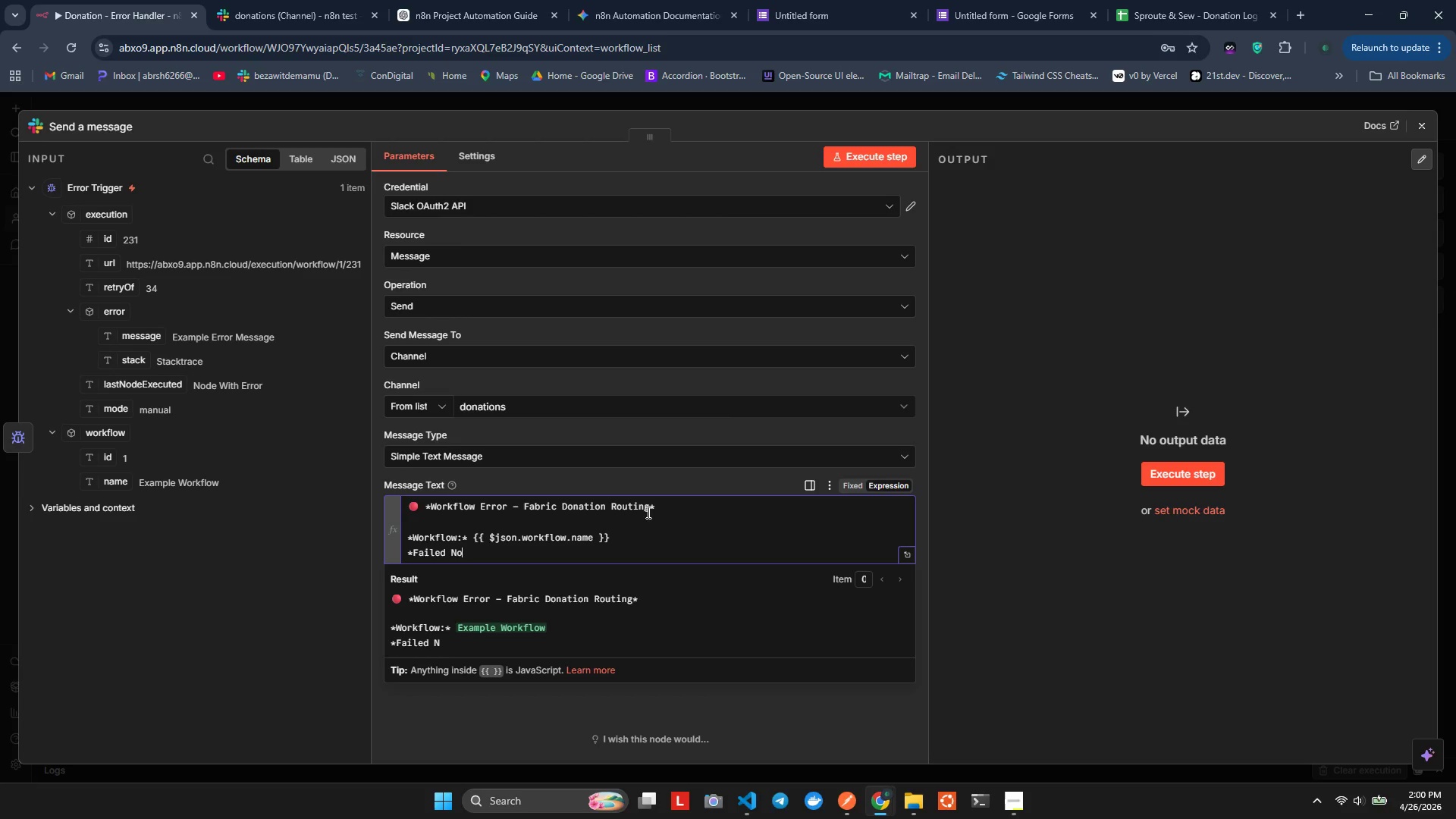 
hold_key(key=O, duration=0.31)
 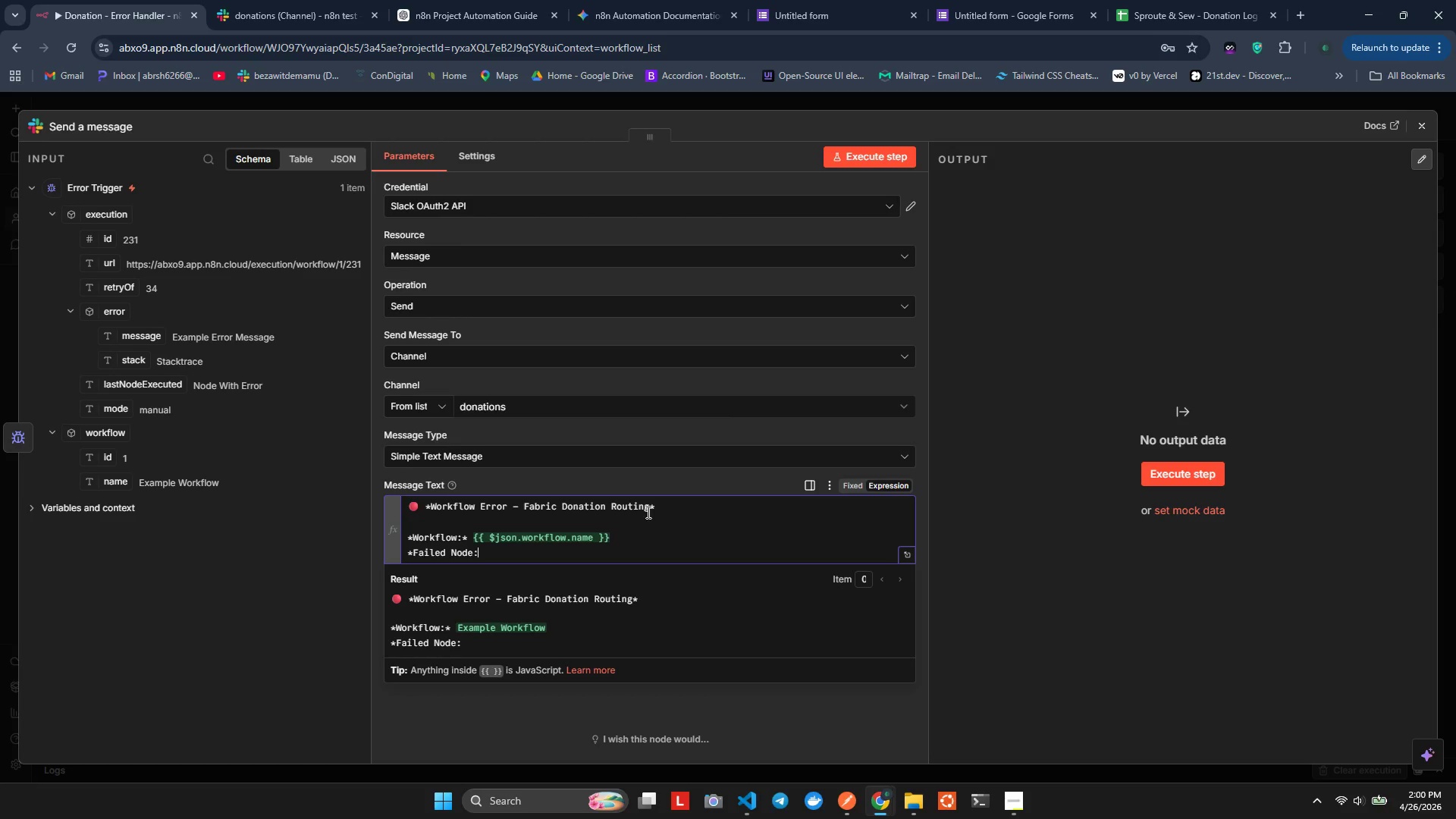 
key(Enter)
 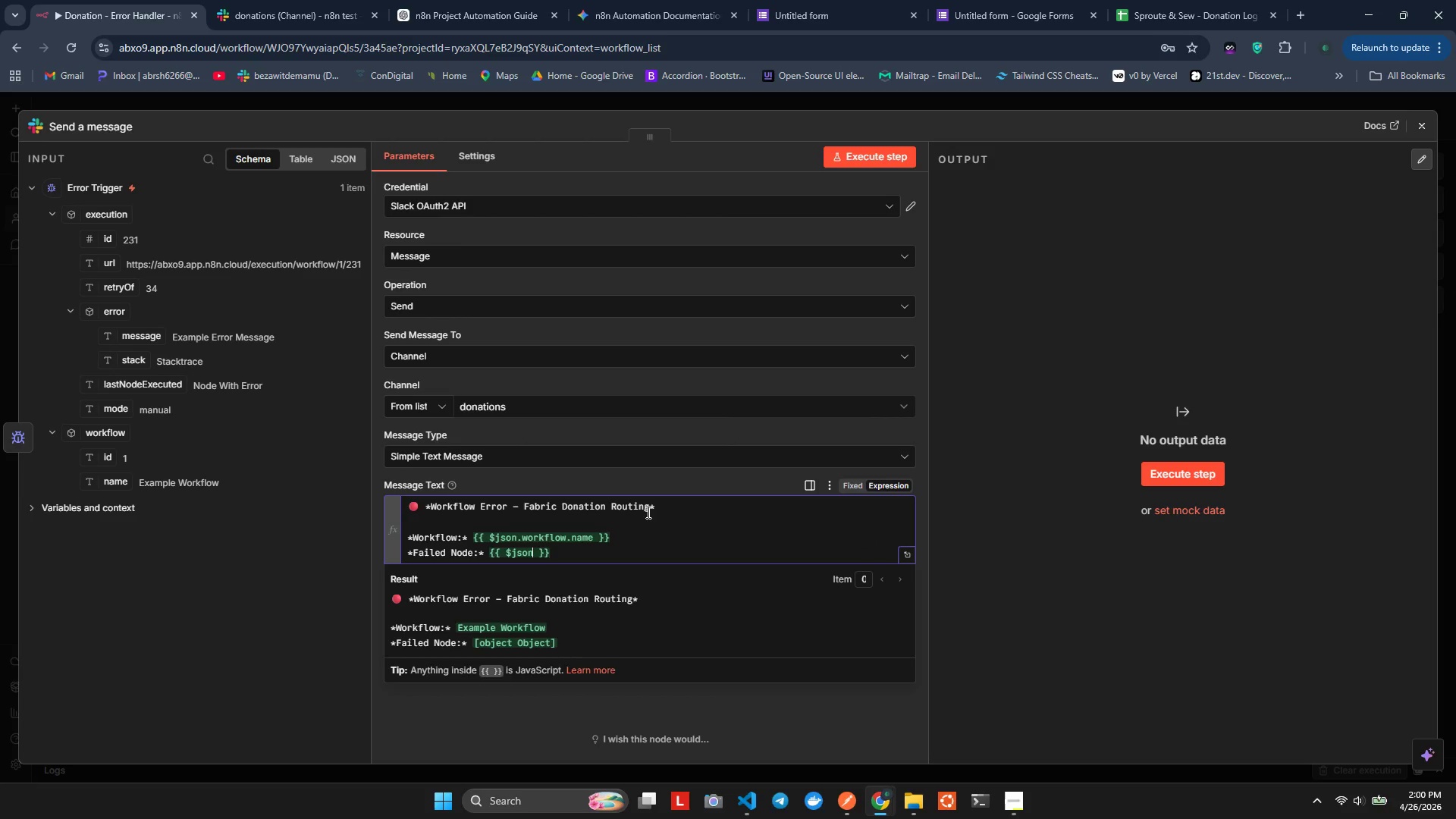 
key(Period)
 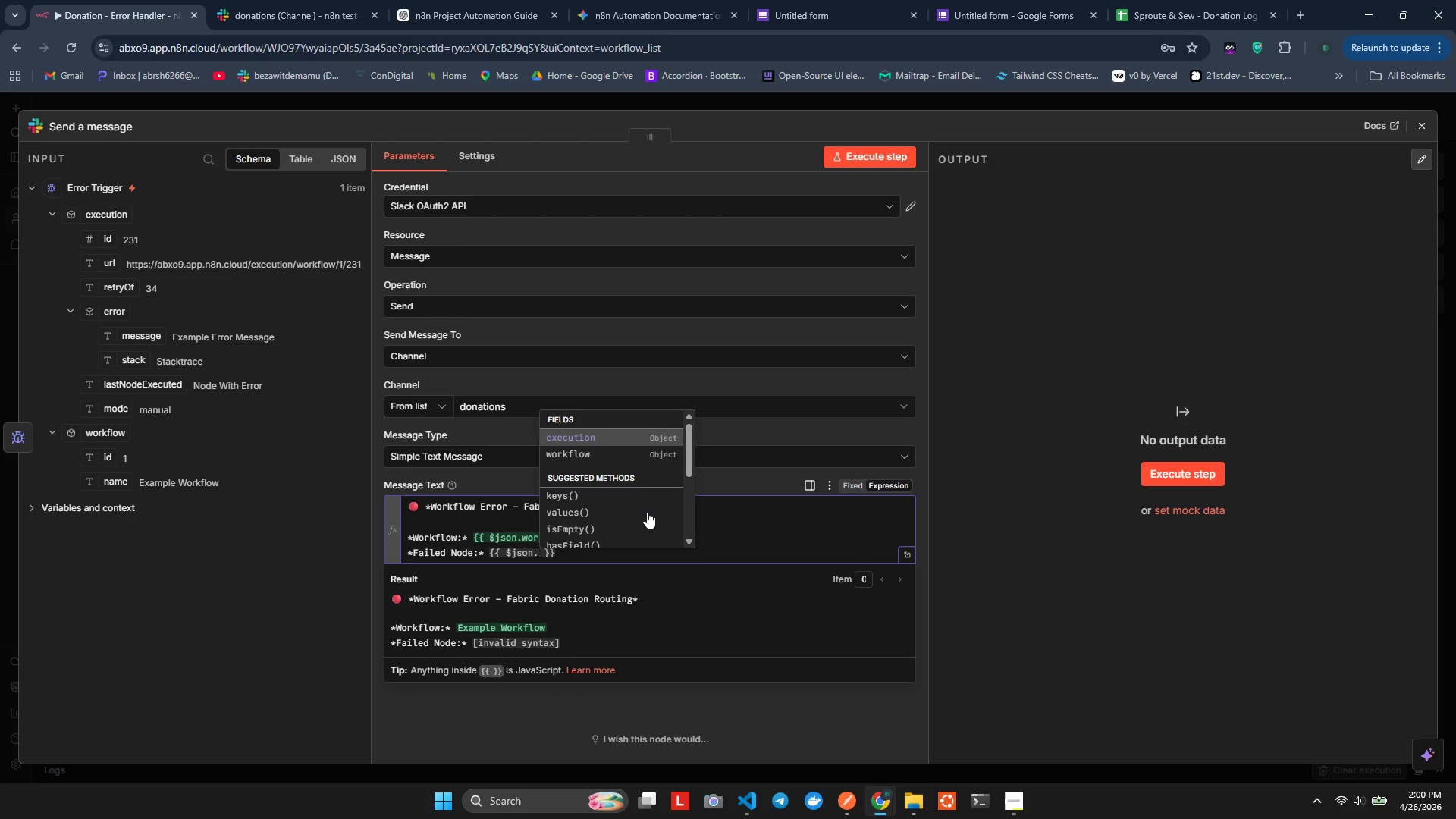 
key(Enter)
 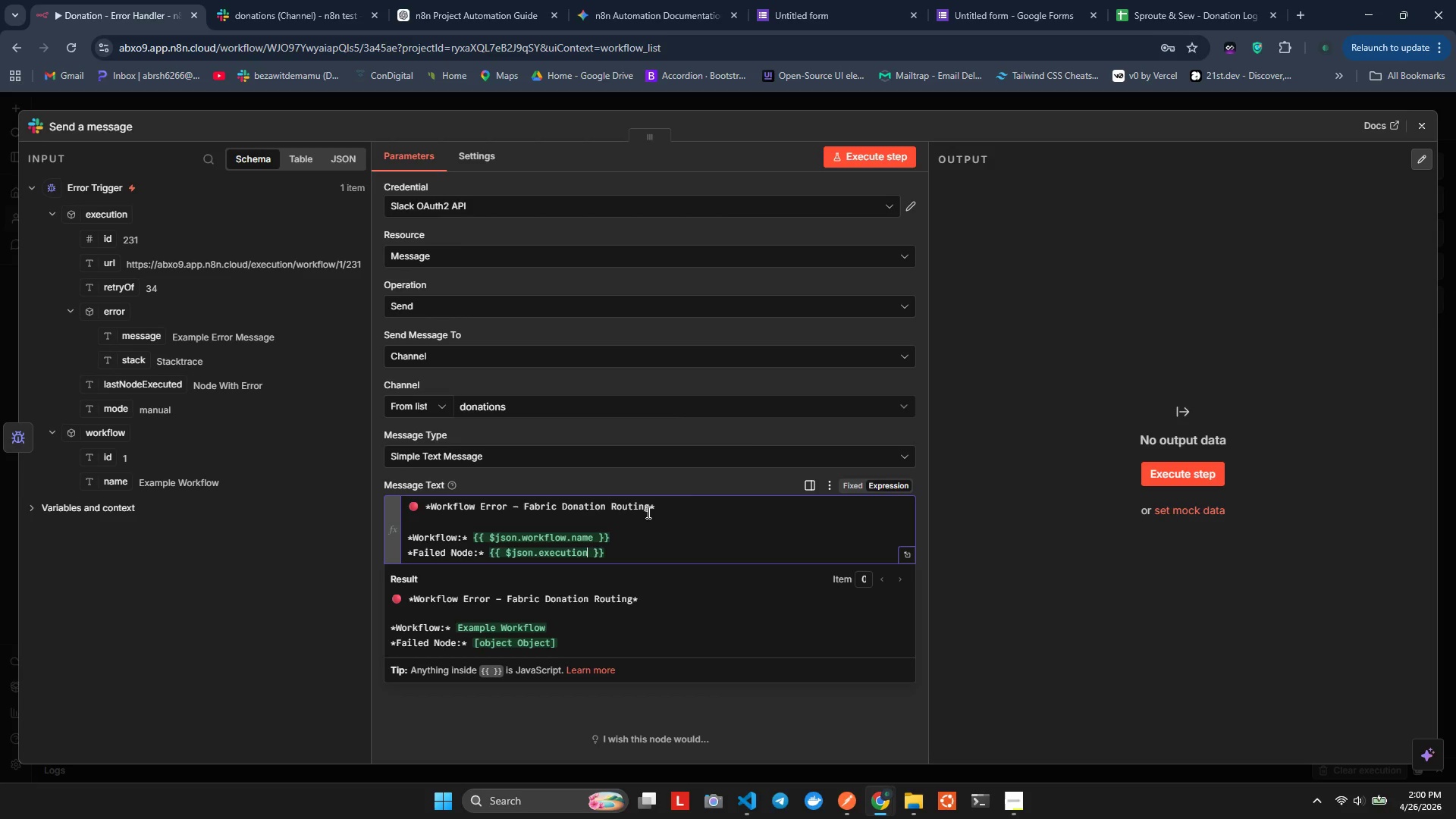 
type(.la)
 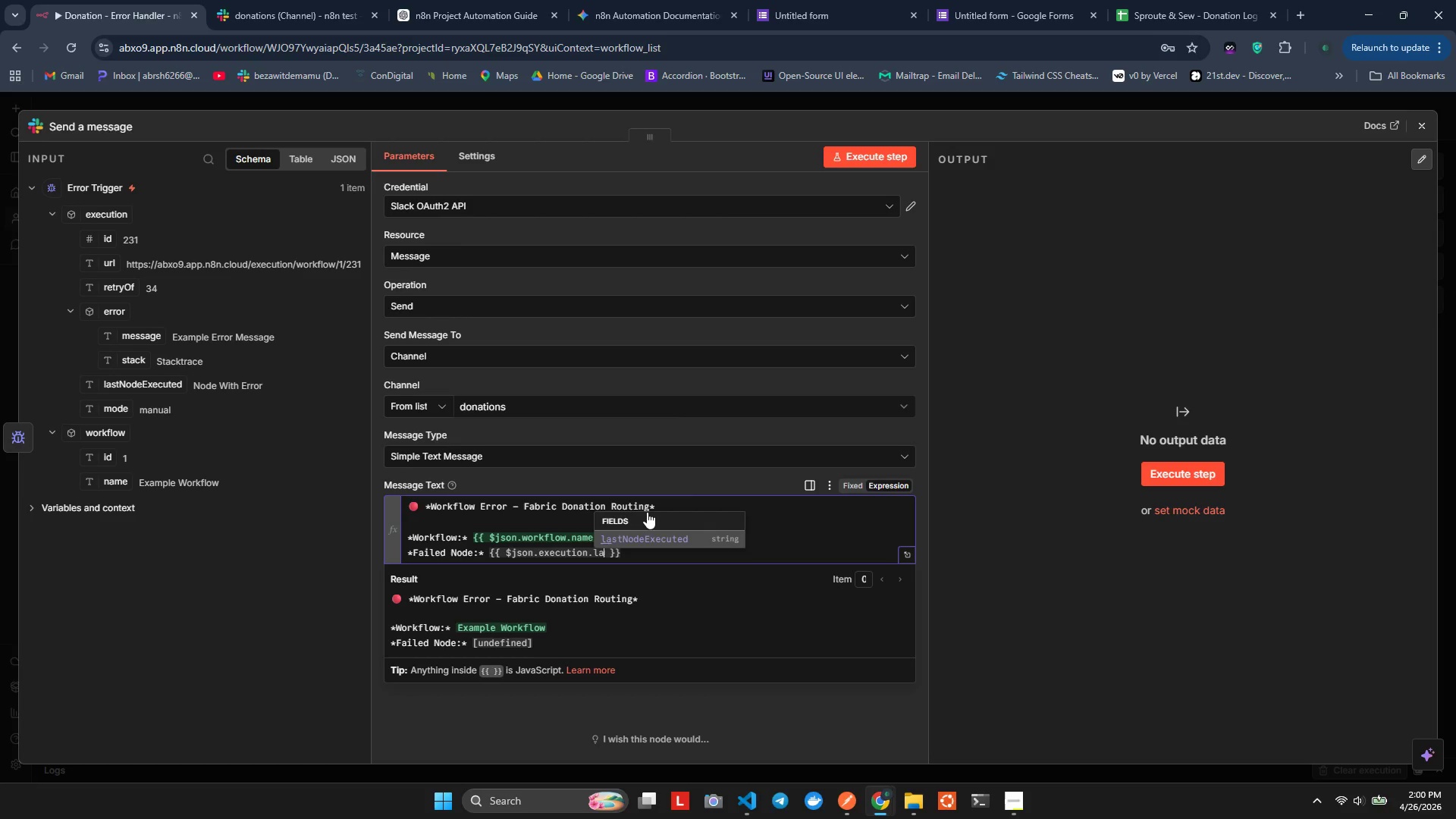 
key(Enter)
 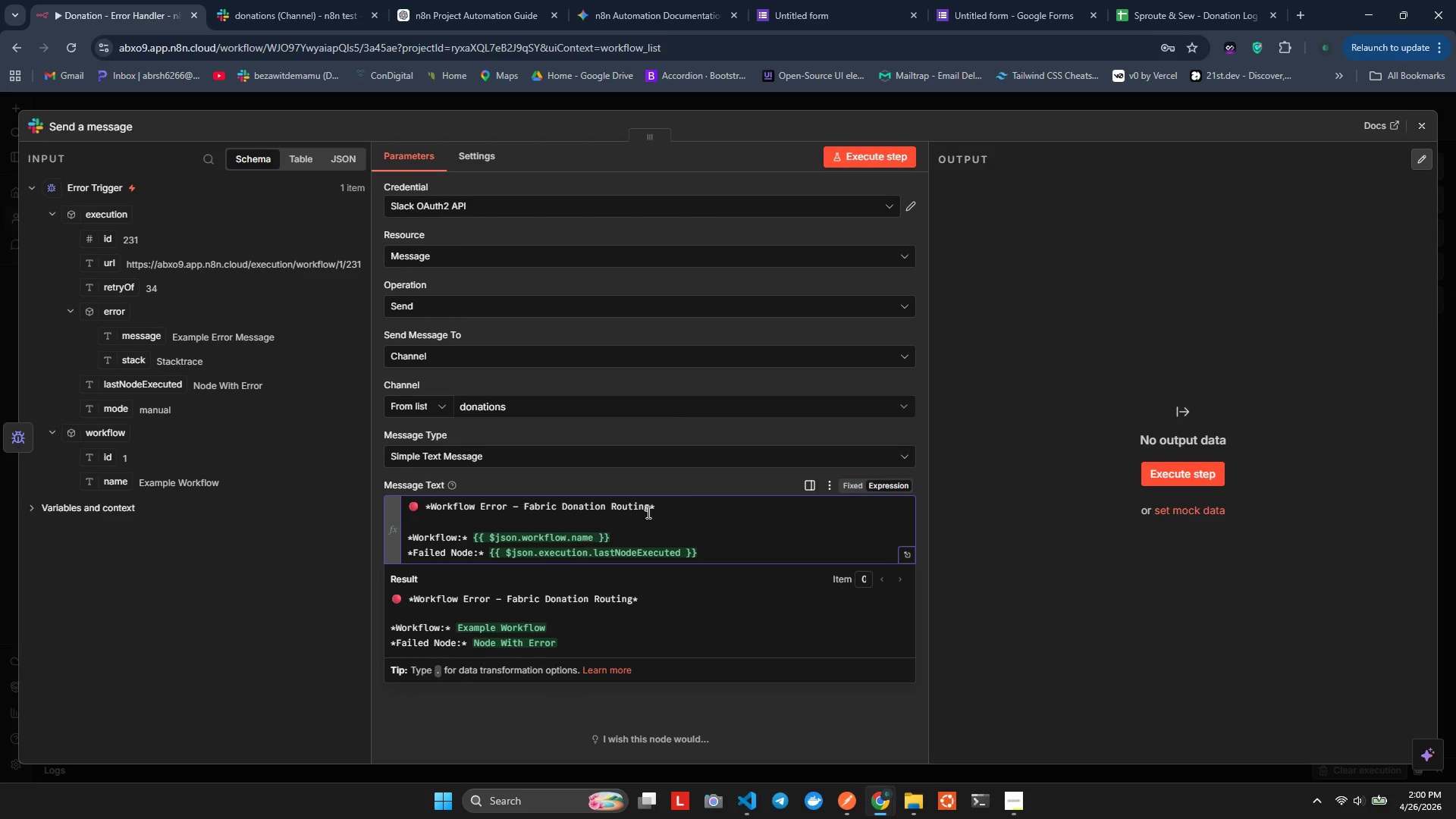 
key(ArrowRight)
 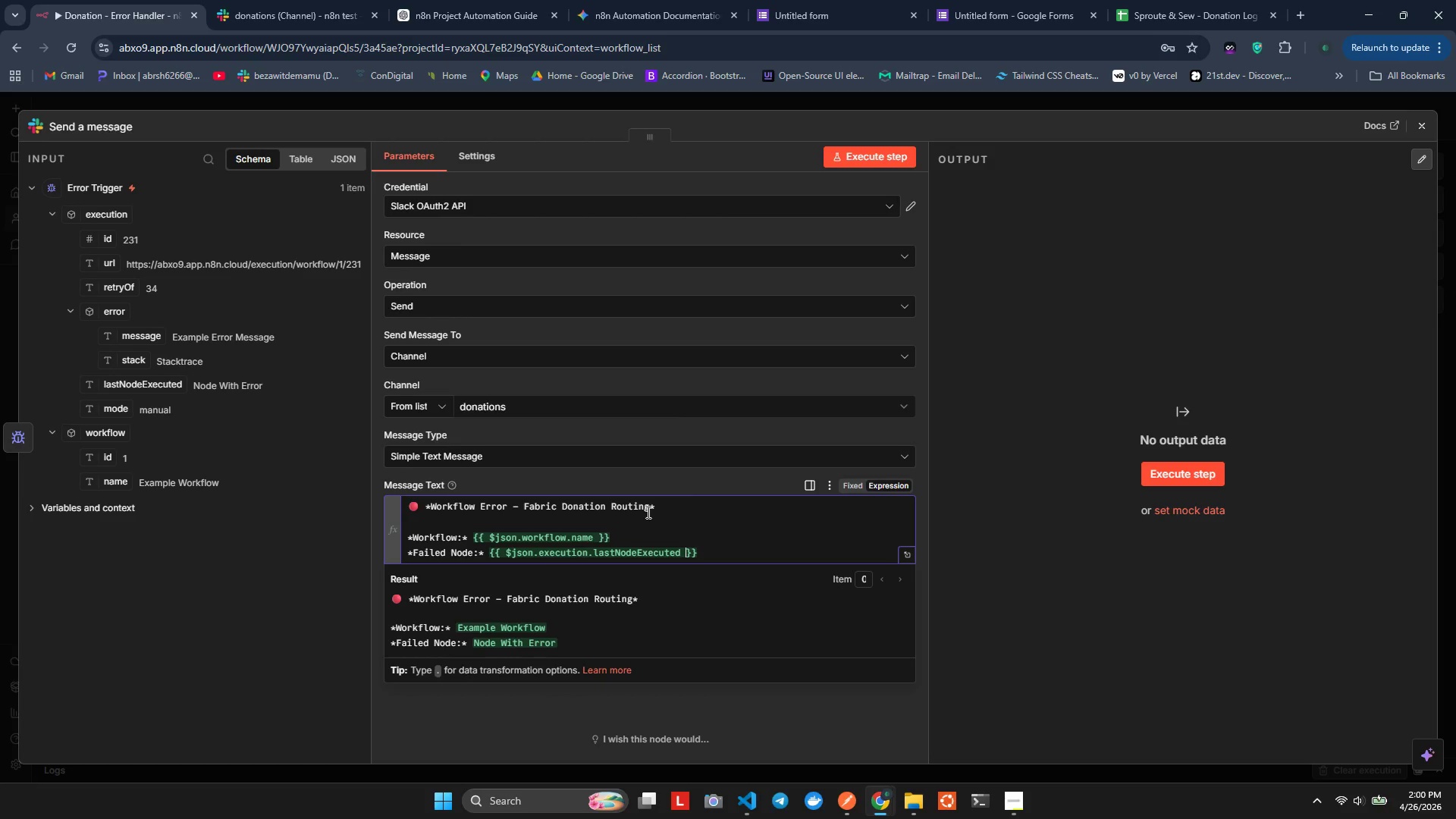 
key(ArrowRight)
 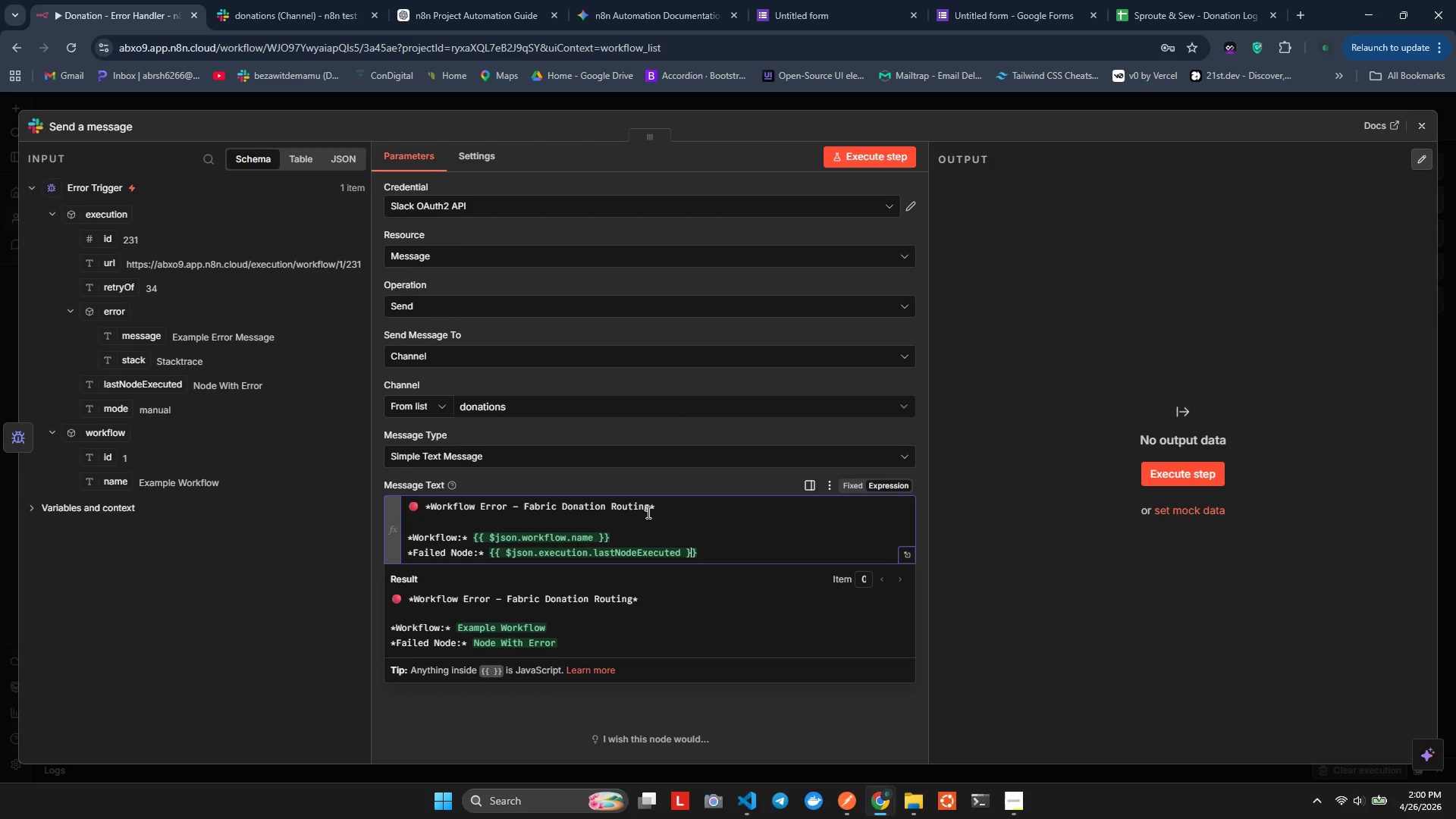 
key(ArrowRight)
 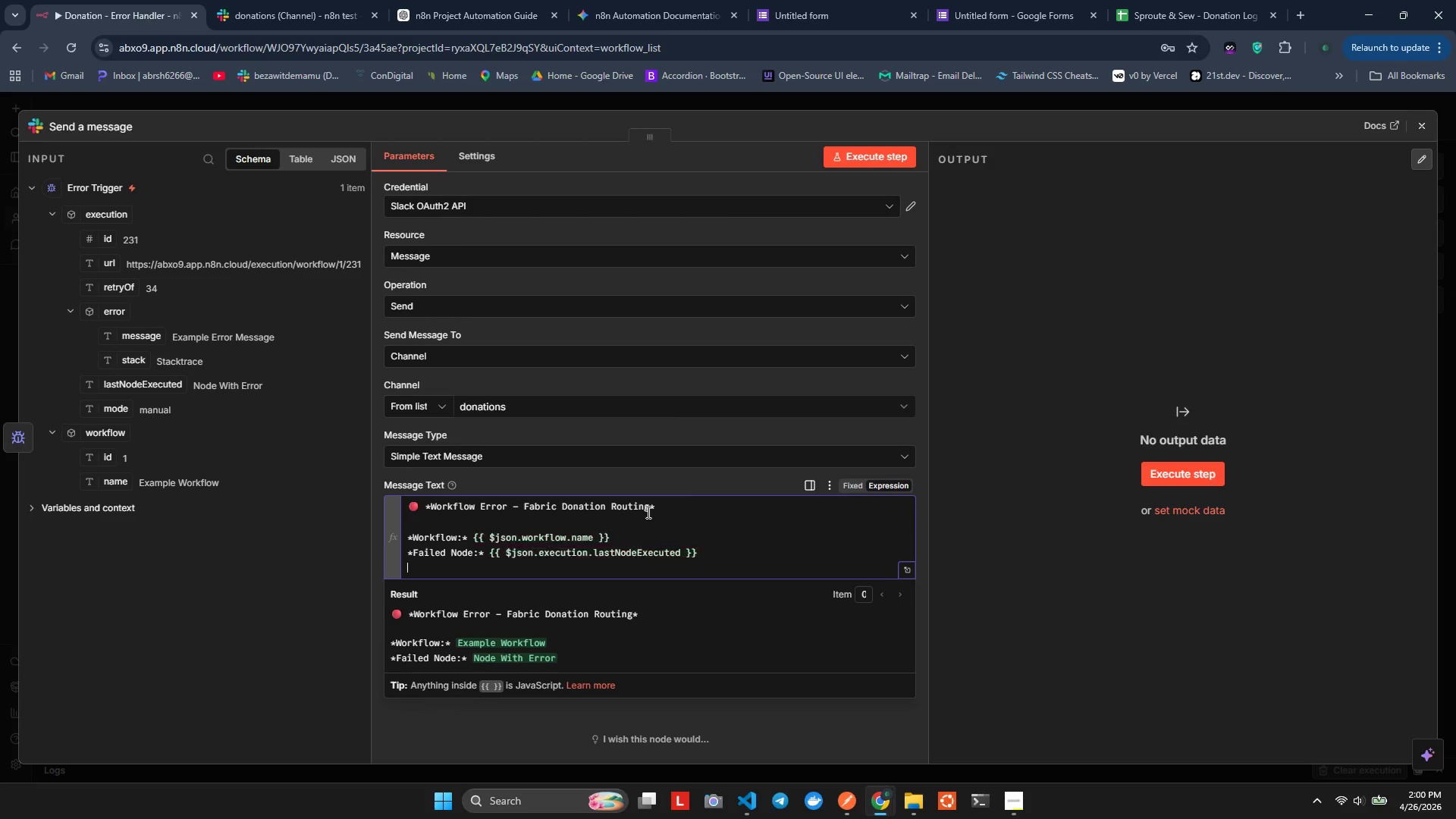 
key(Enter)
 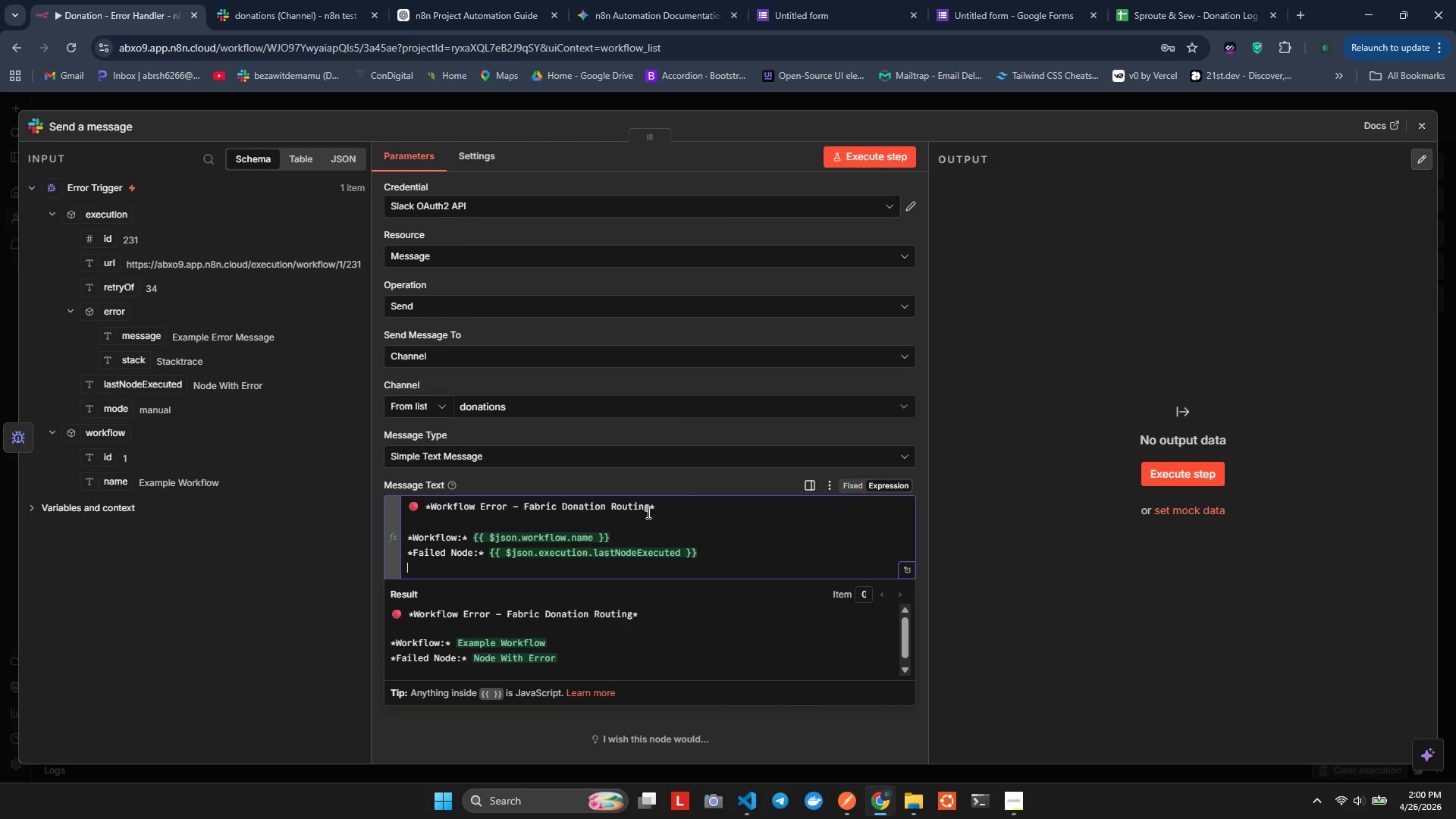 
type(*Errr)
key(Backspace)
 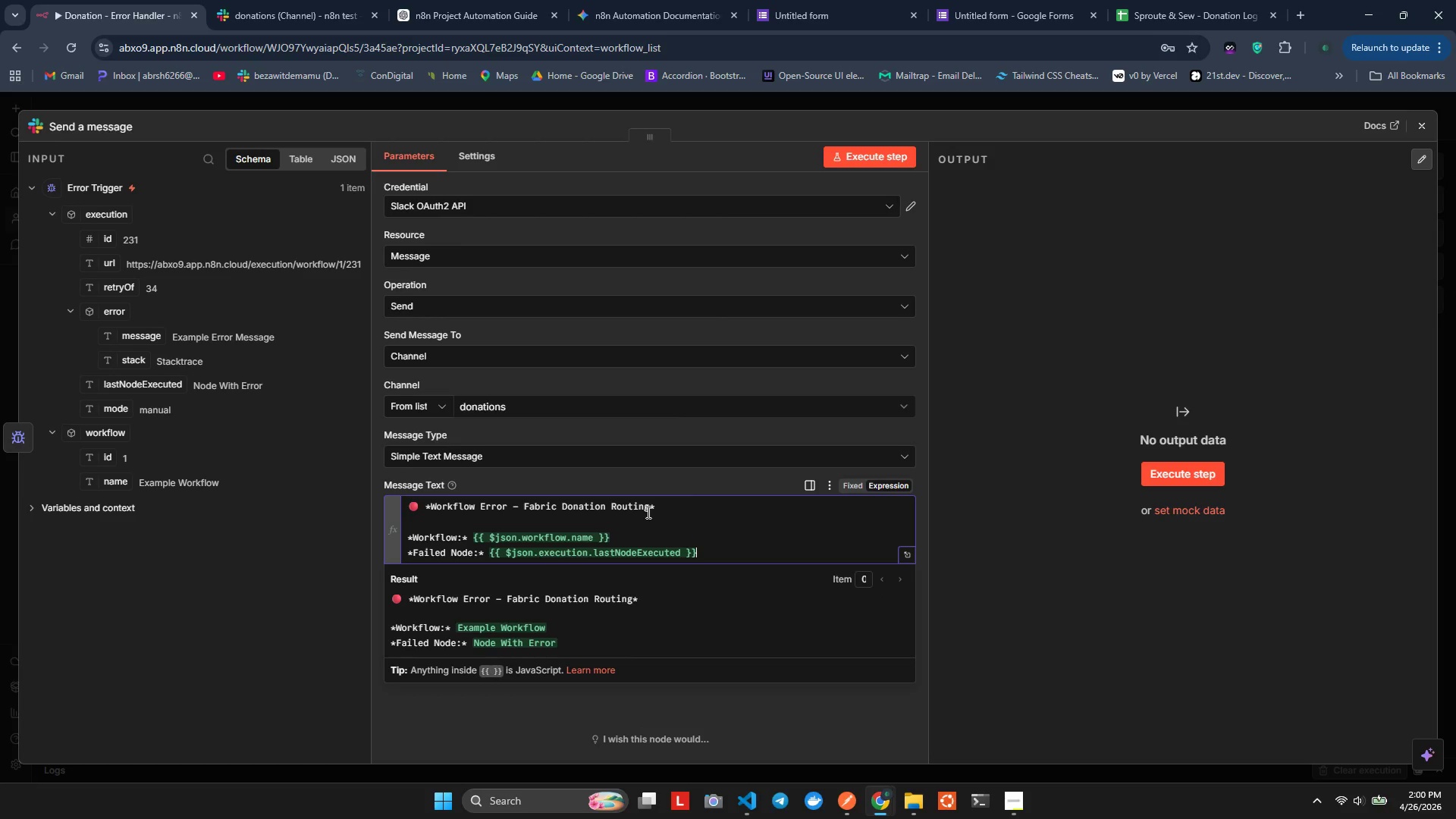 
key(Enter)
 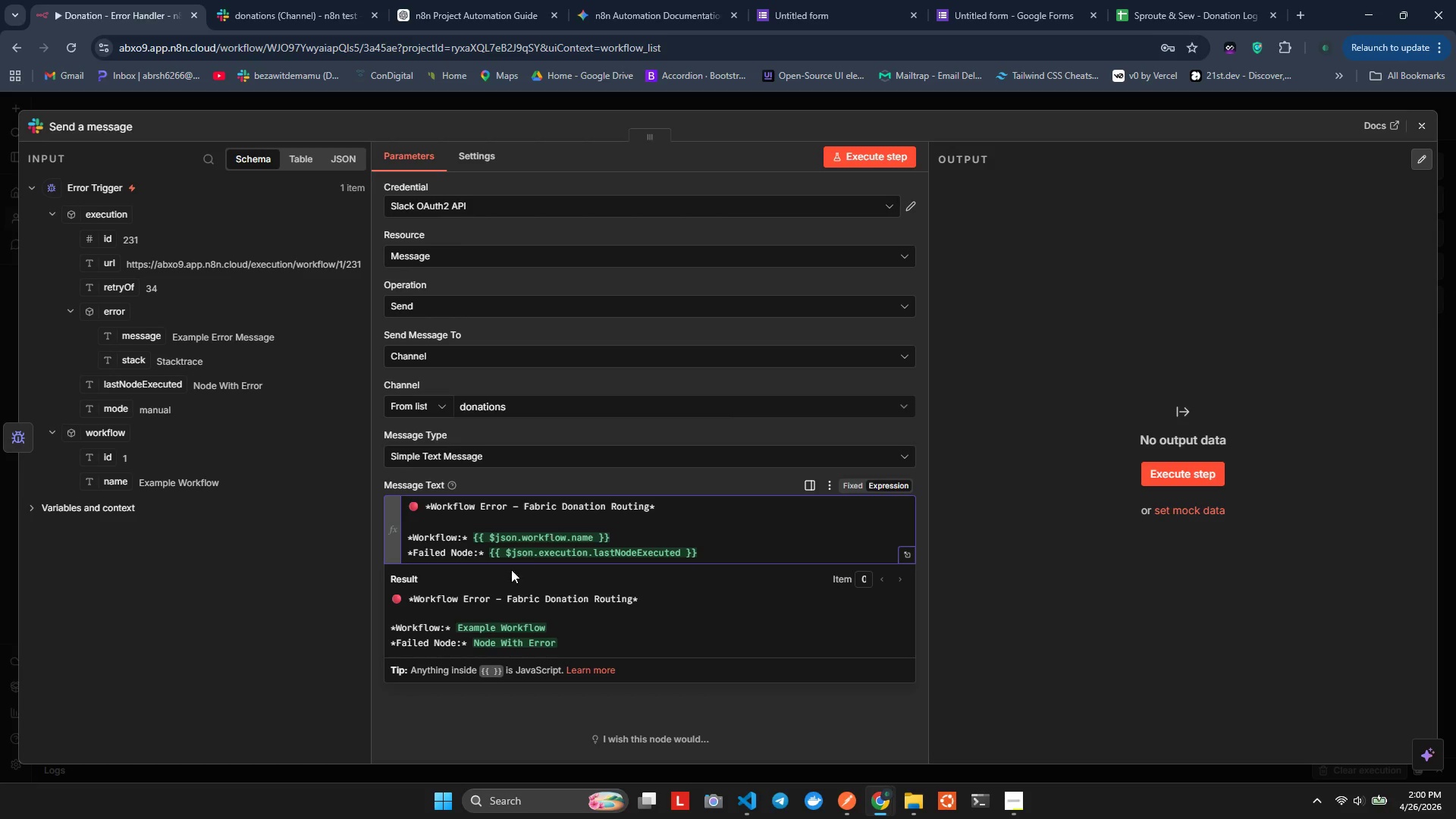 
left_click([353, 609])
 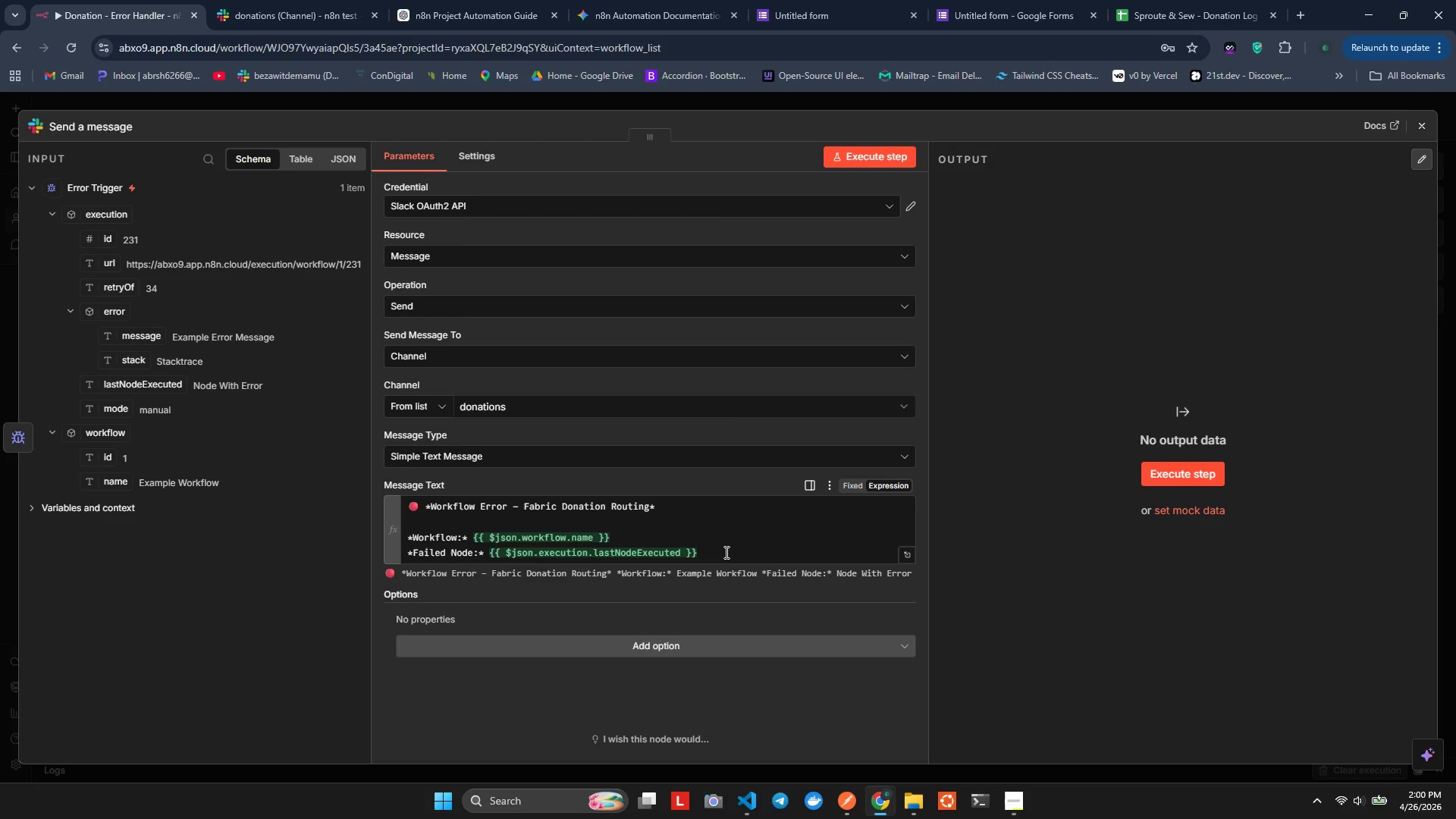 
left_click([732, 556])
 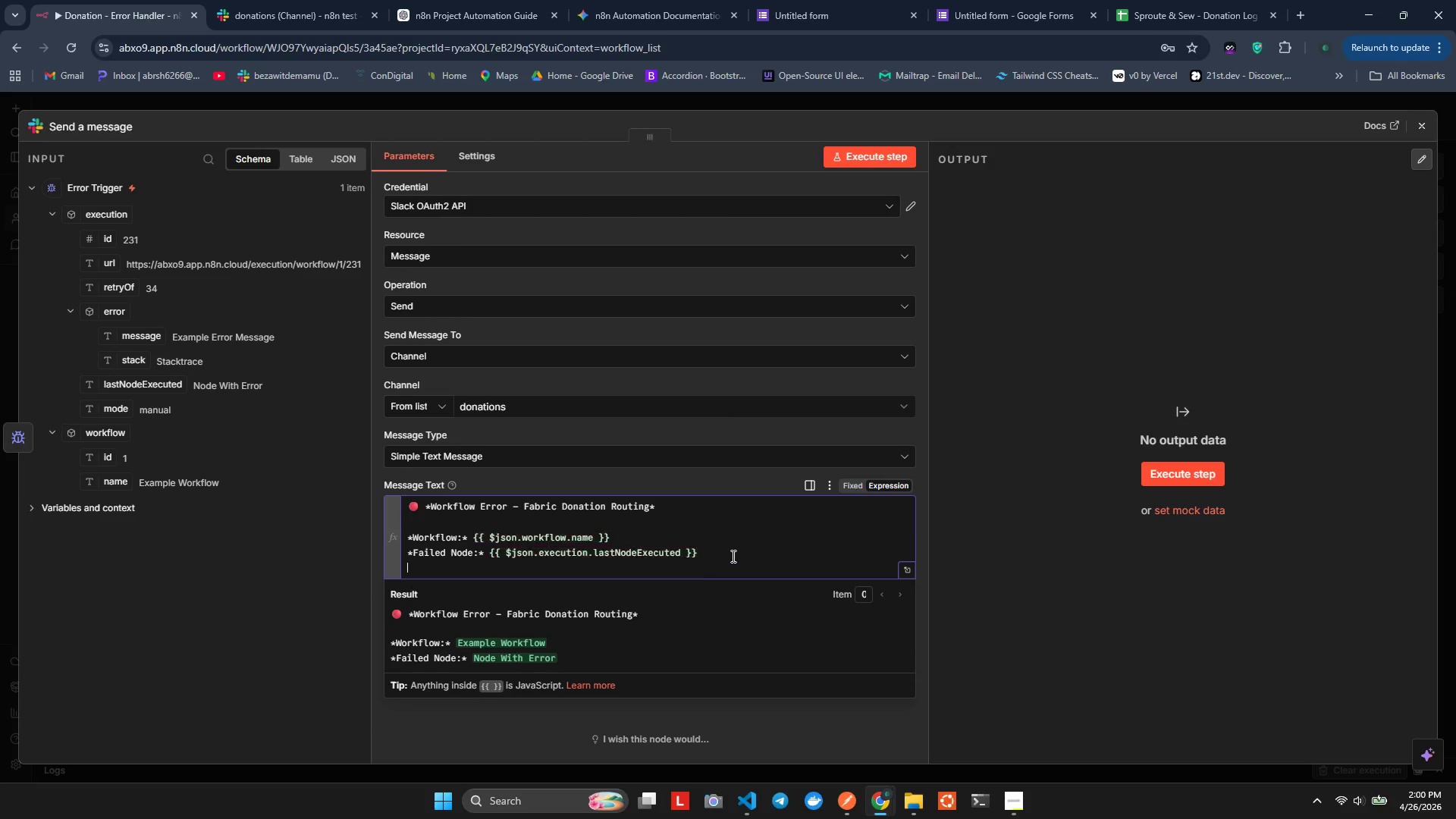 
key(Enter)
 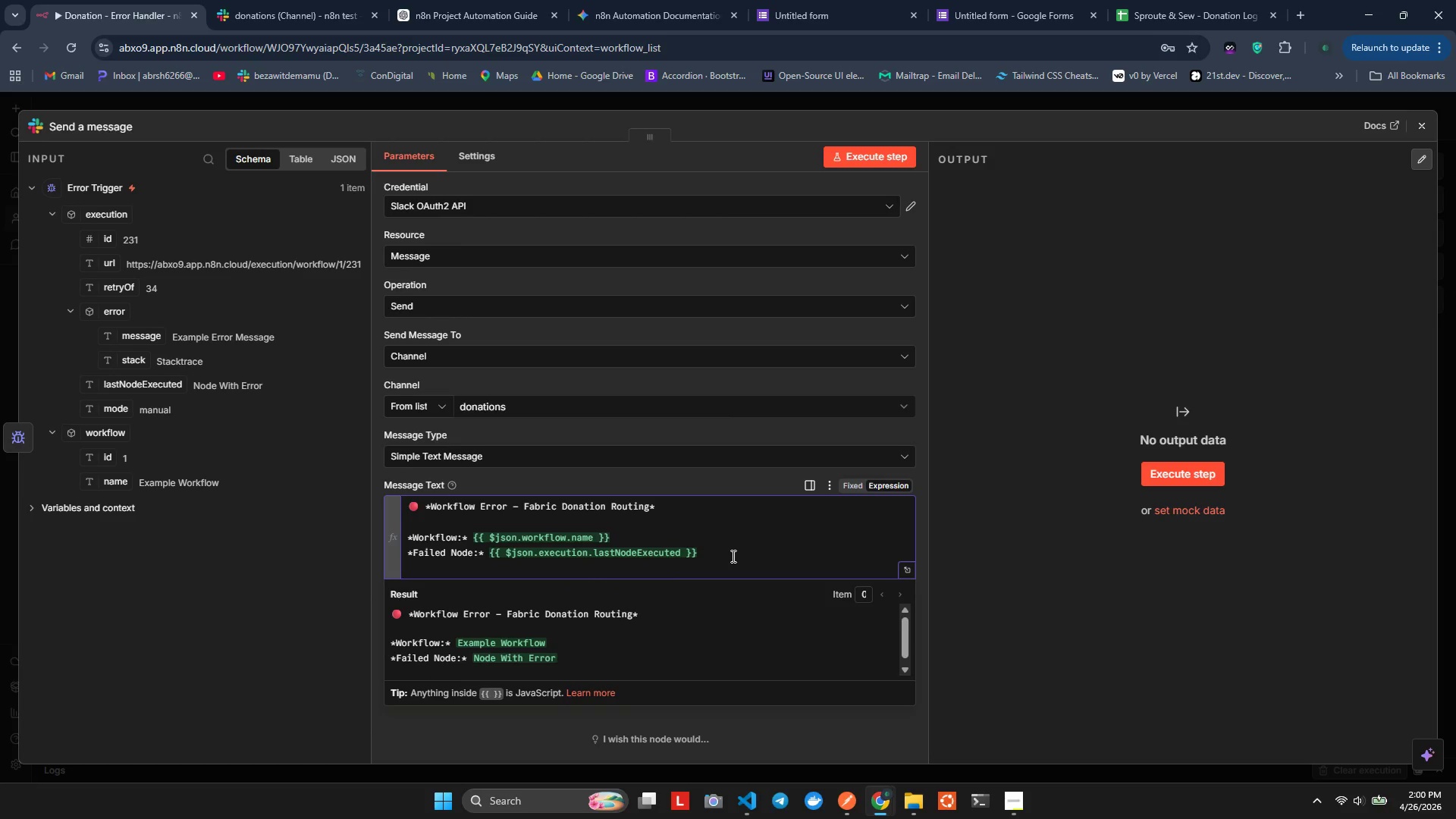 
type(*ErrorL)
key(Backspace)
type(:* {{)
 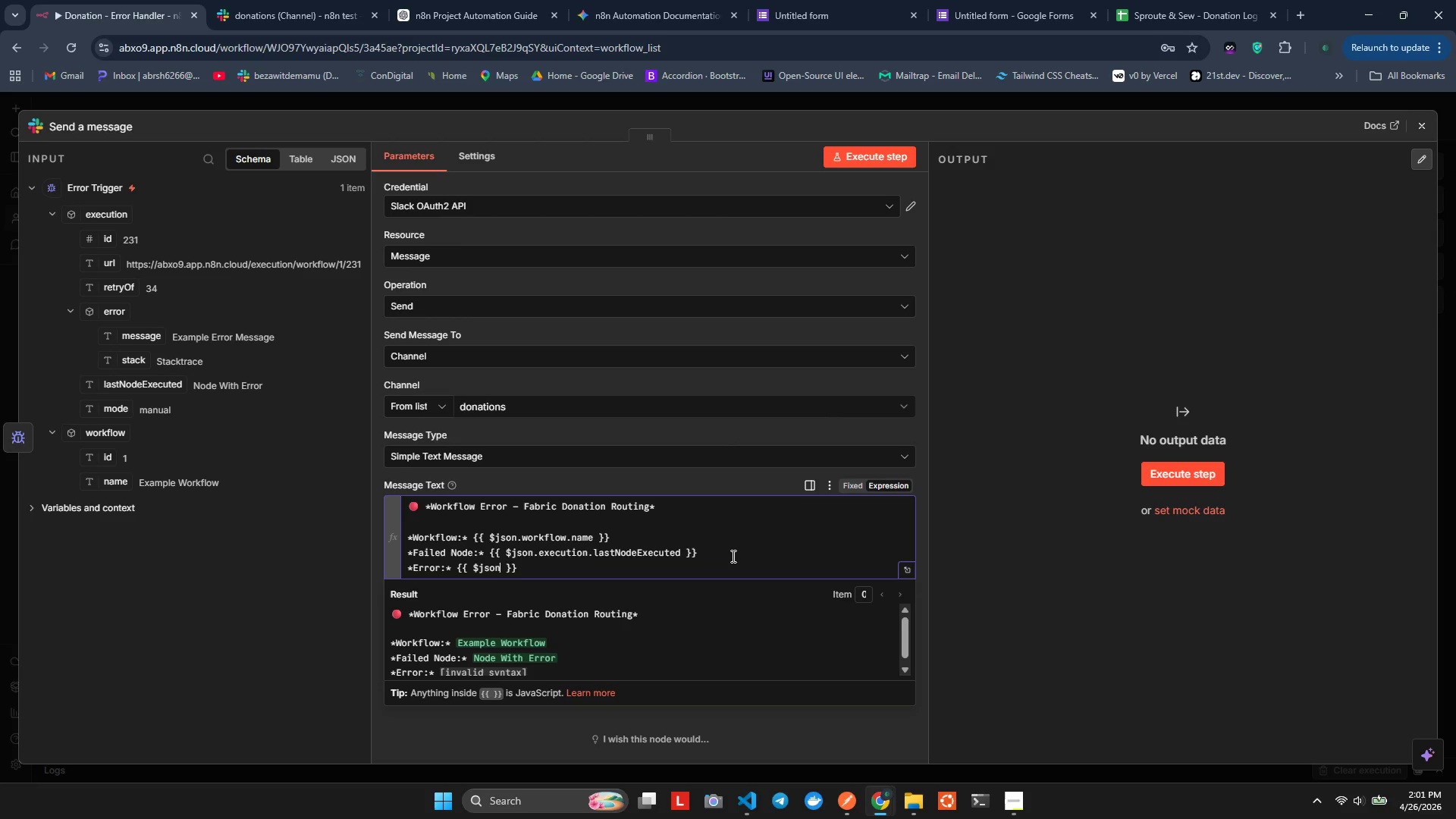 
 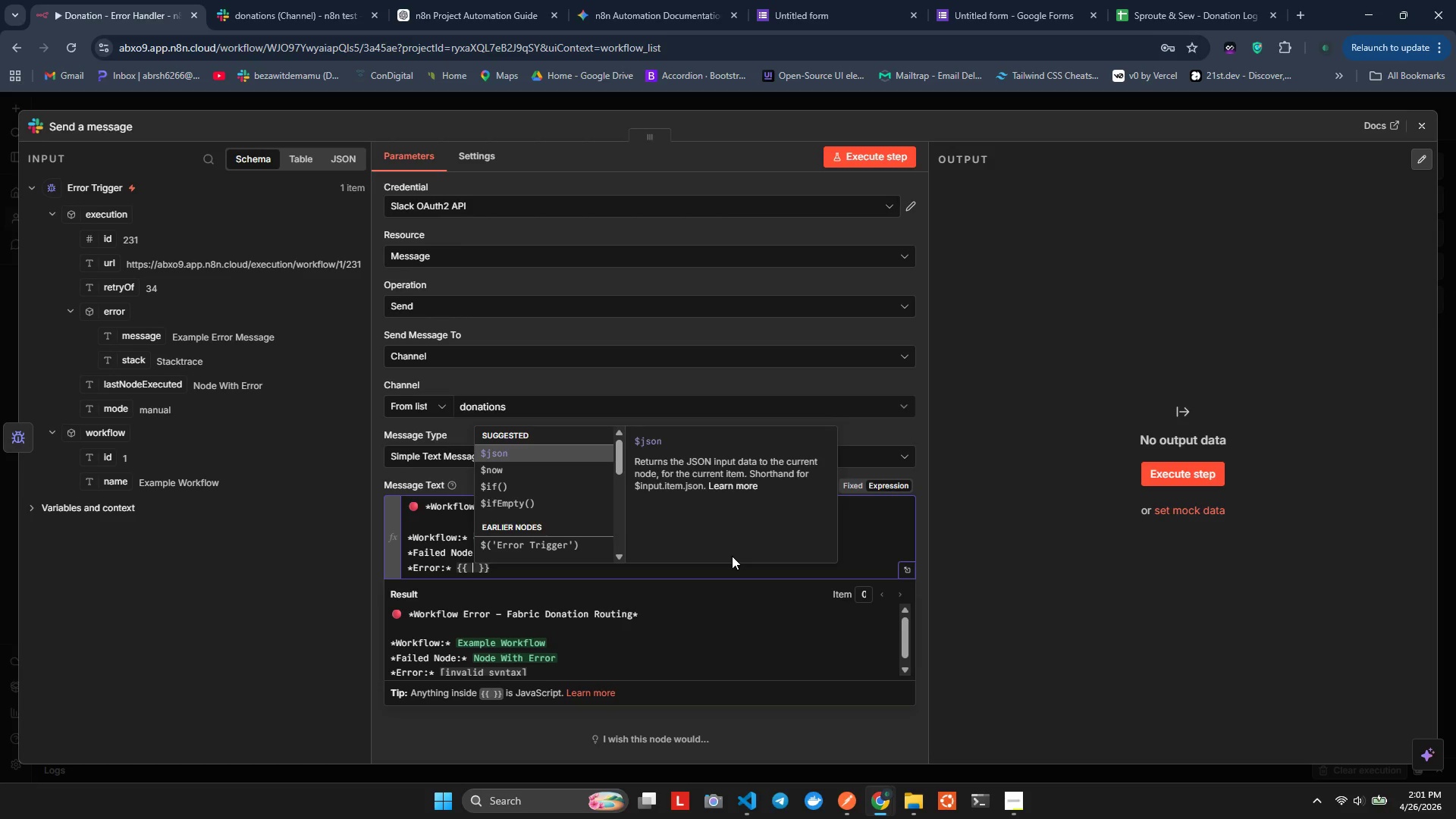 
key(Enter)
 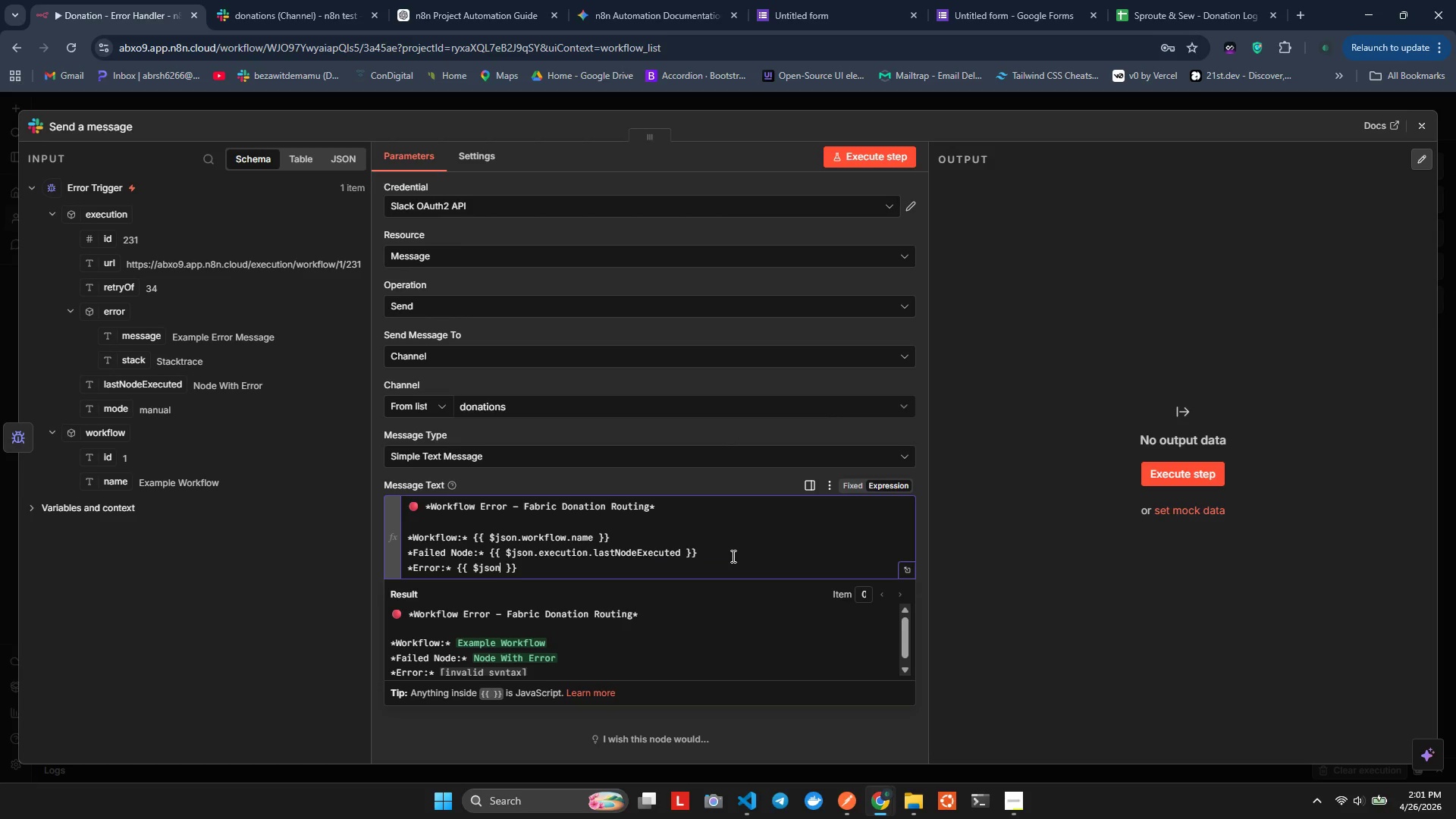 
type(.er)
 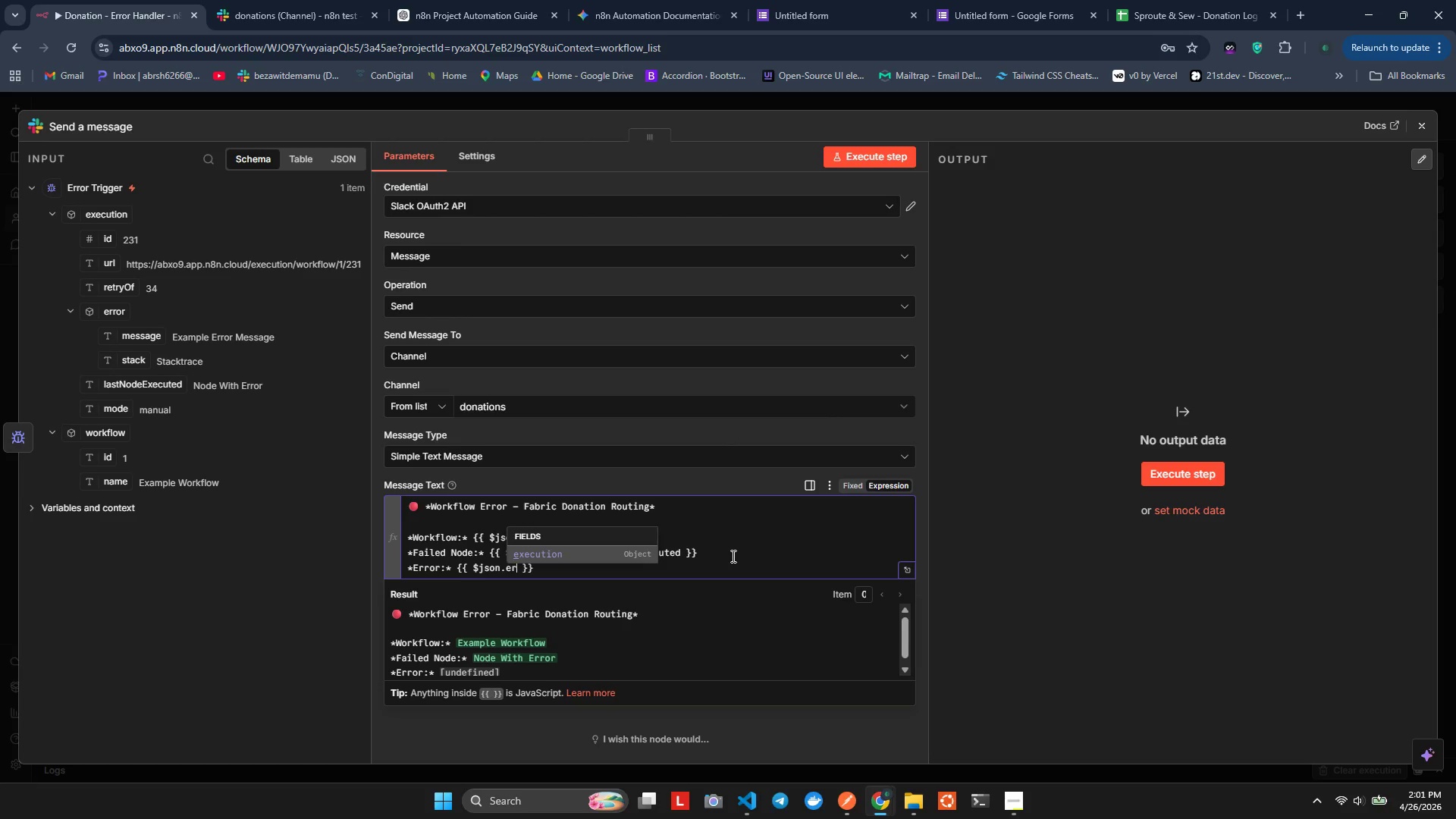 
key(Enter)
 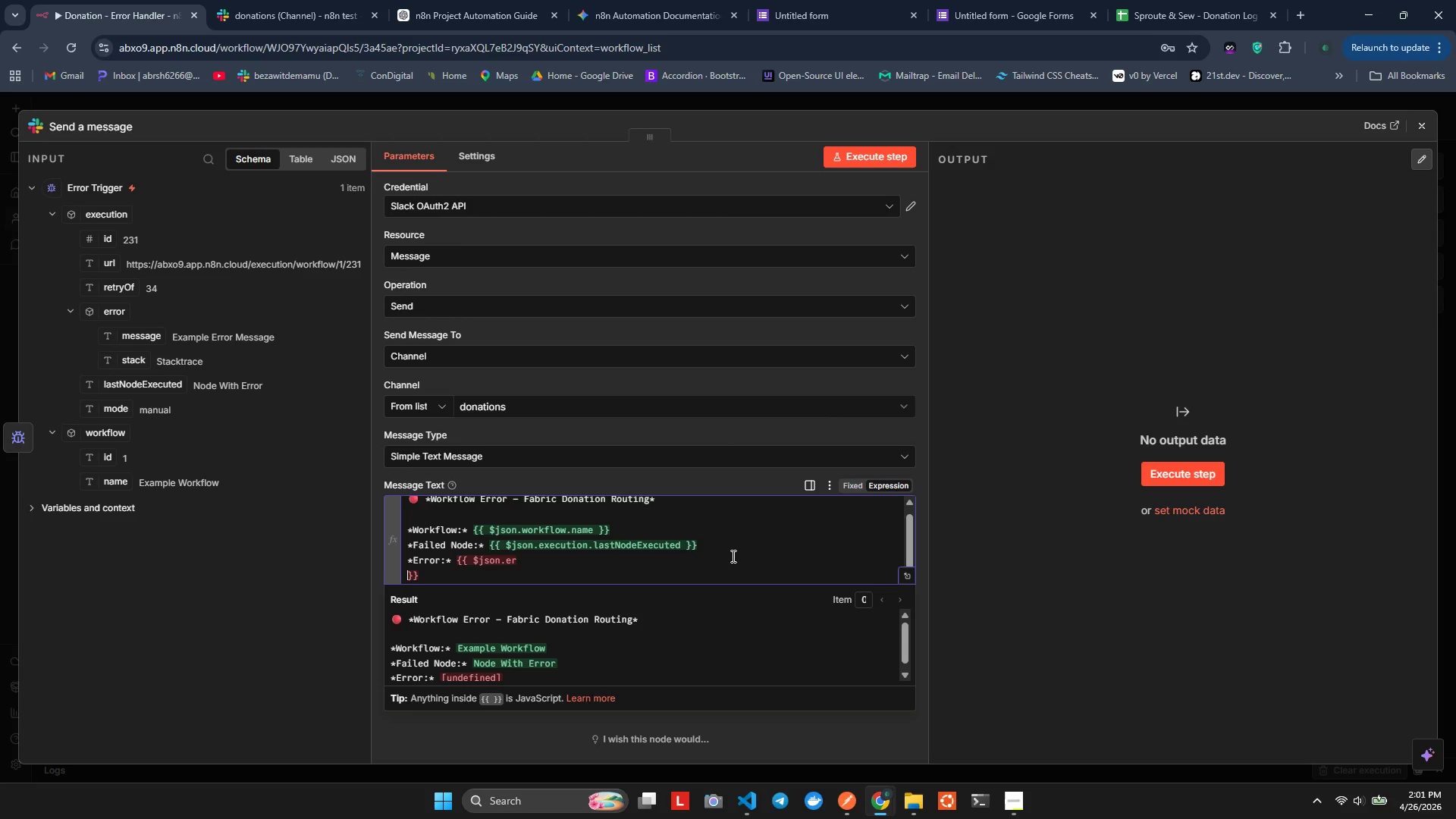 
key(Control+Z)
 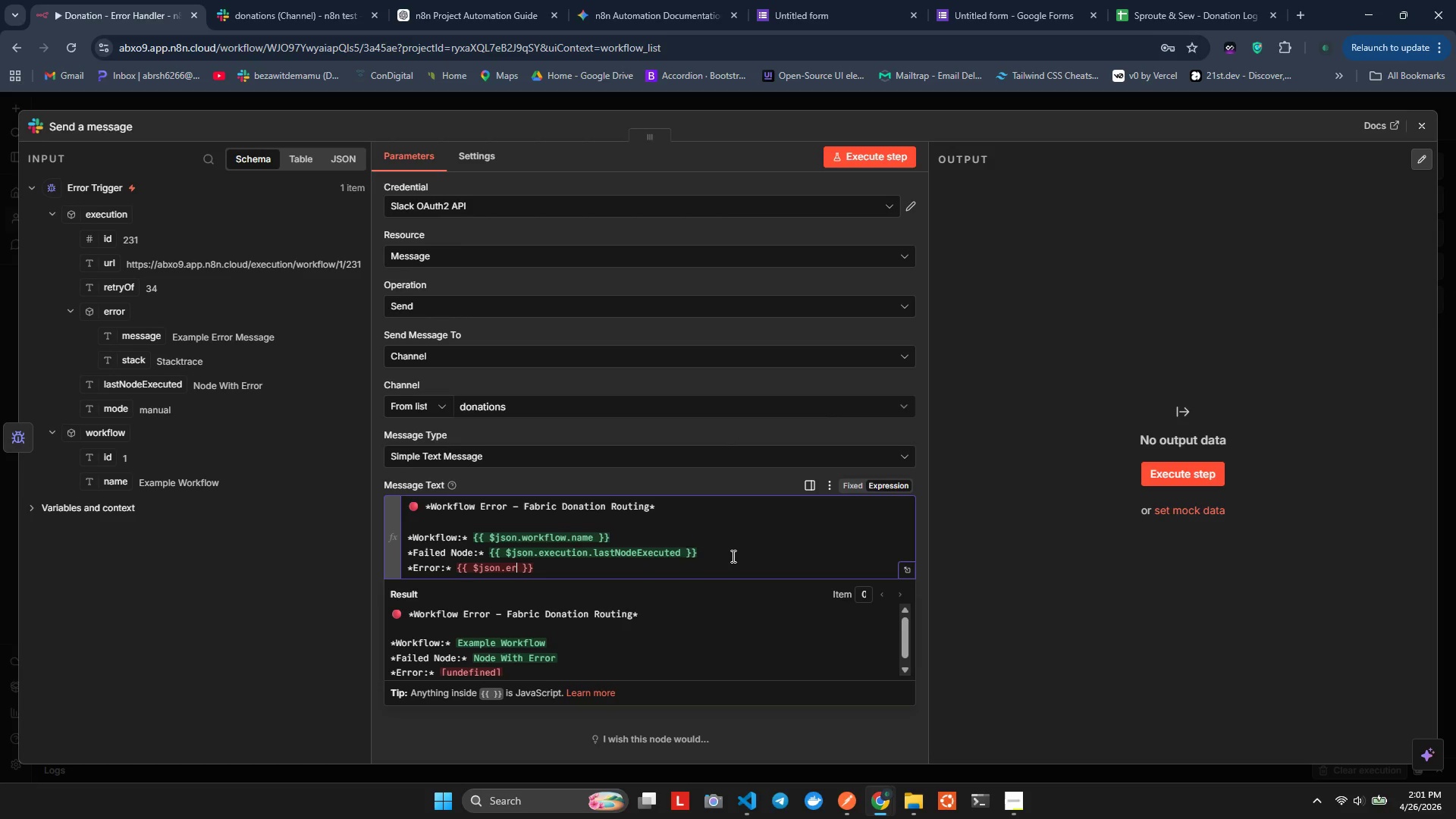 
key(Control+Space)
 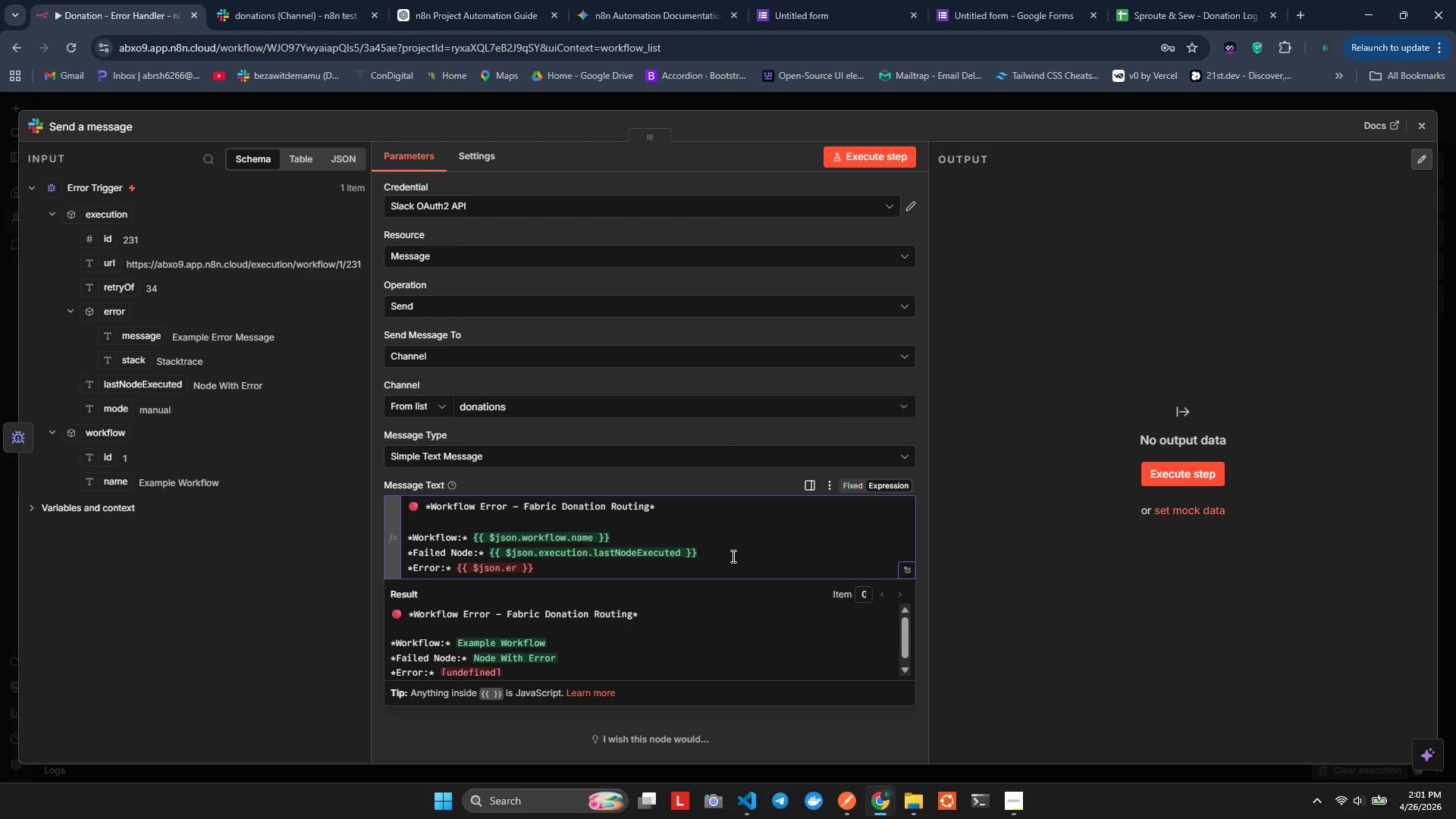 
key(Control+Backspace)
 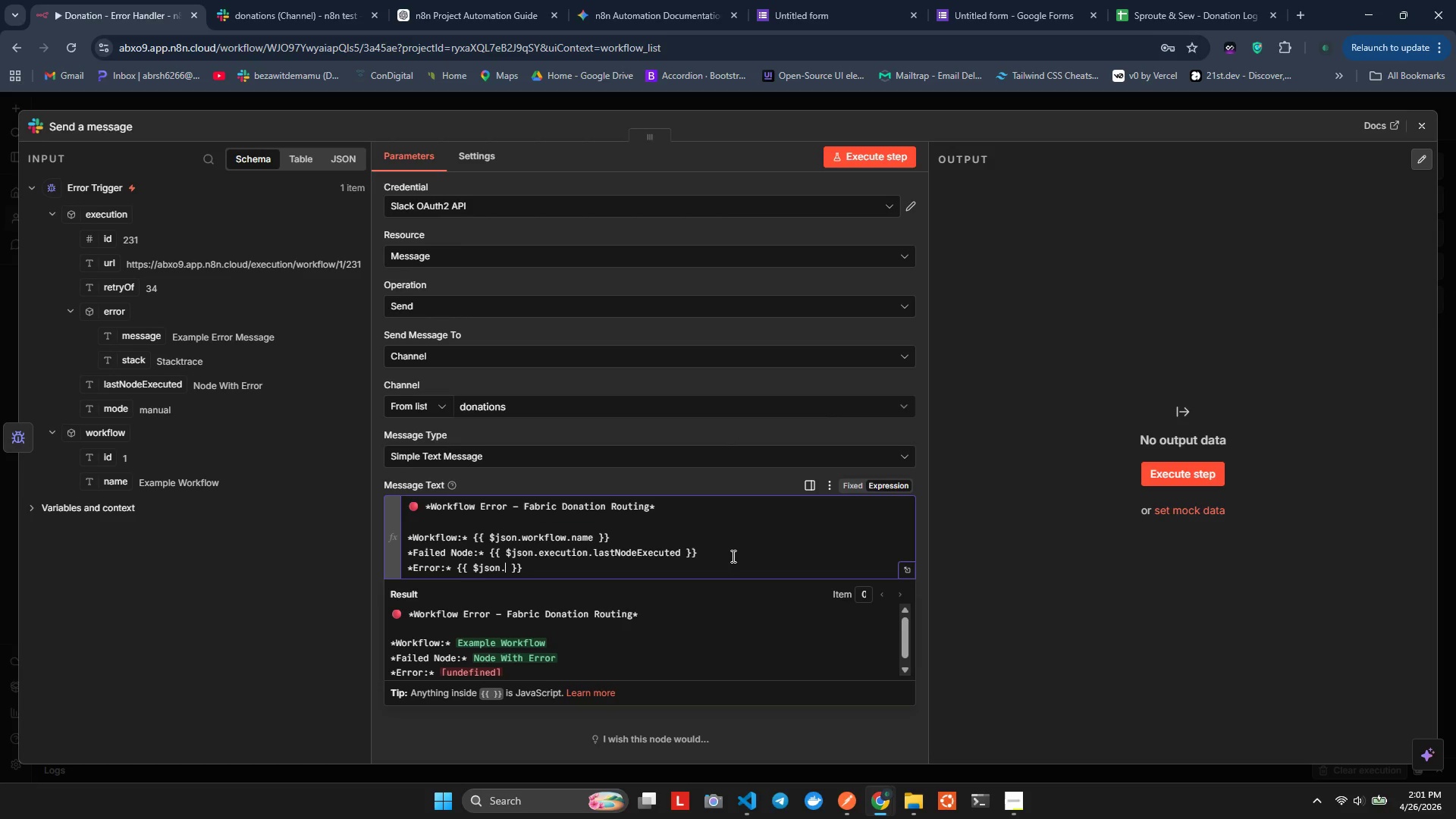 
key(Control+Backspace)
 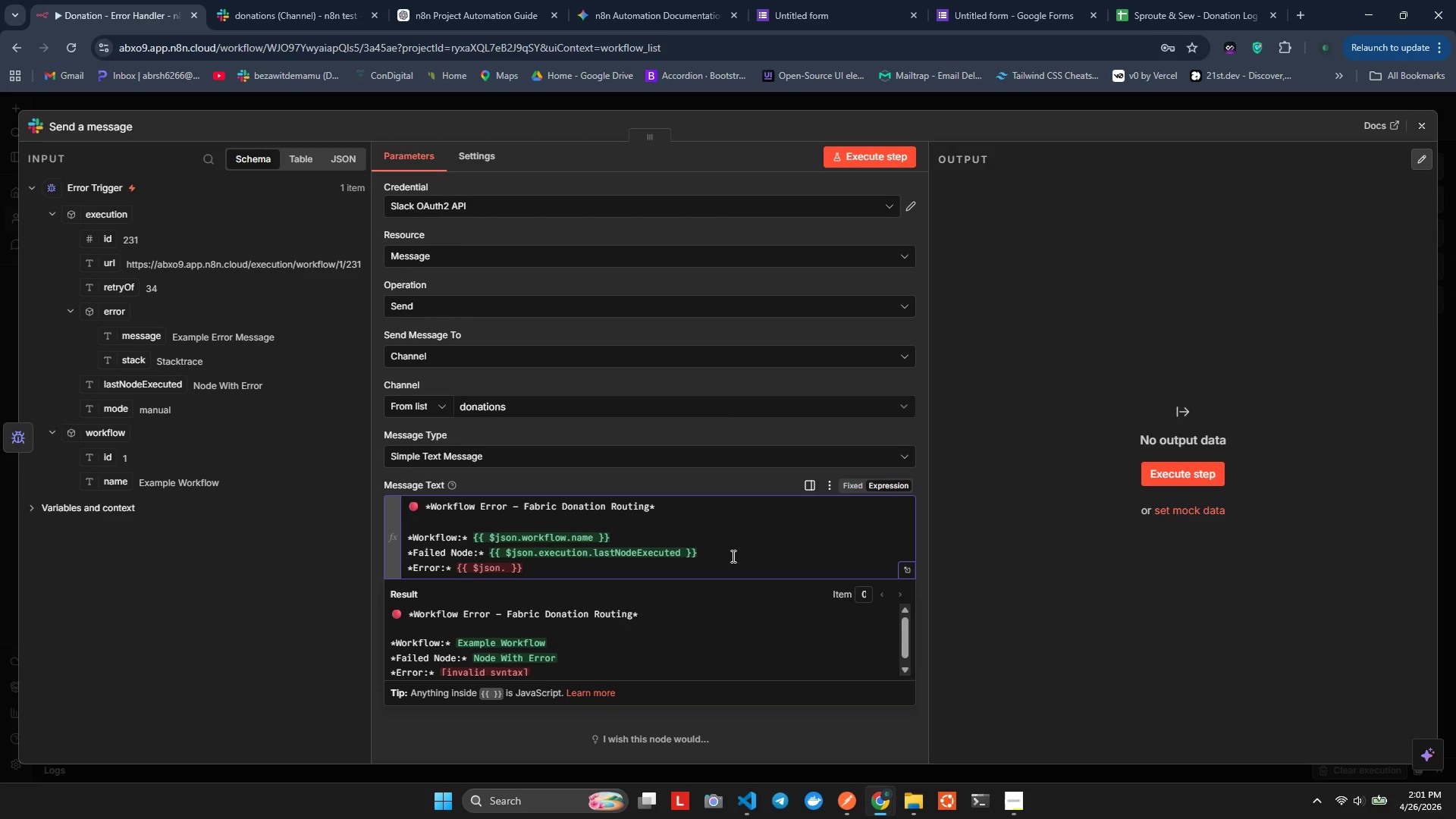 
key(Control+E)
 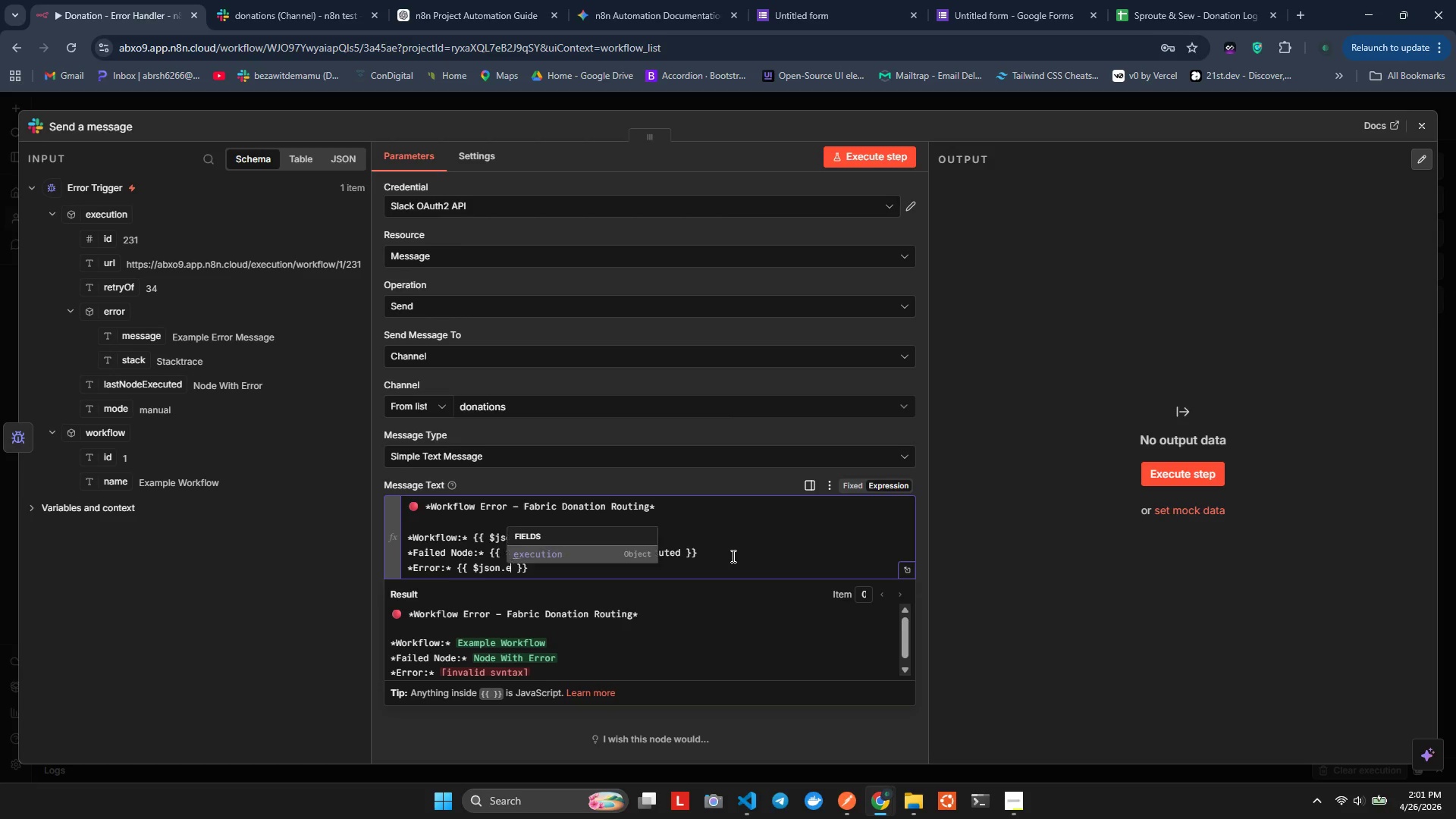 
key(Control+R)
 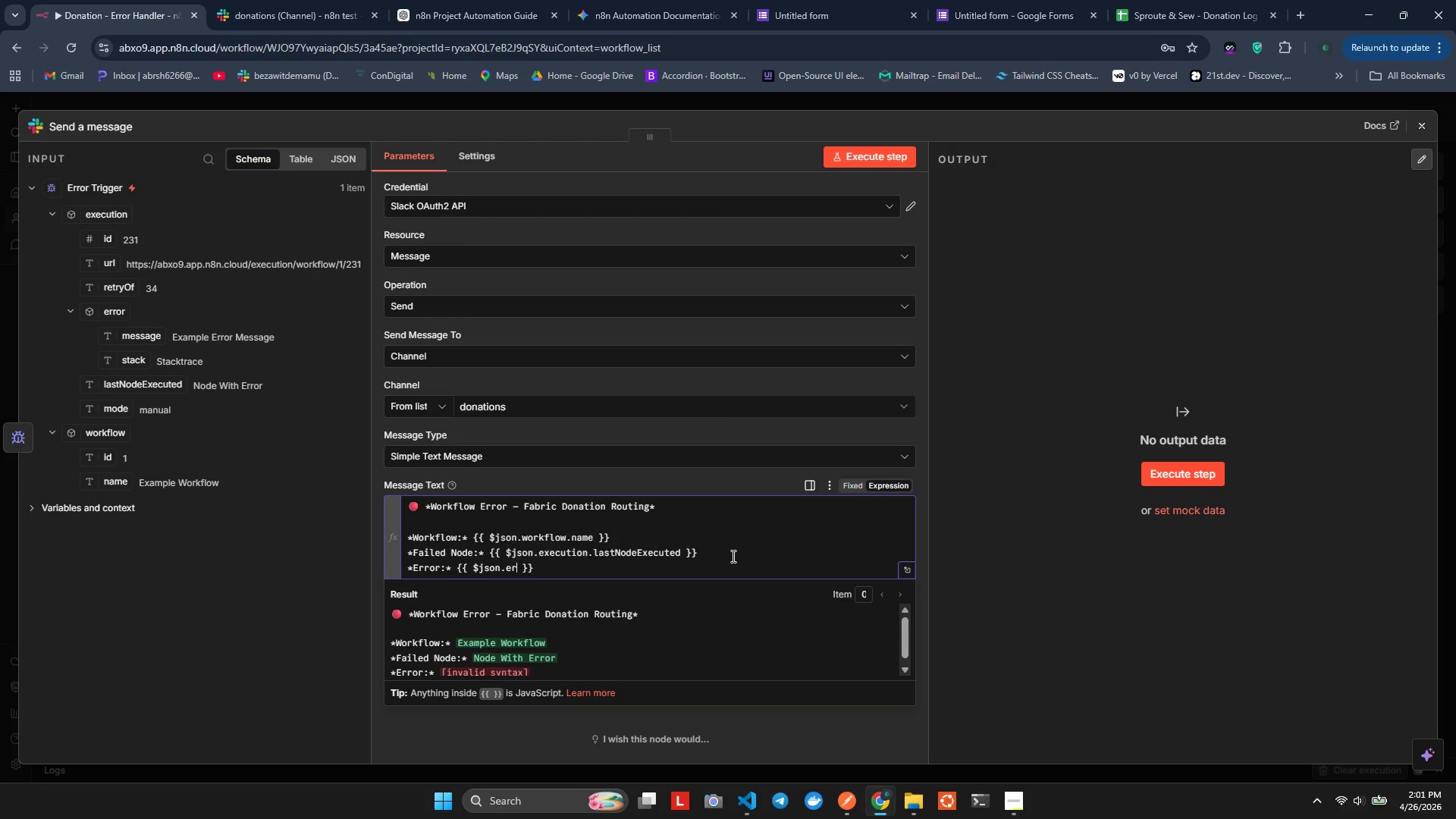 
key(Control+R)
 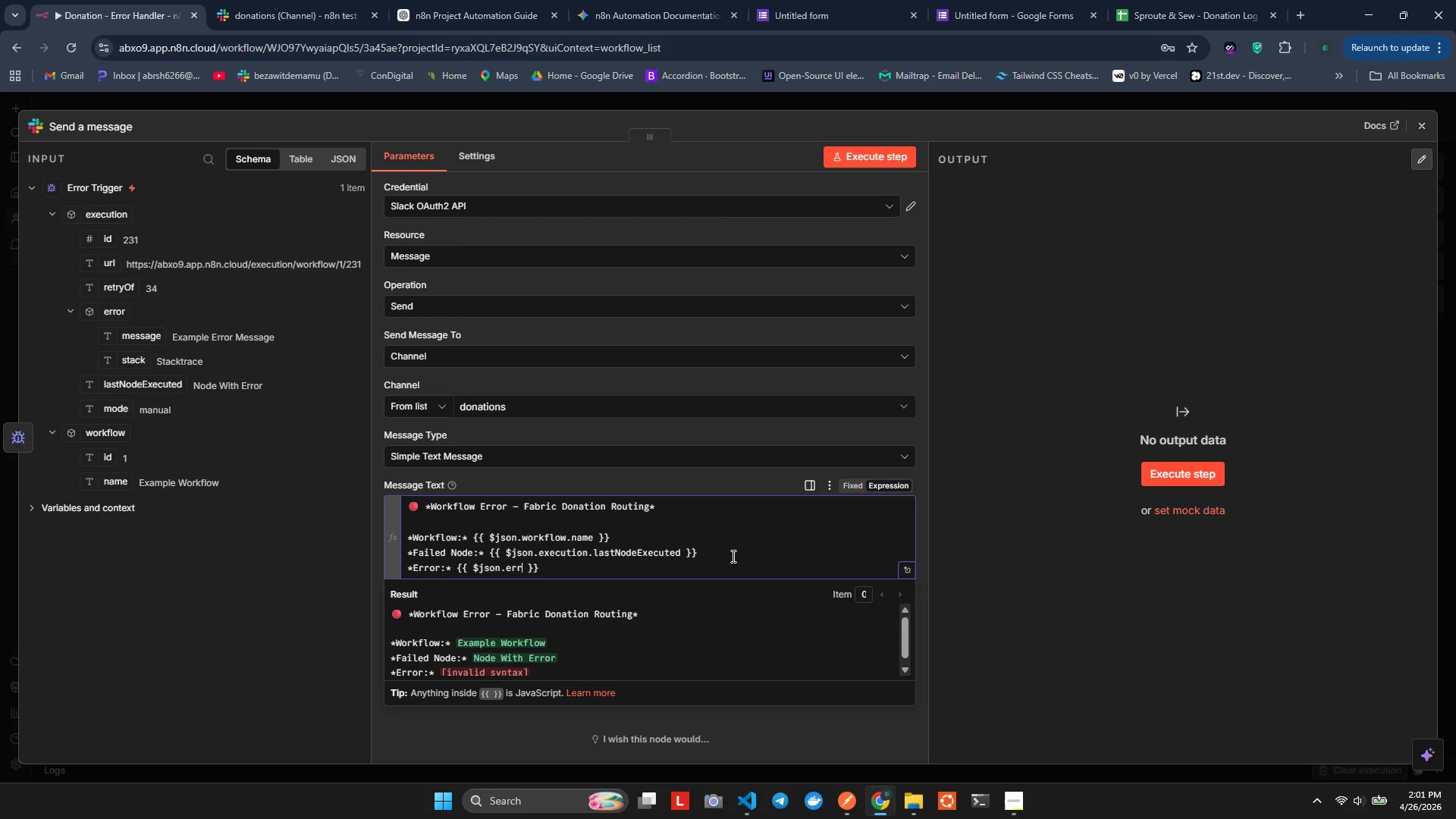 
key(Control+O)
 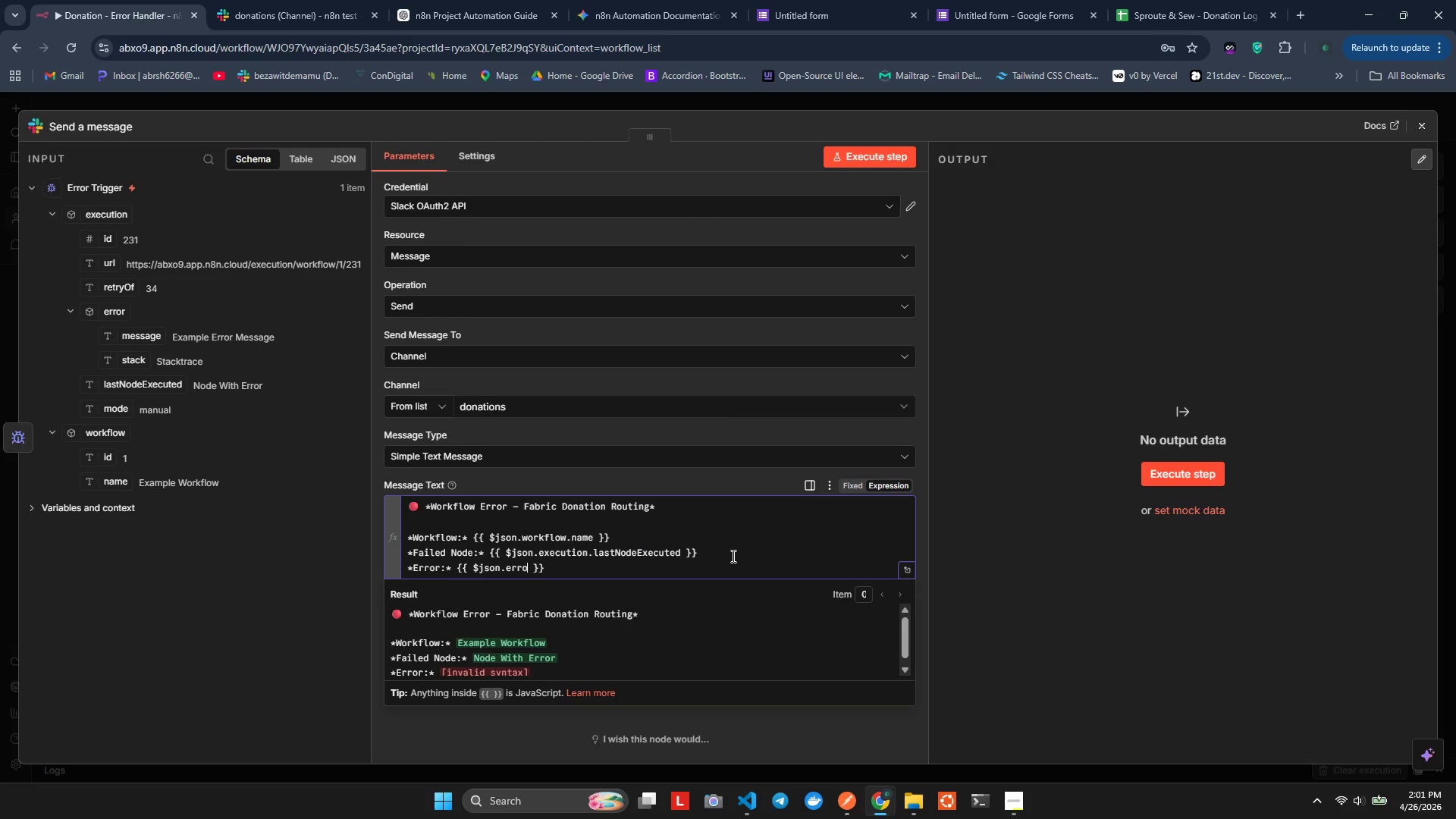 
key(Control+R)
 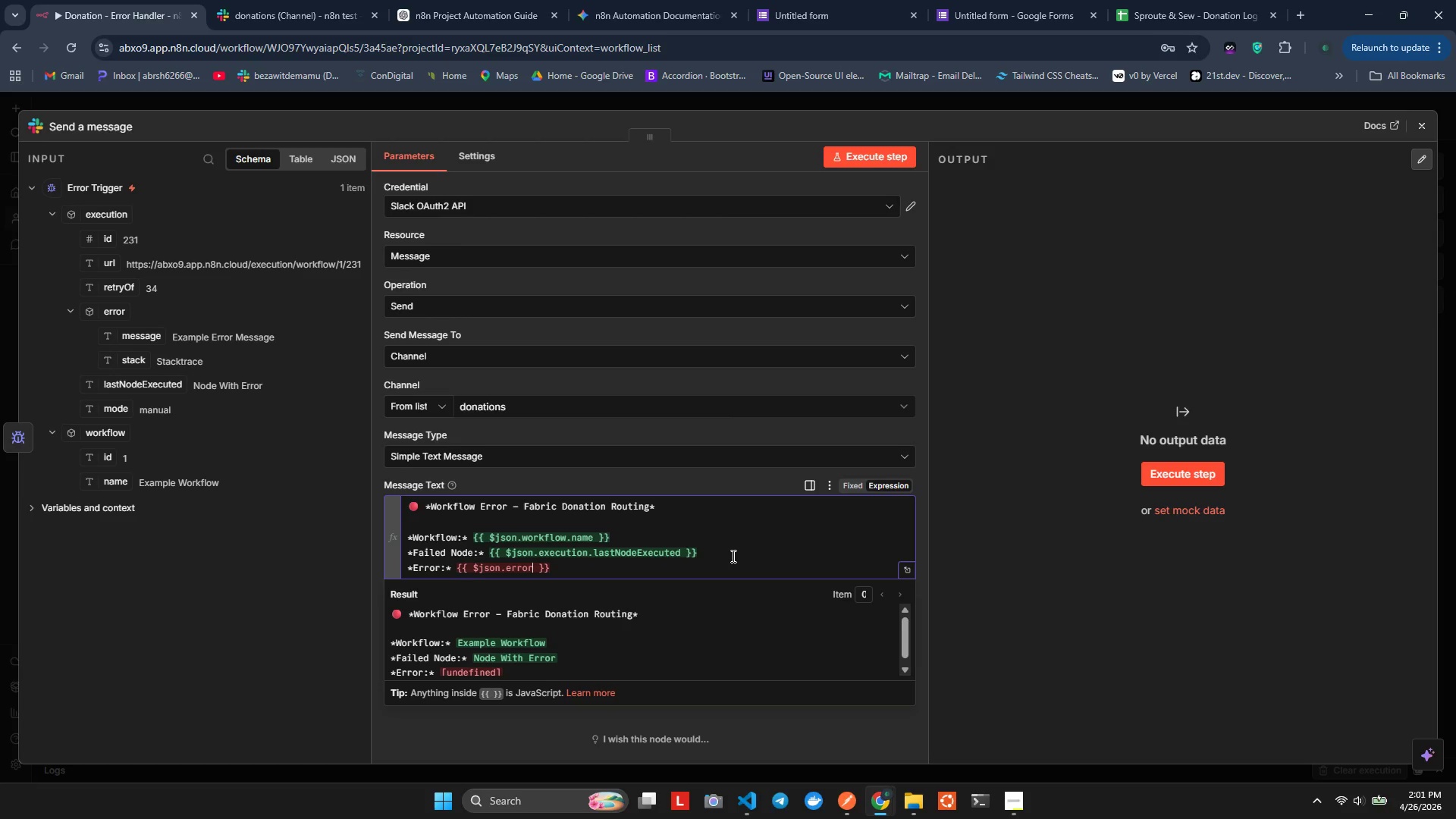 
key(Control+Period)
 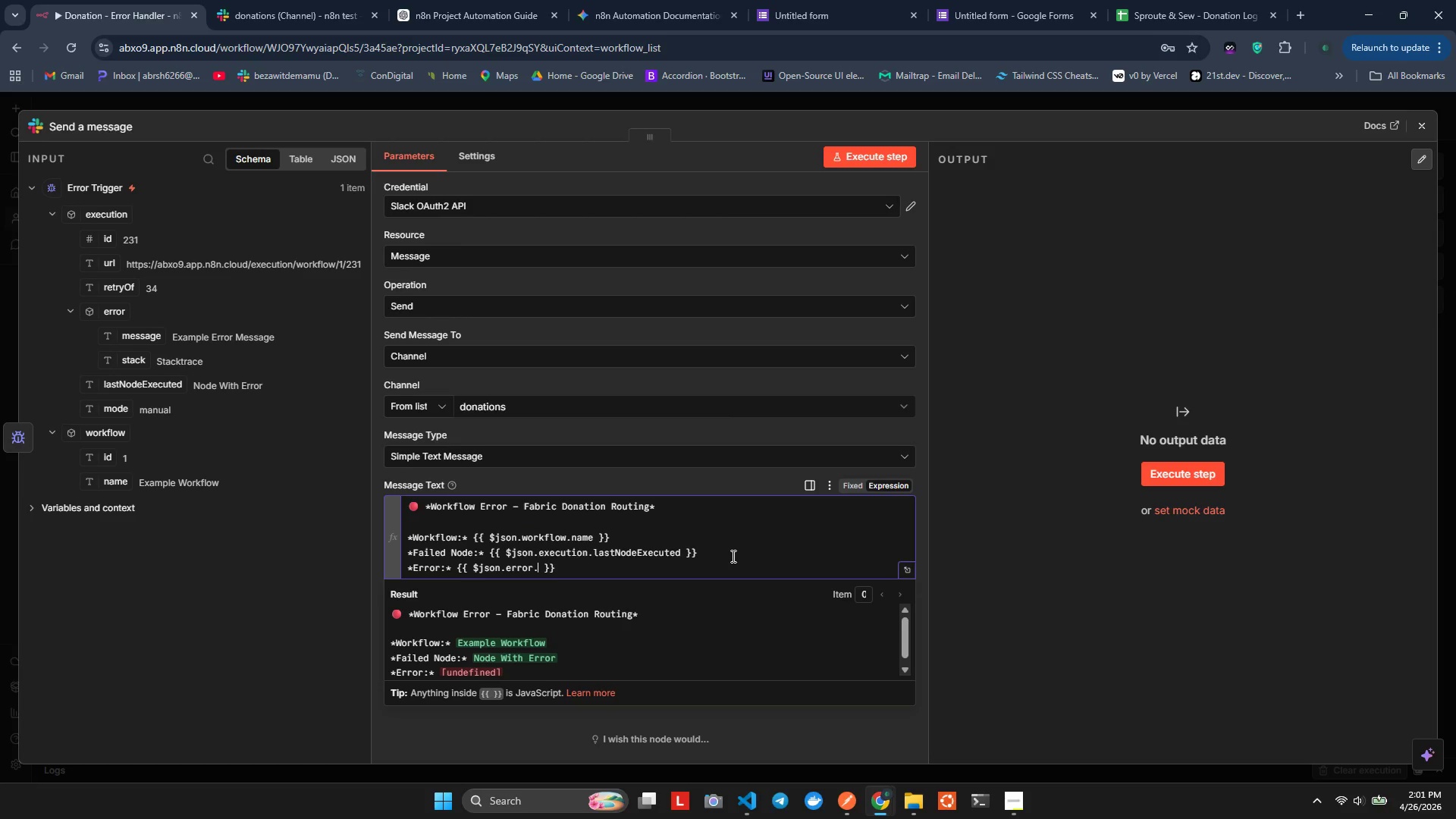 
key(Control+M)
 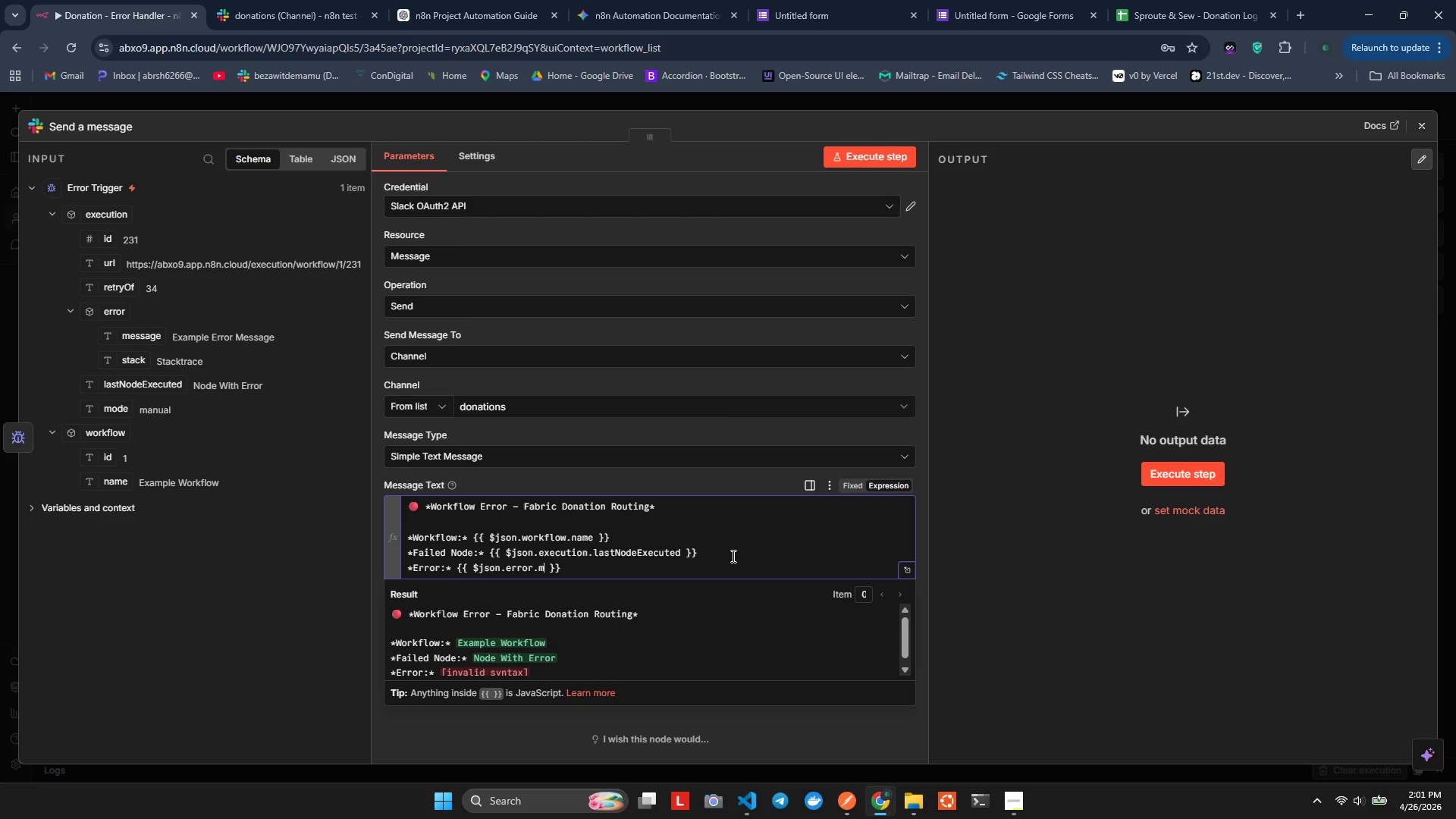 
key(Control+E)
 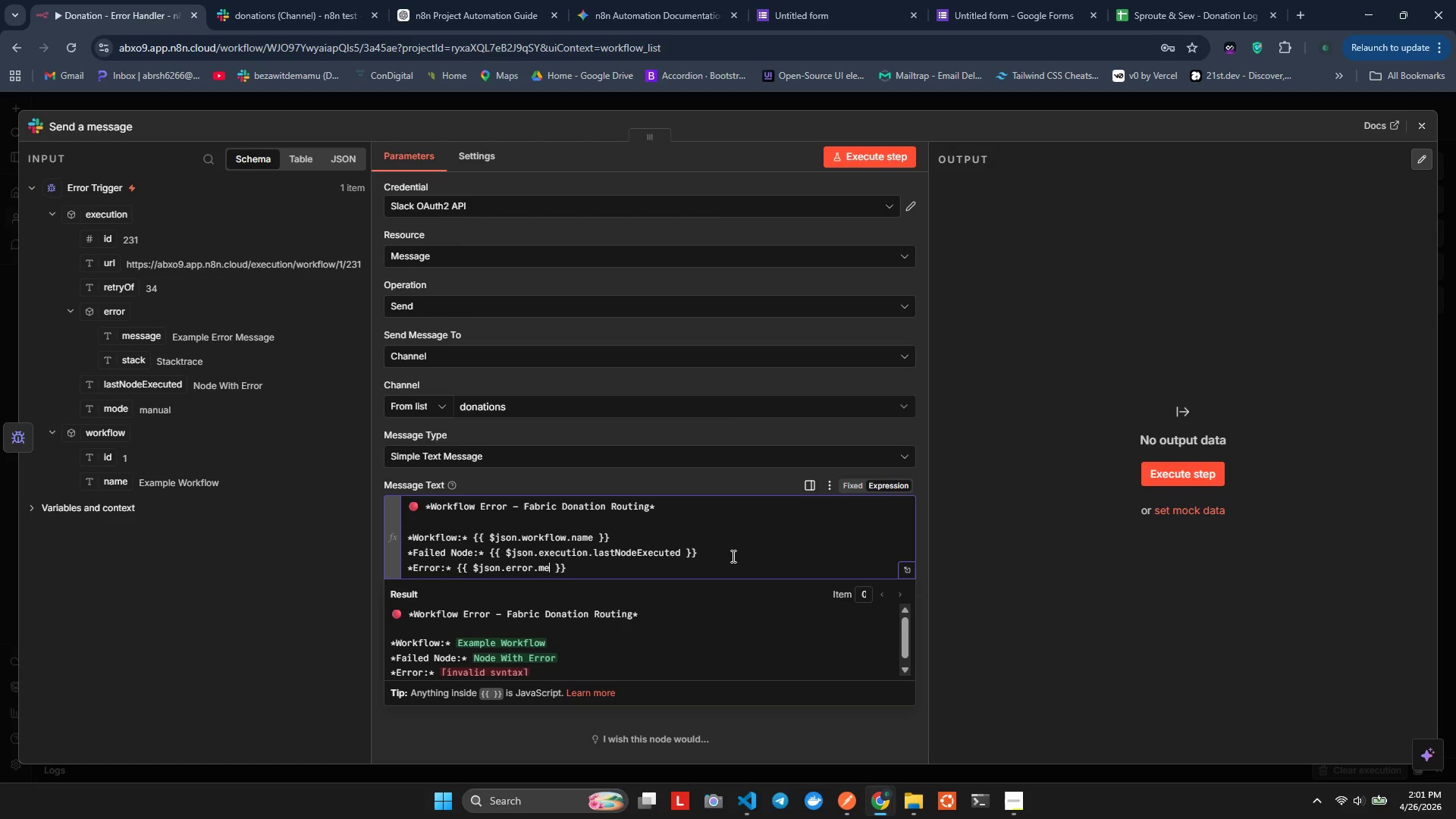 
key(Control+S)
 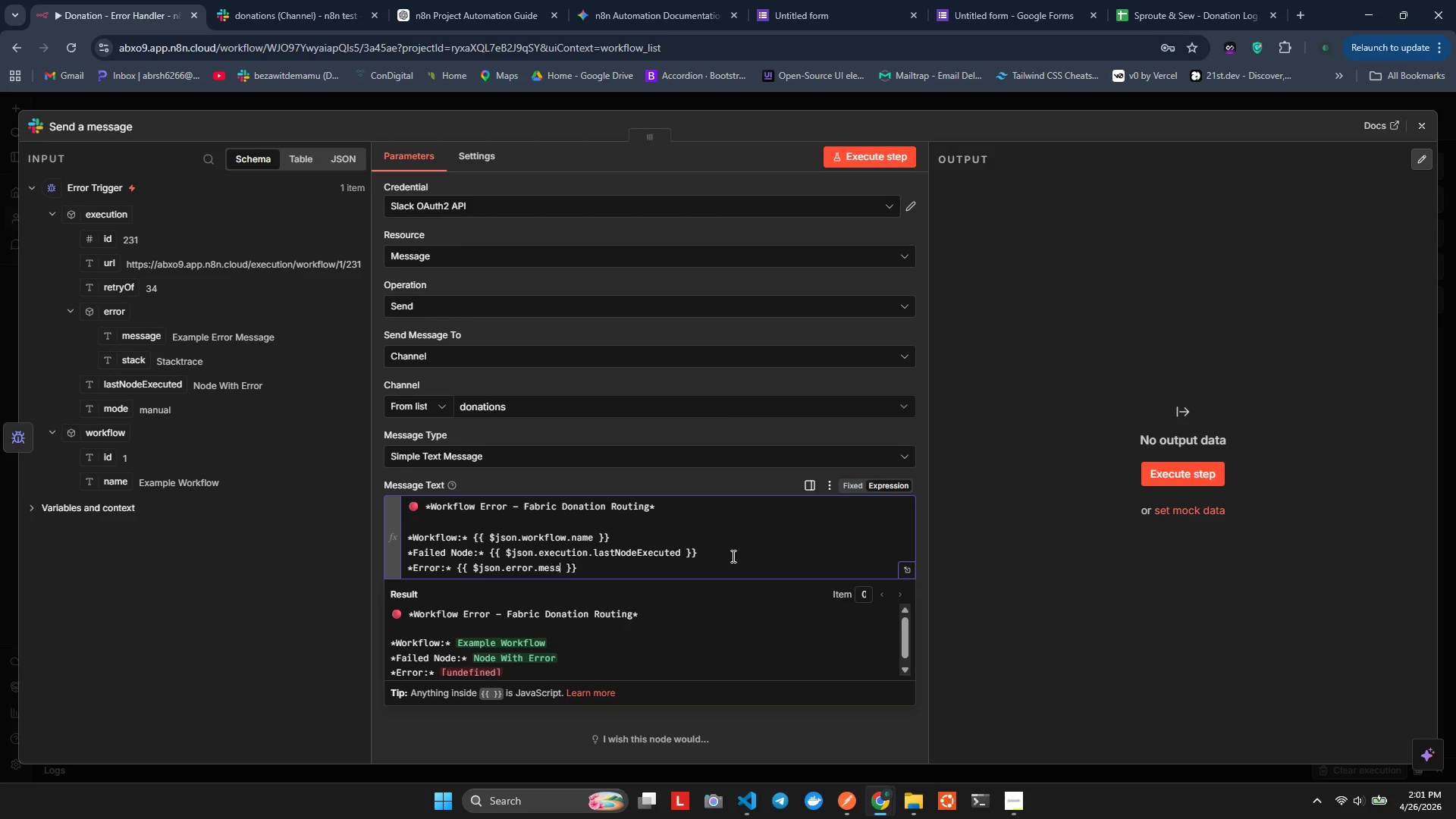 
key(Control+S)
 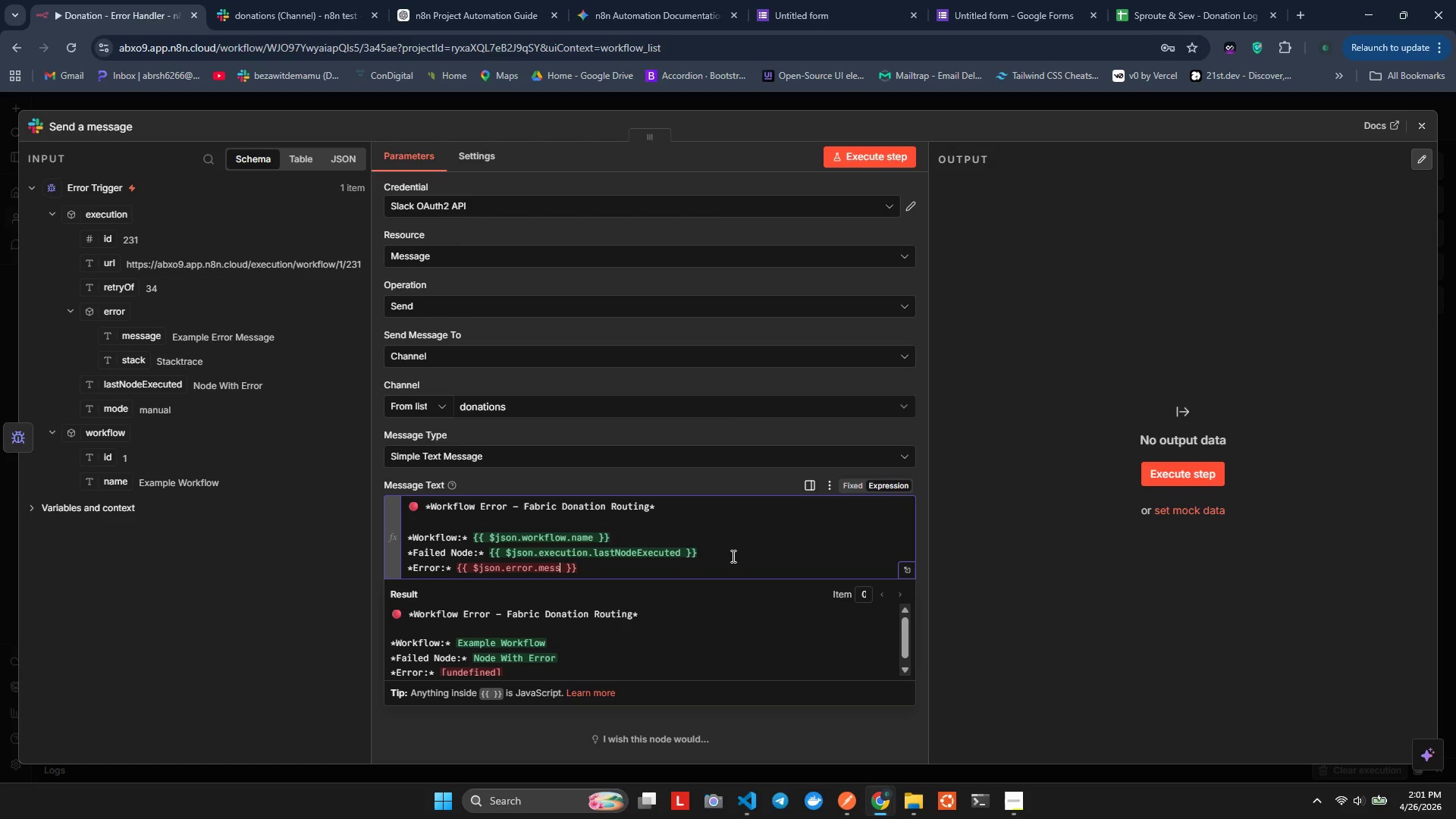 
key(Control+A)
 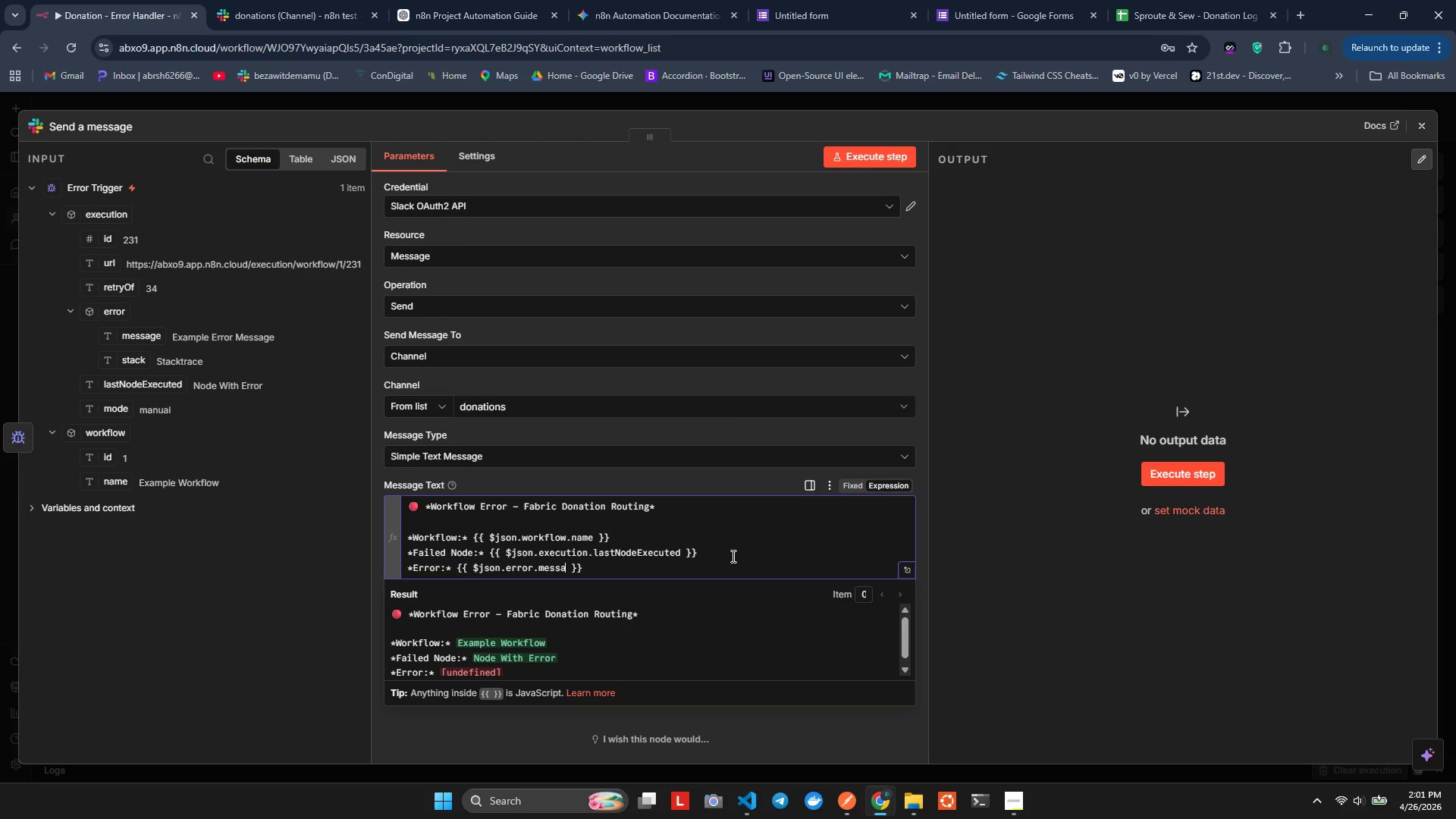 
key(Control+G)
 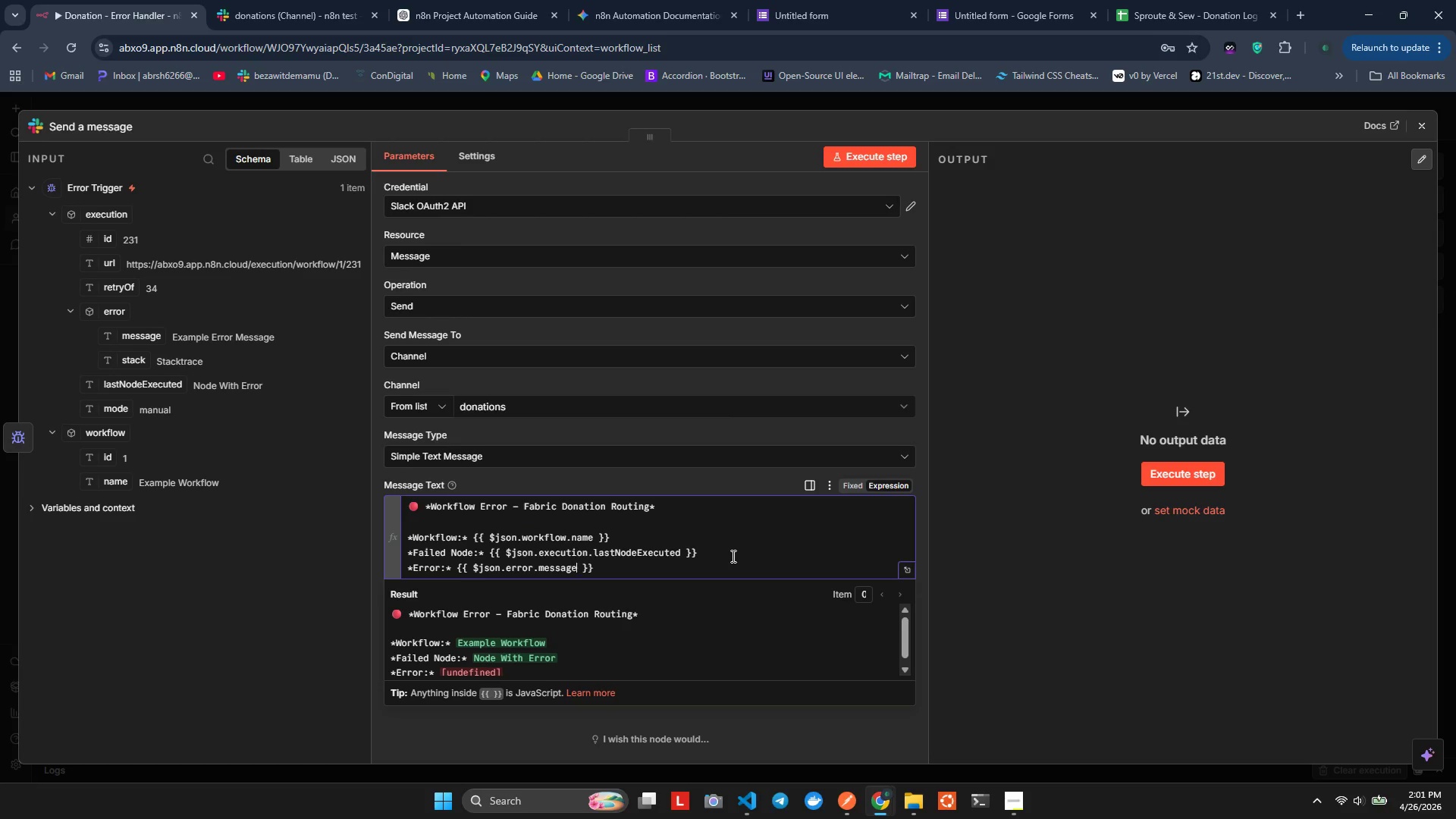 
key(Control+E)
 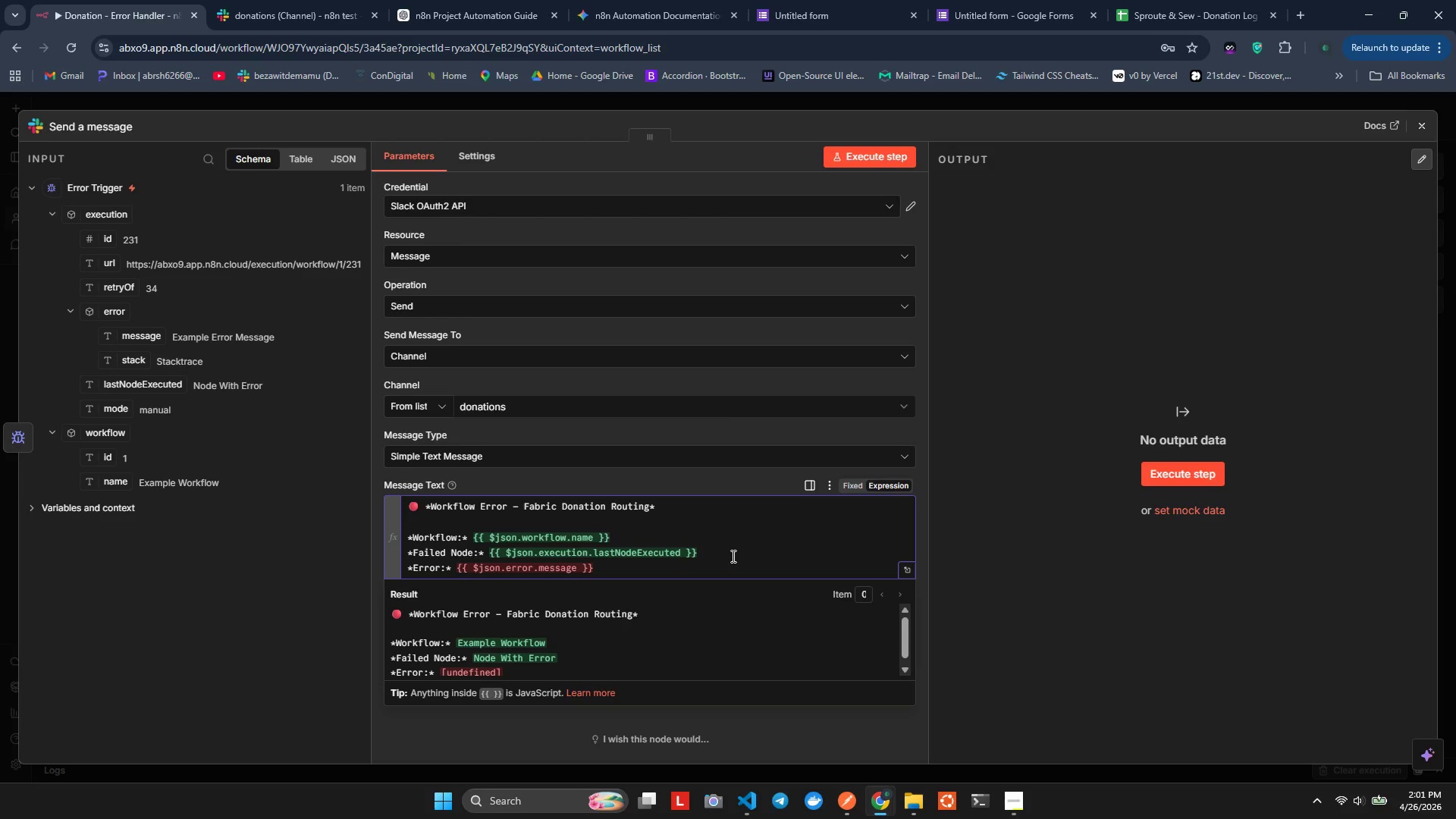 
key(Control+ArrowRight)
 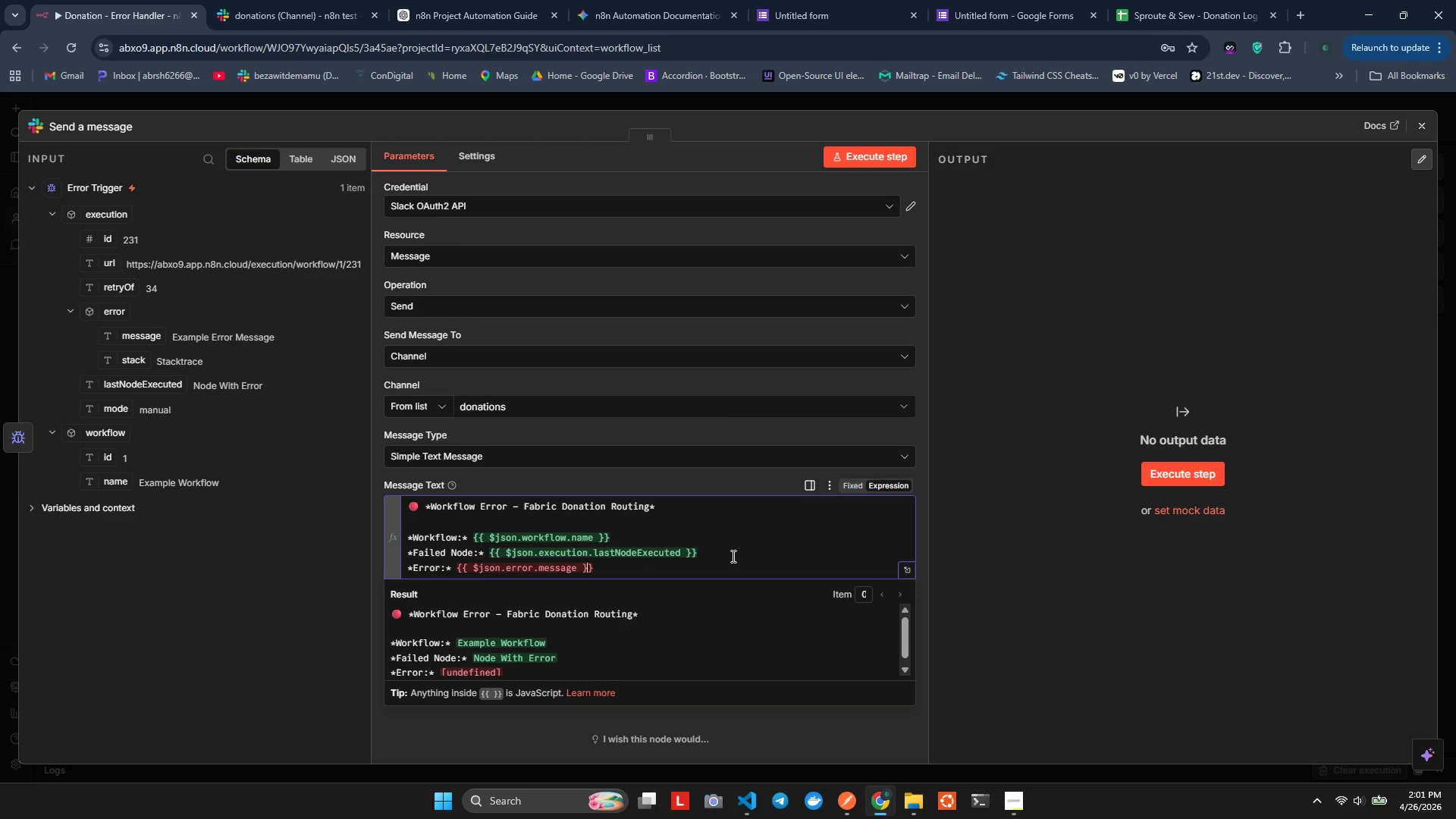 
key(Control+ArrowRight)
 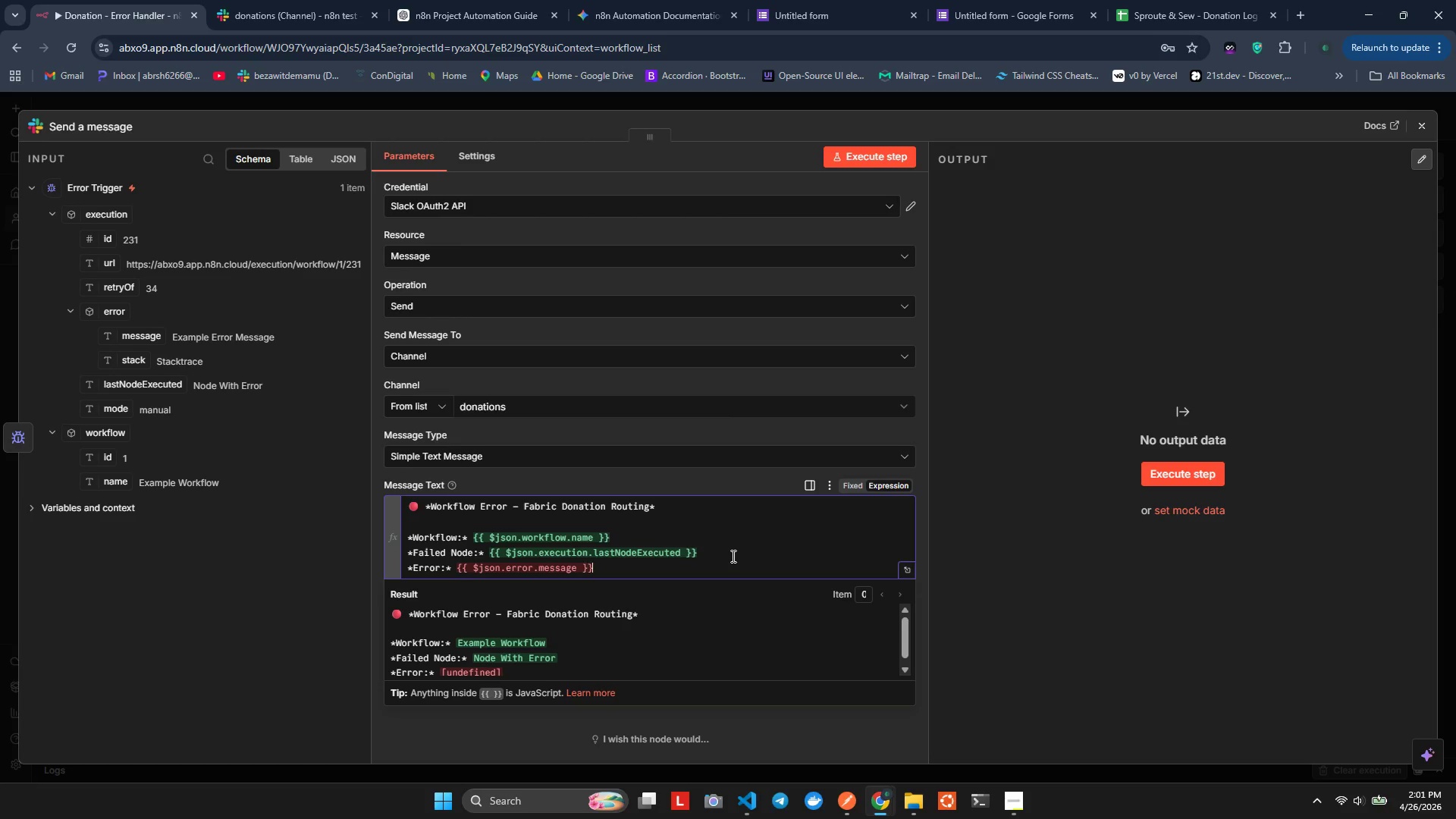 
key(Control+ArrowRight)
 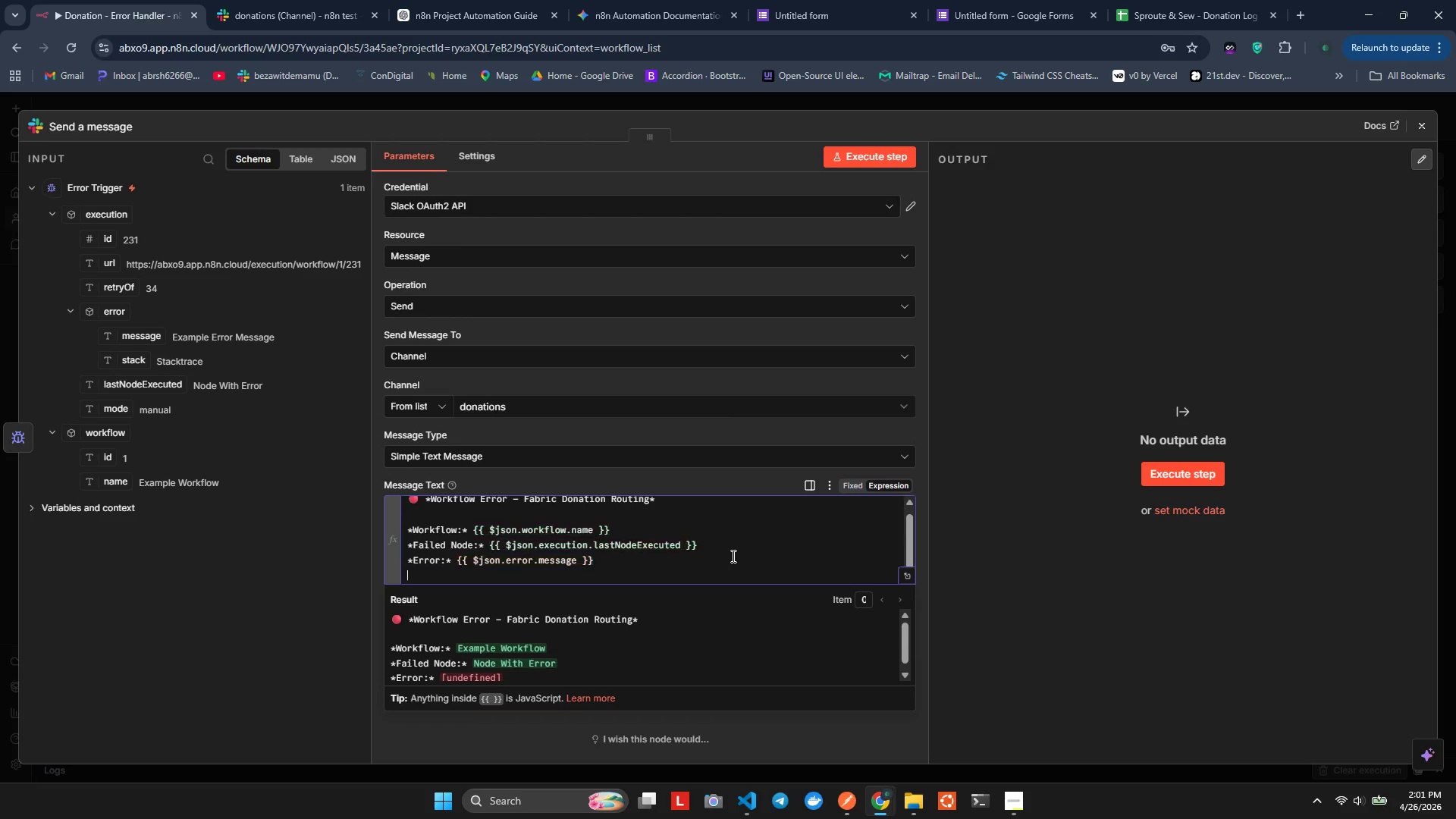 
key(Control+Enter)
 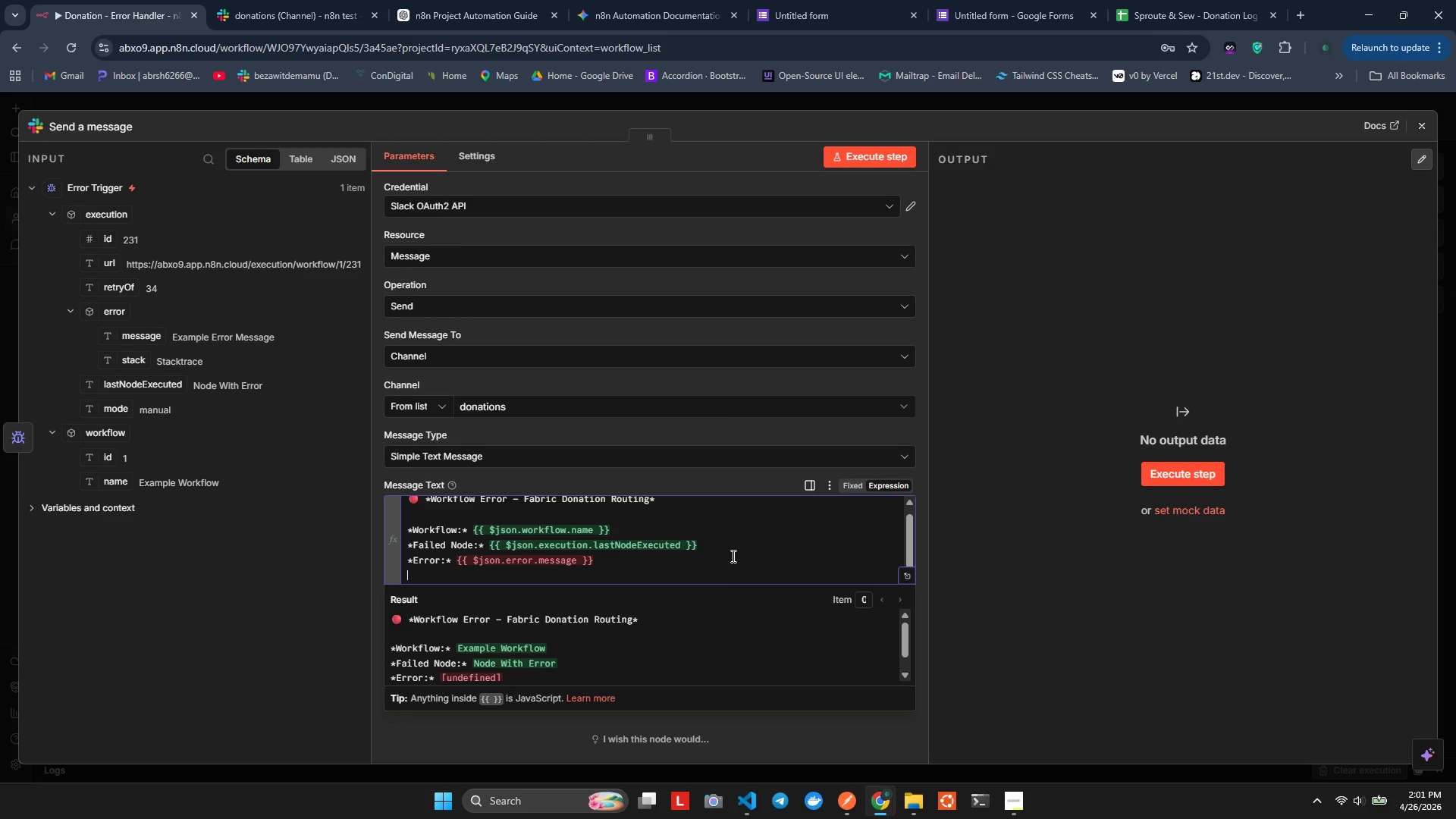 
key(Control+Shift+8)
 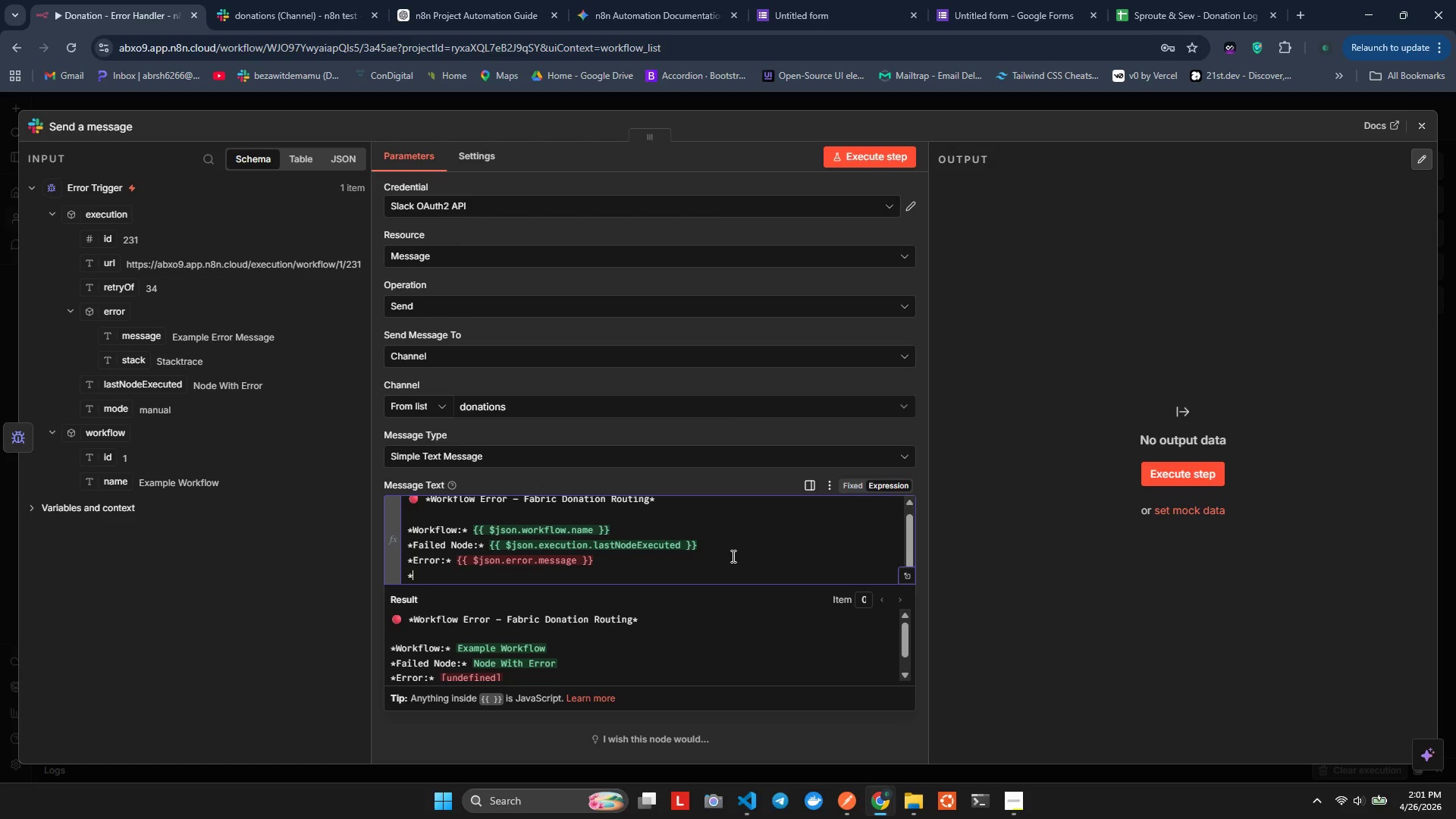 
key(Control+Shift+ShiftLeft)
 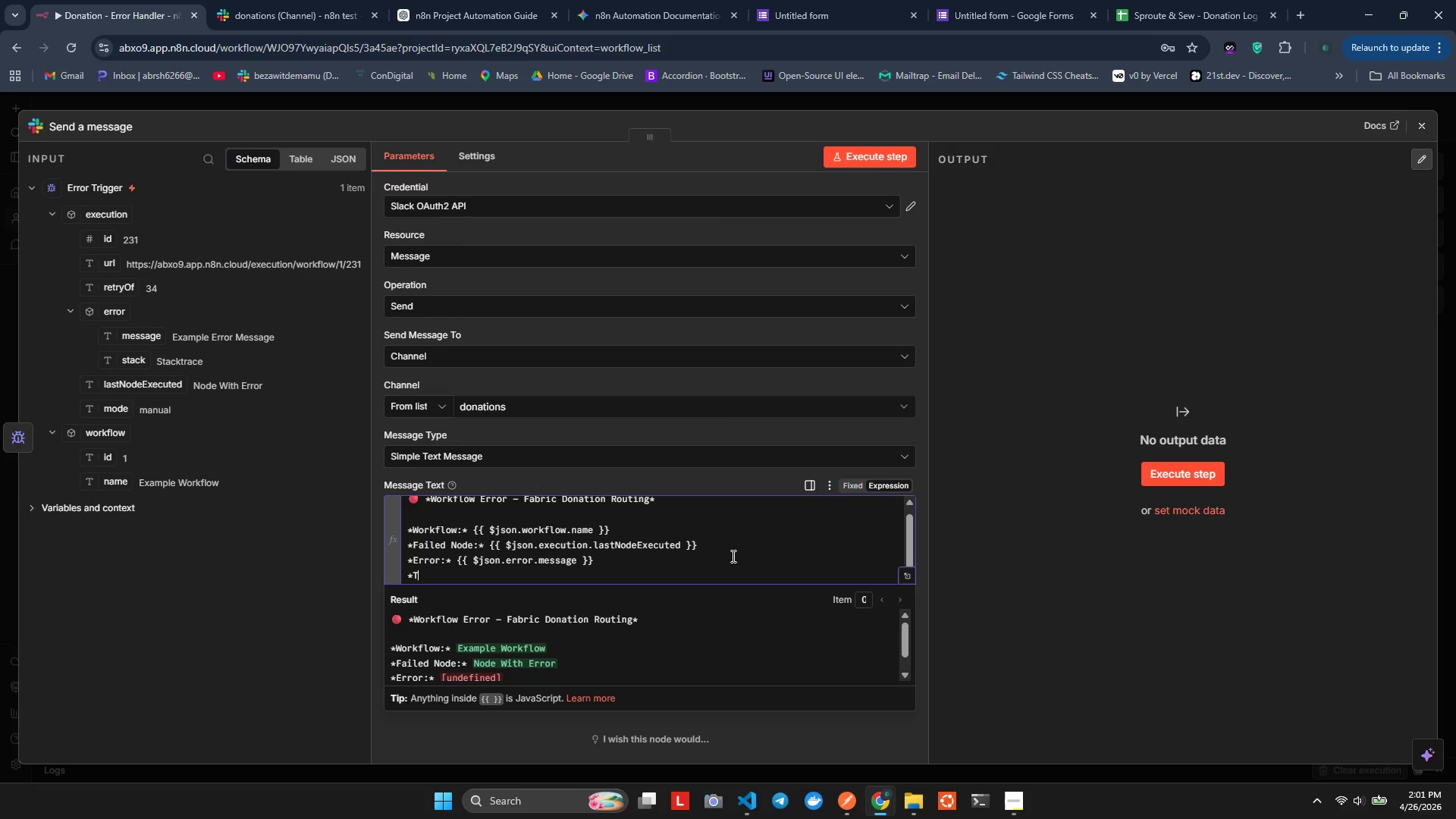 
key(Control+Shift+T)
 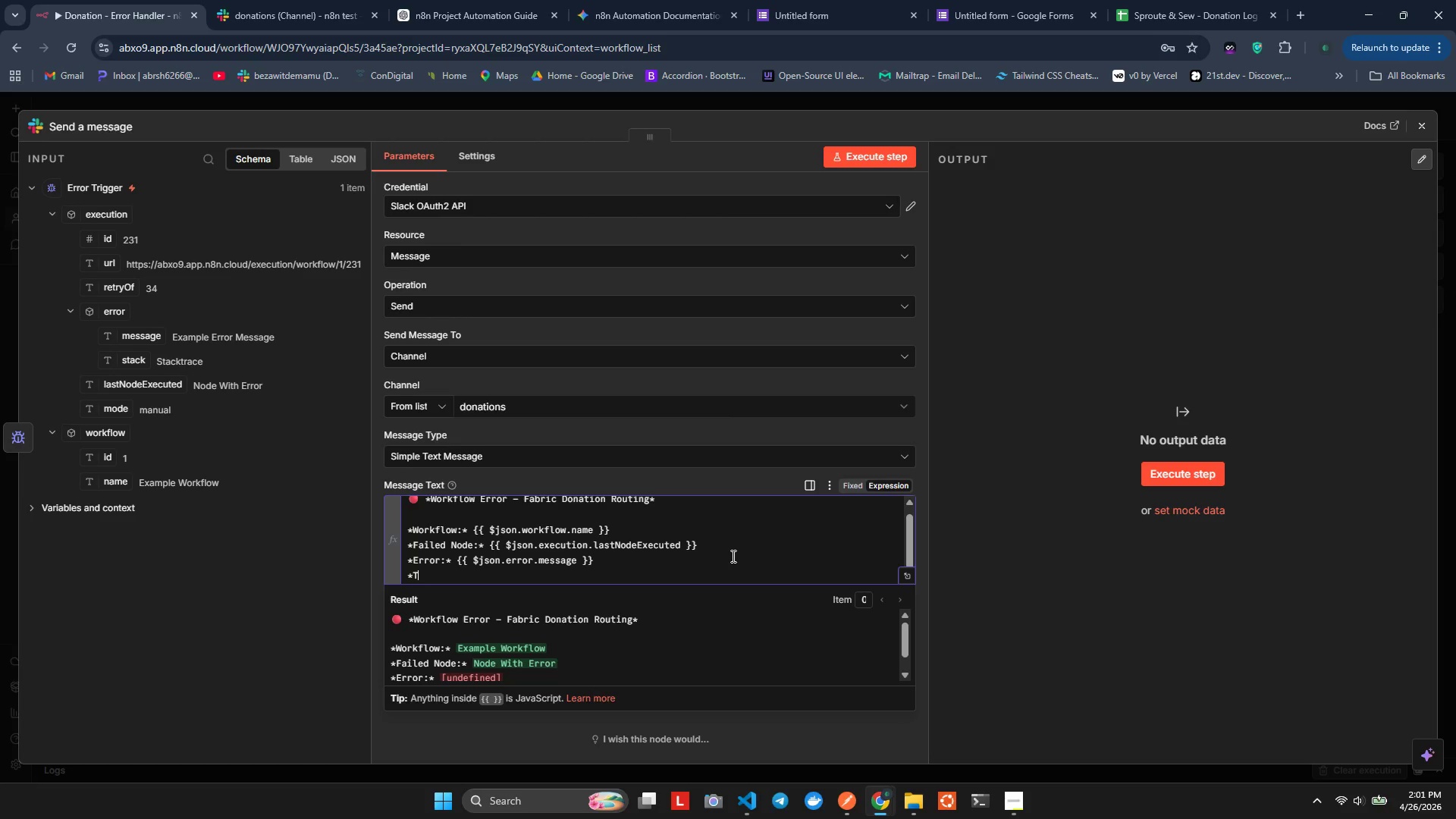 
hold_key(key=I, duration=0.33)
 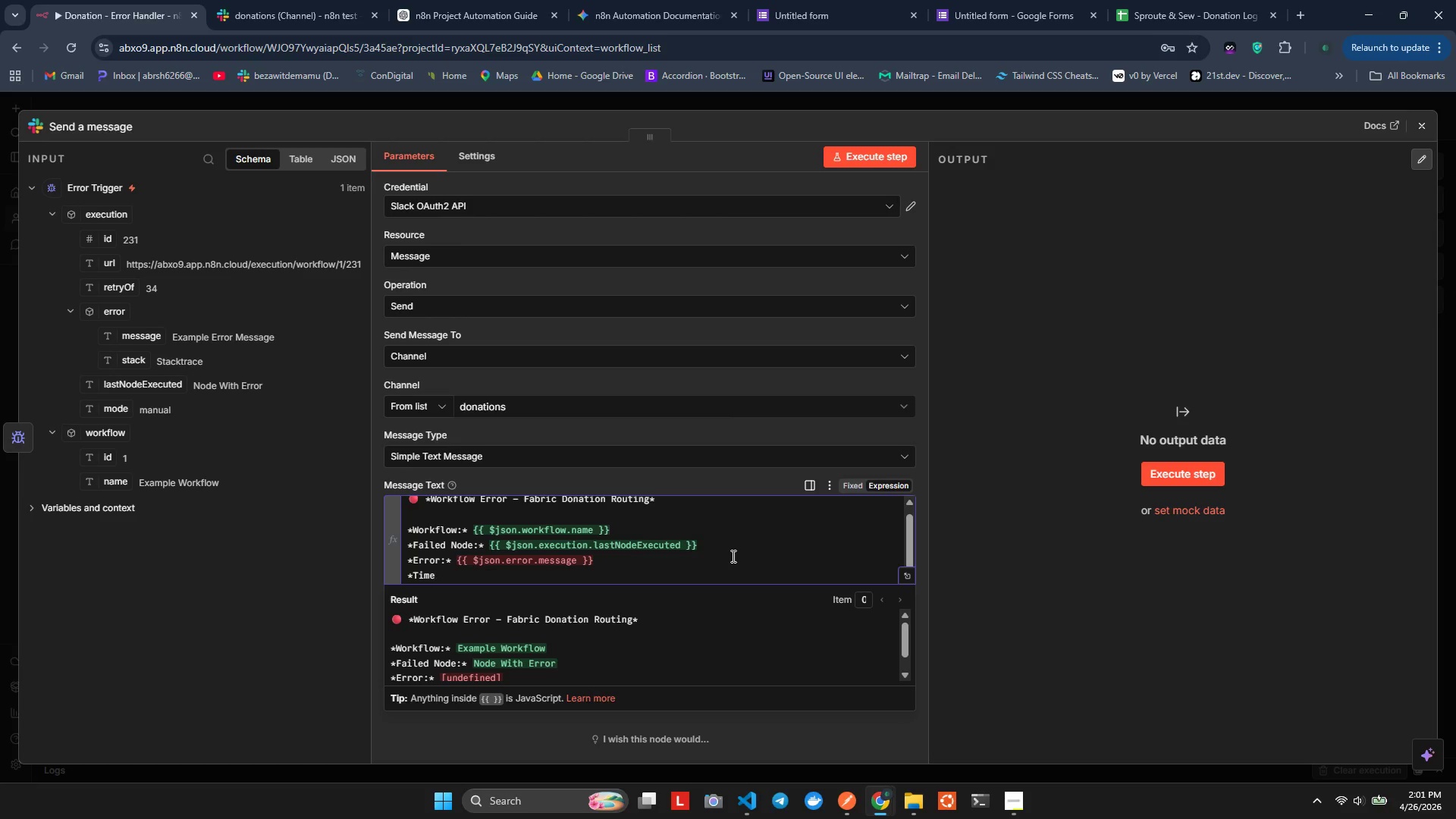 
key(Control+M)
 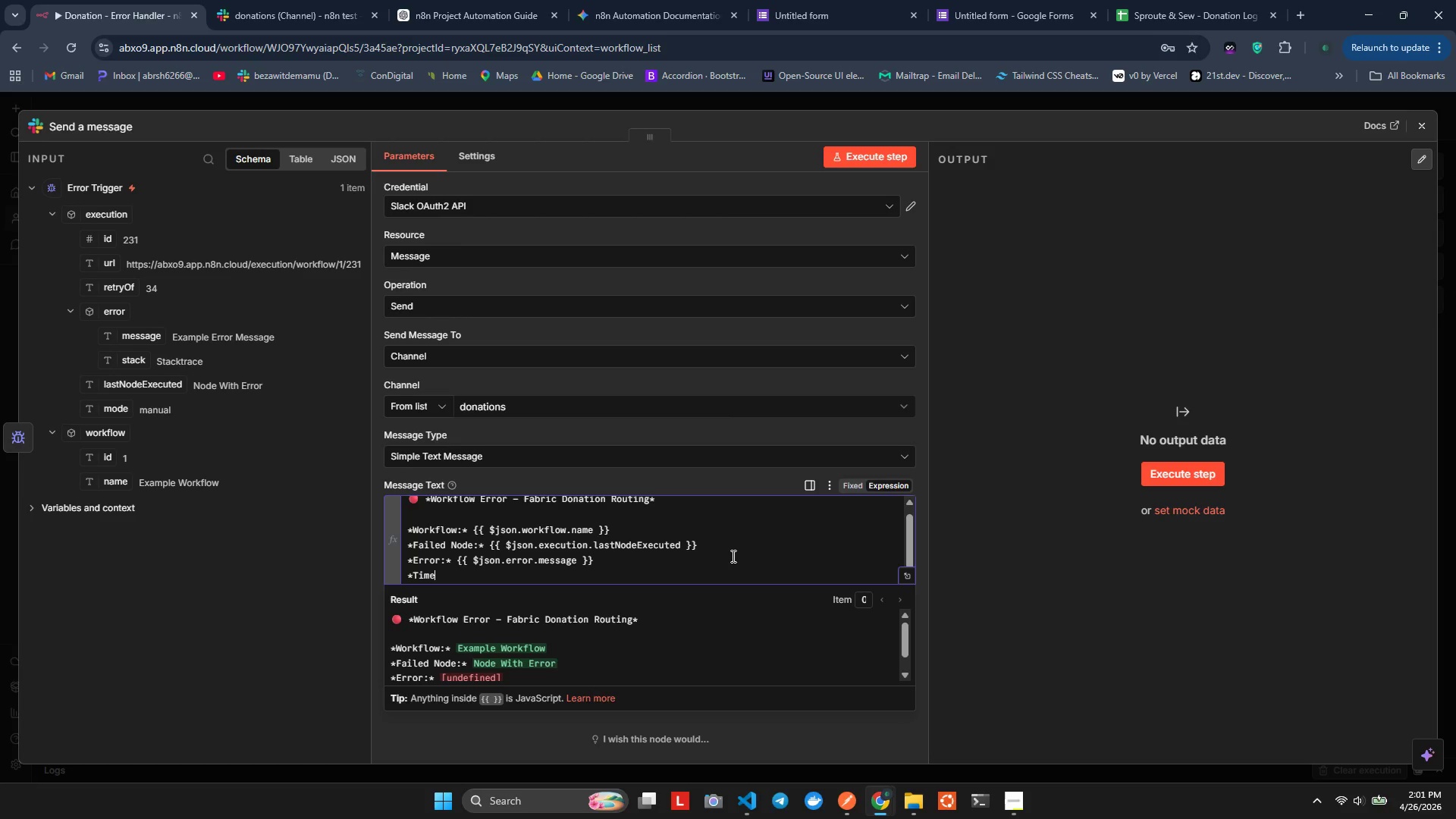 
key(Control+E)
 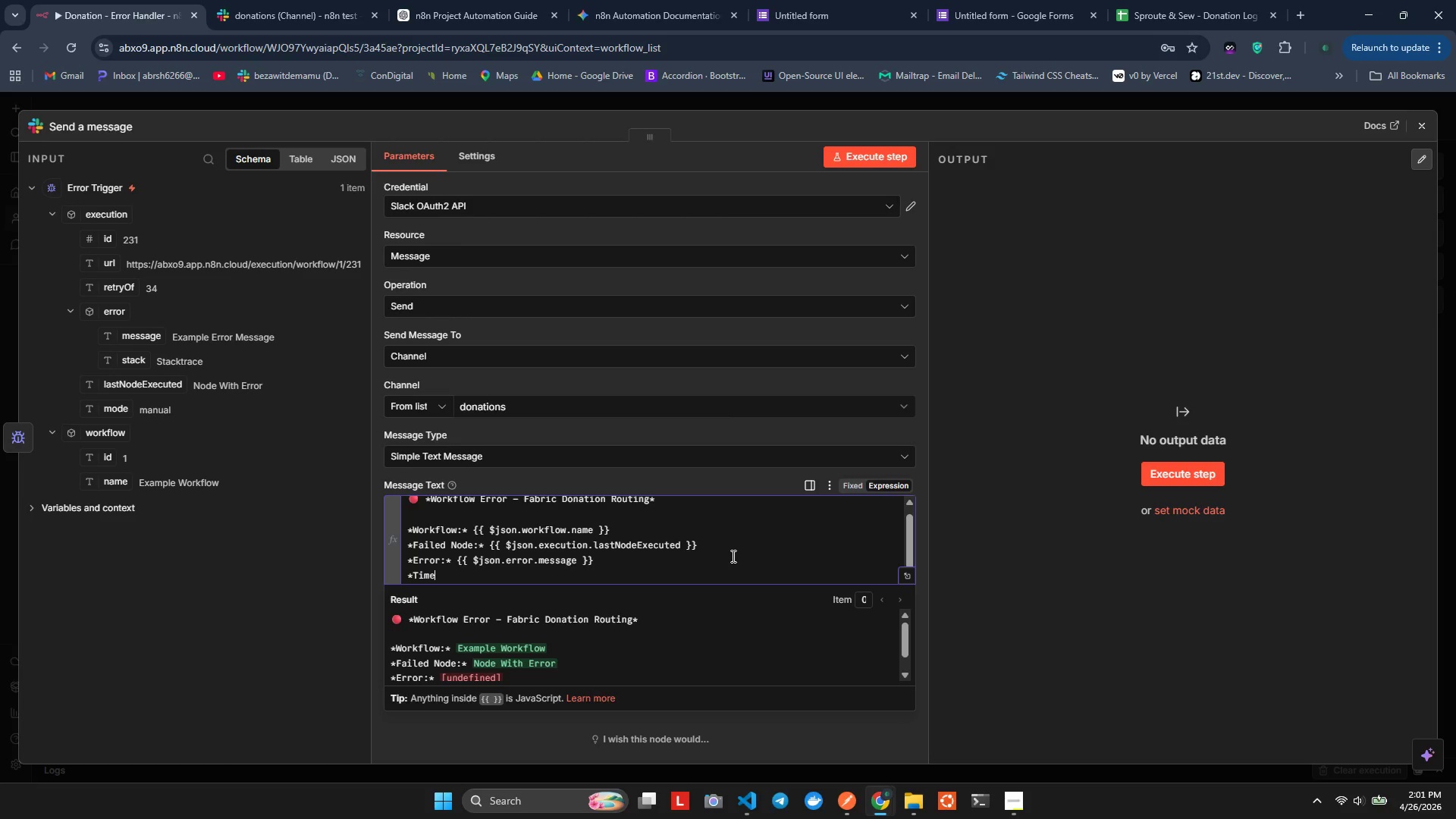 
key(Control+Shift+L)
 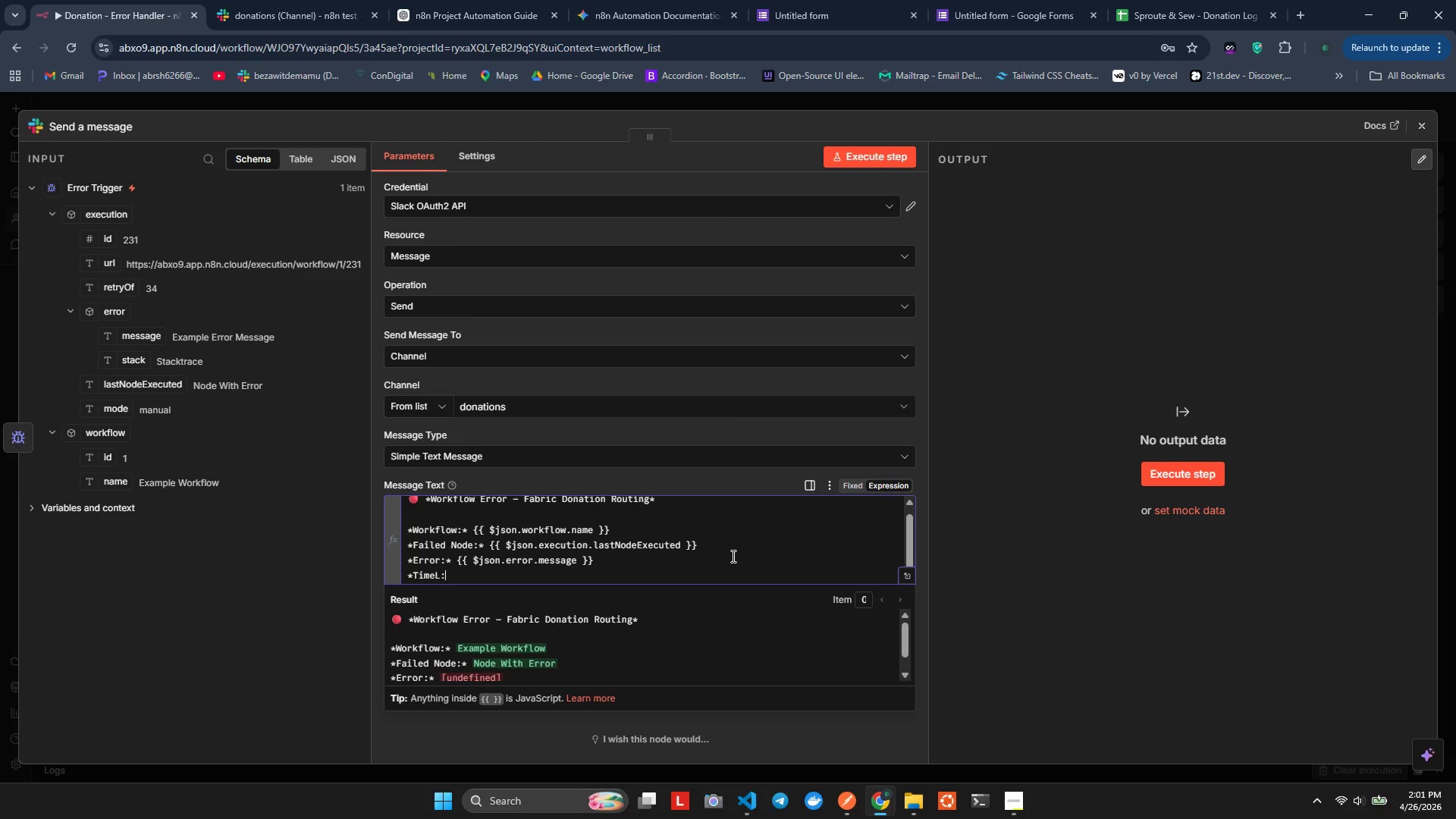 
key(Control+Shift+Semicolon)
 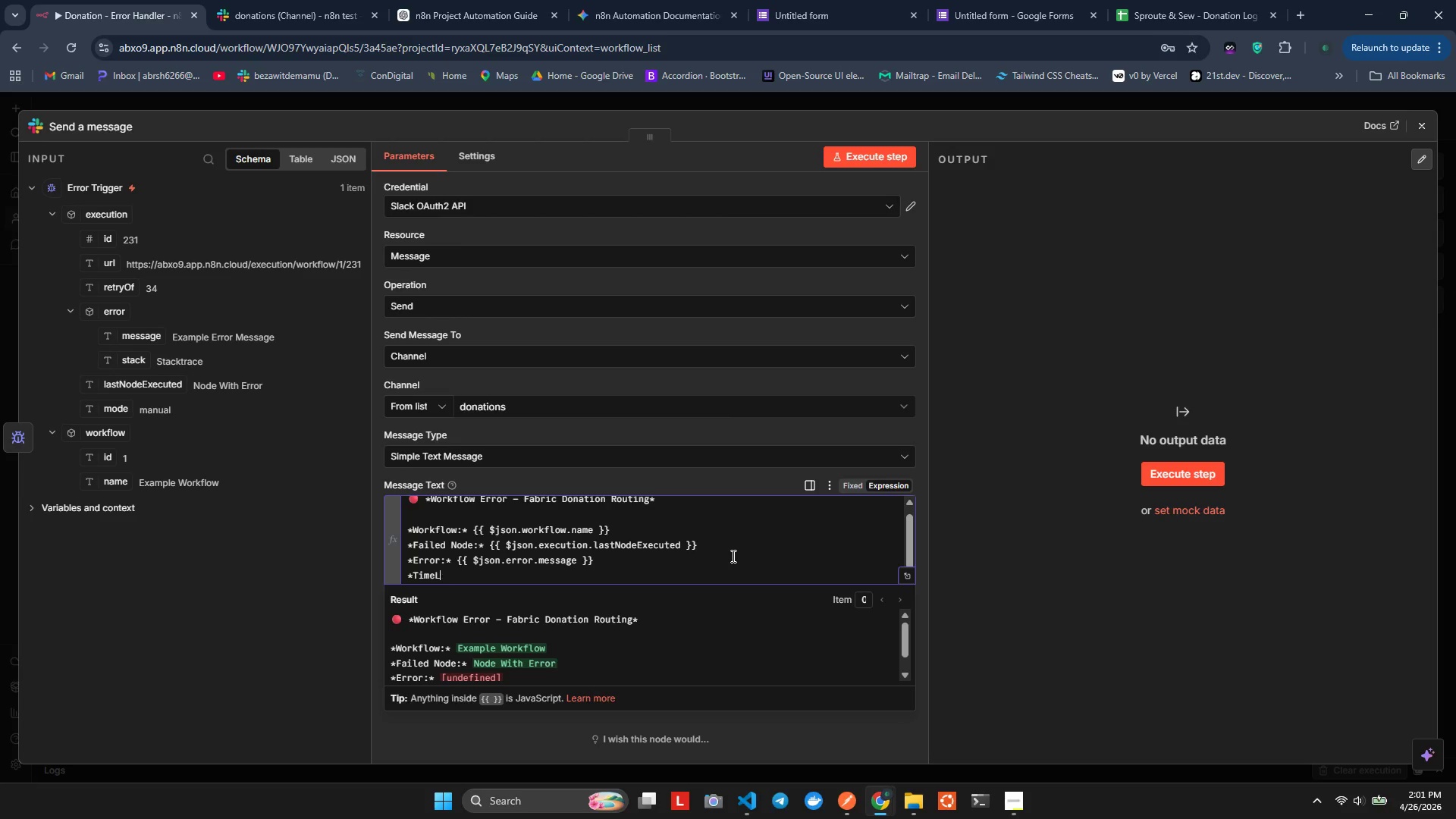 
key(Control+Backspace)
 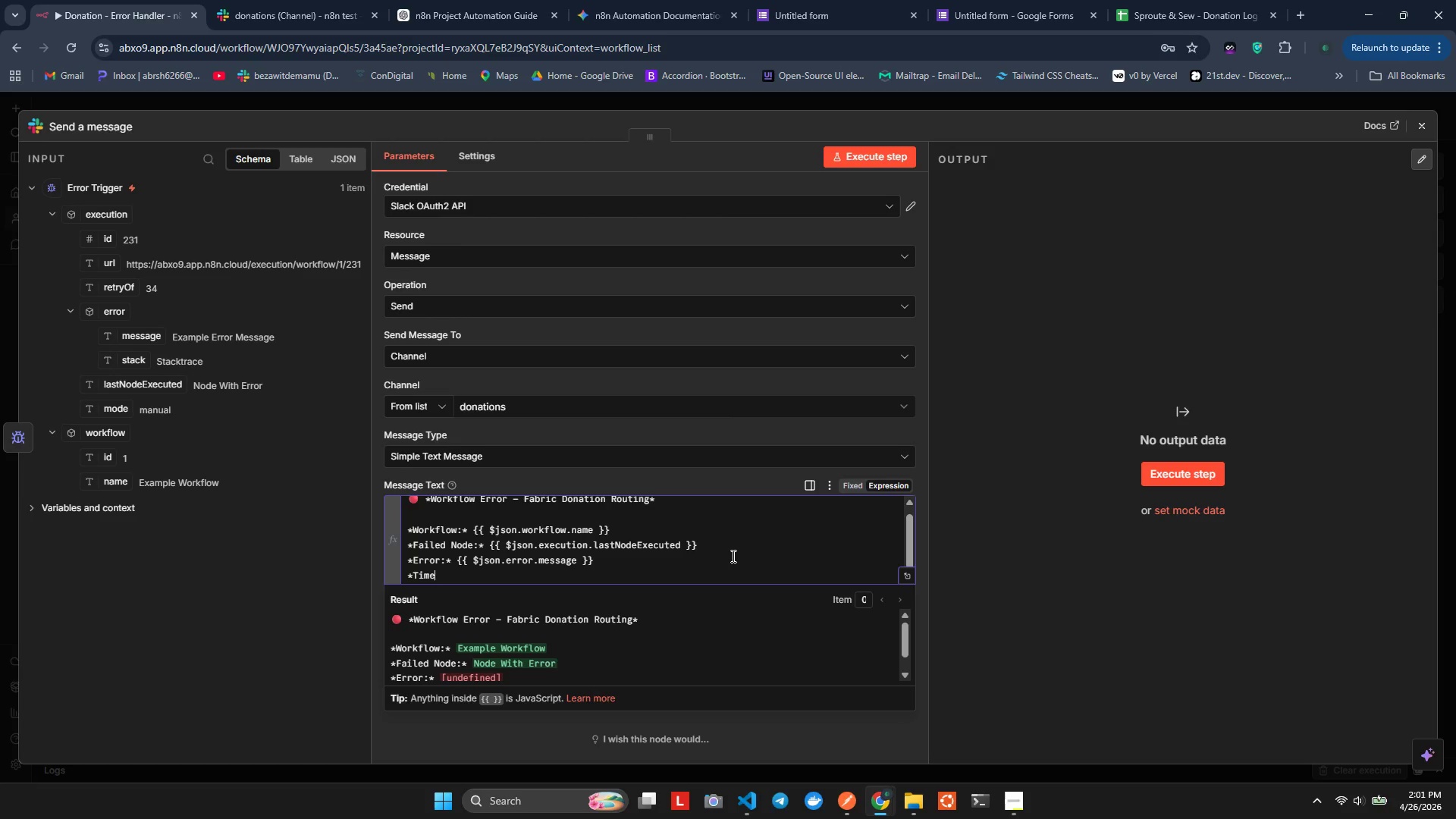 
key(Control+Backspace)
 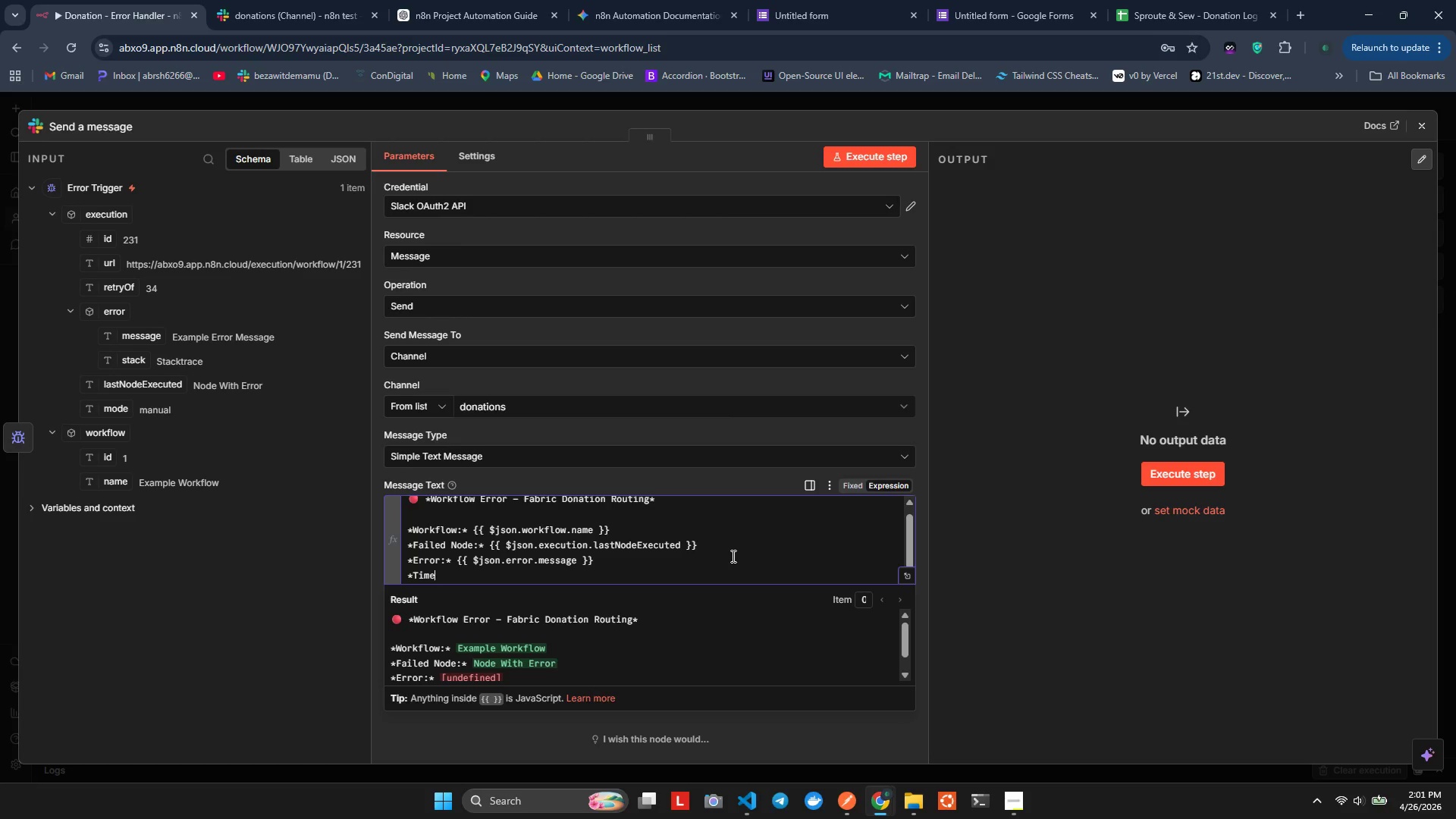 
key(Control+Shift+ShiftLeft)
 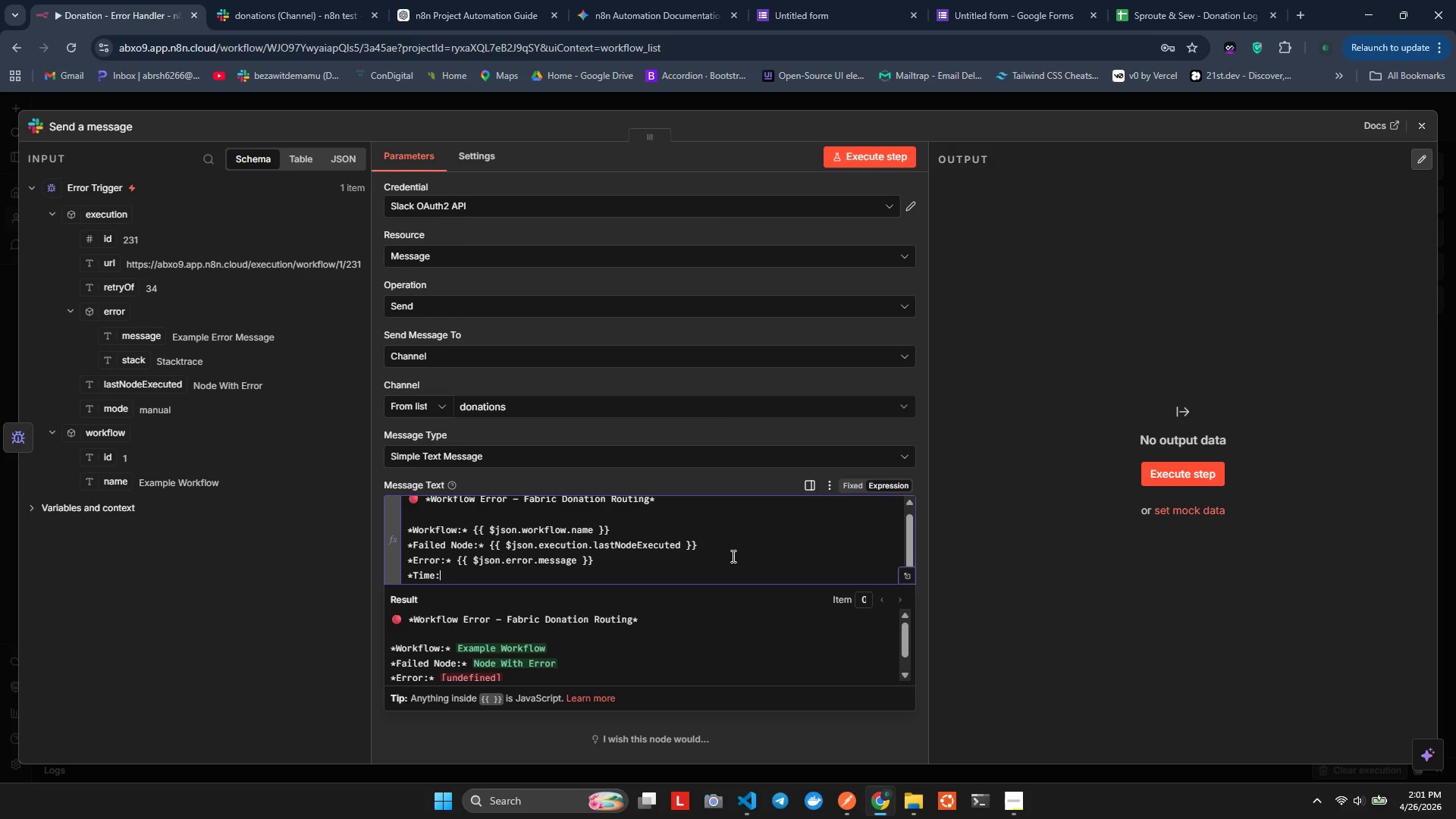 
key(Control+Shift+Semicolon)
 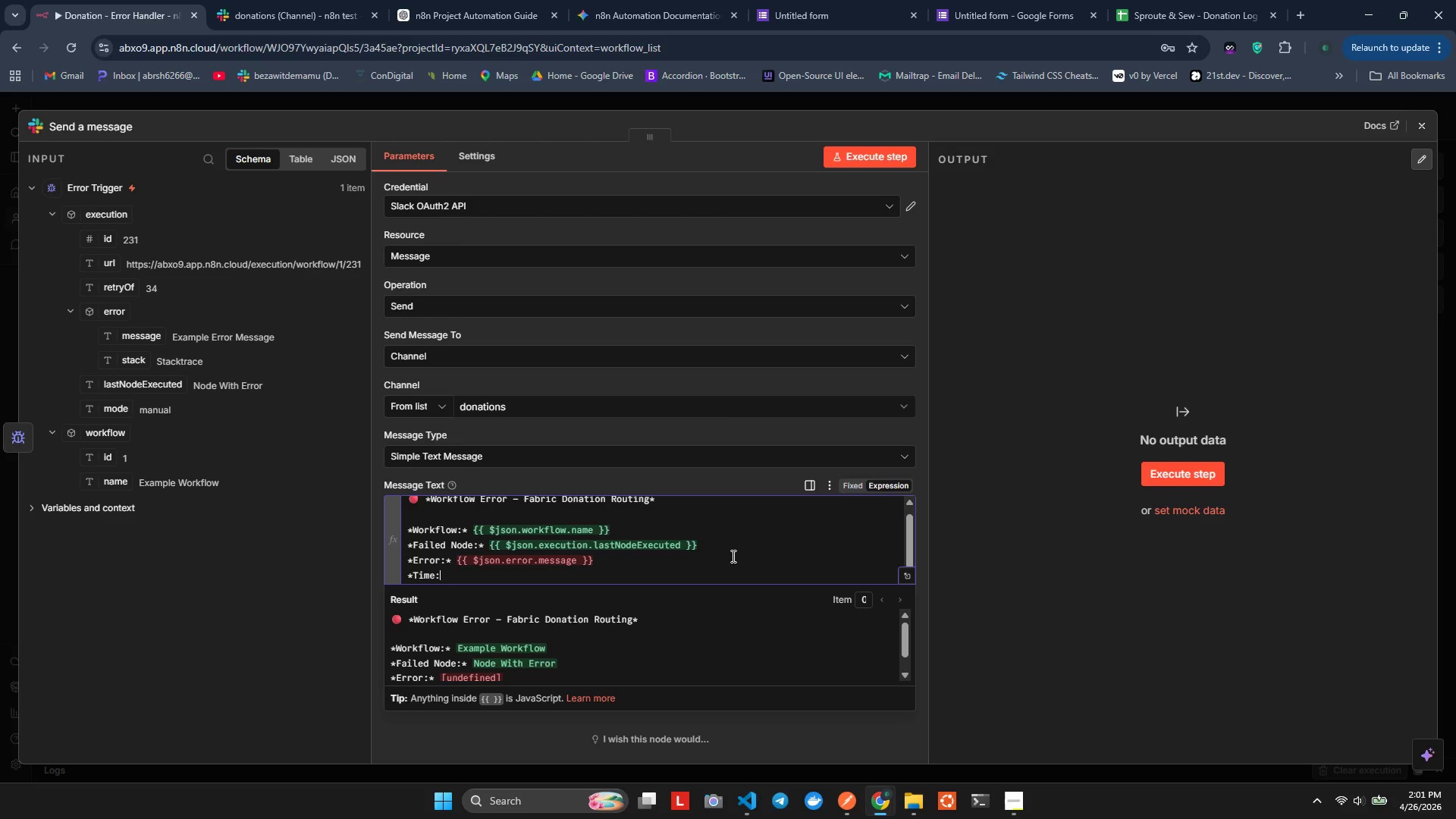 
key(Control+Shift+8)
 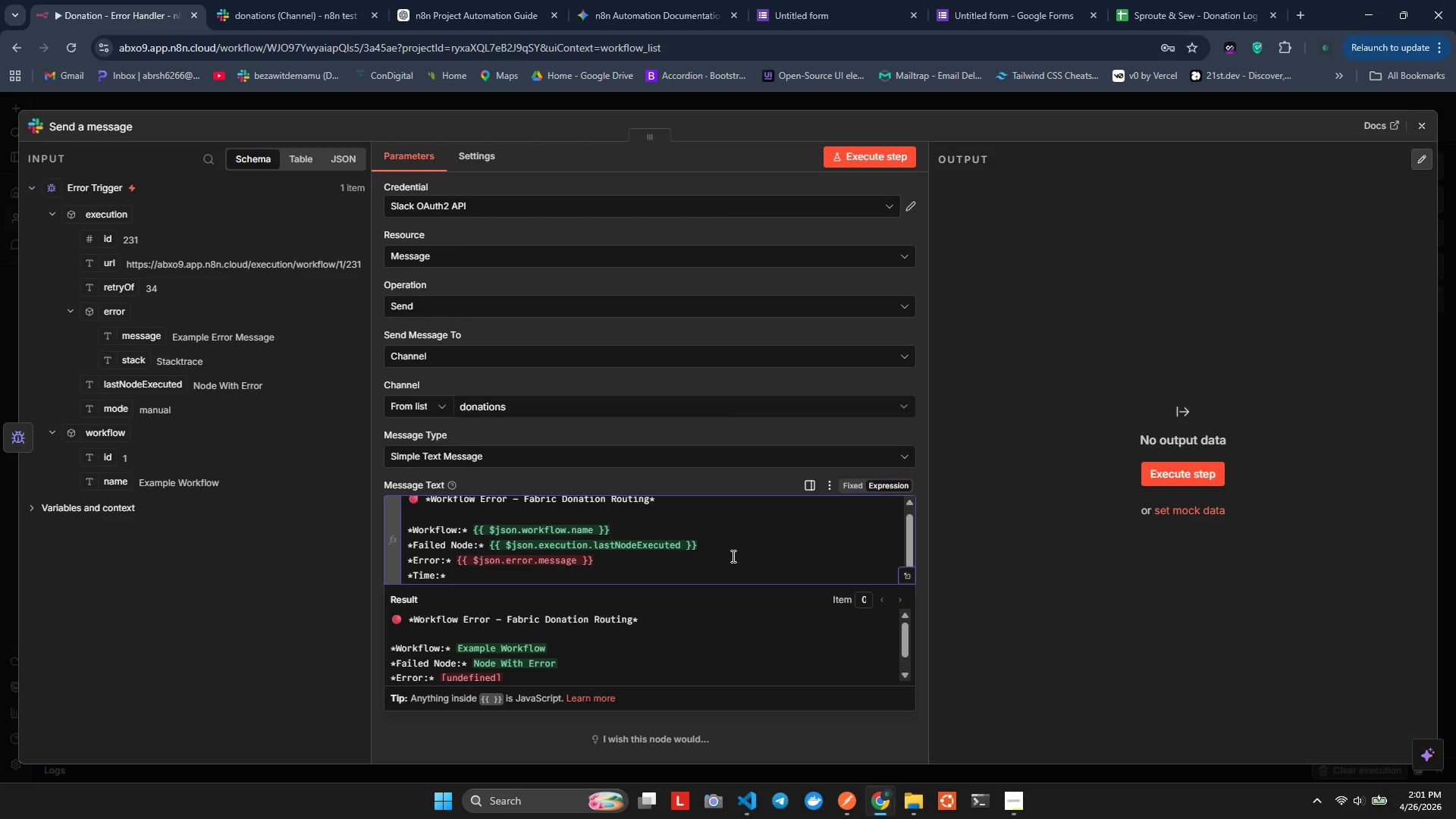 
key(Control+Space)
 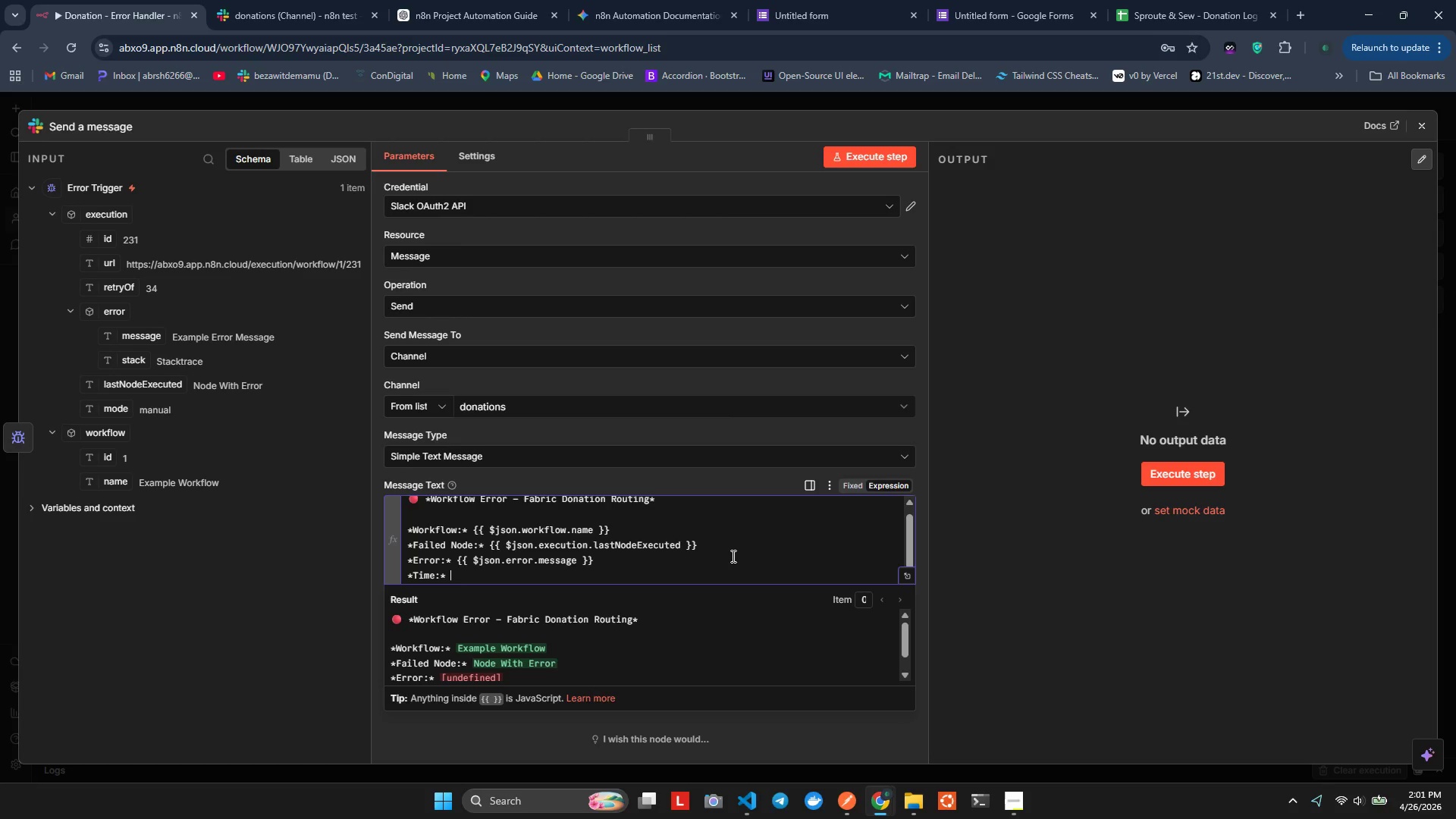 
key(Control+Shift+BracketLeft)
 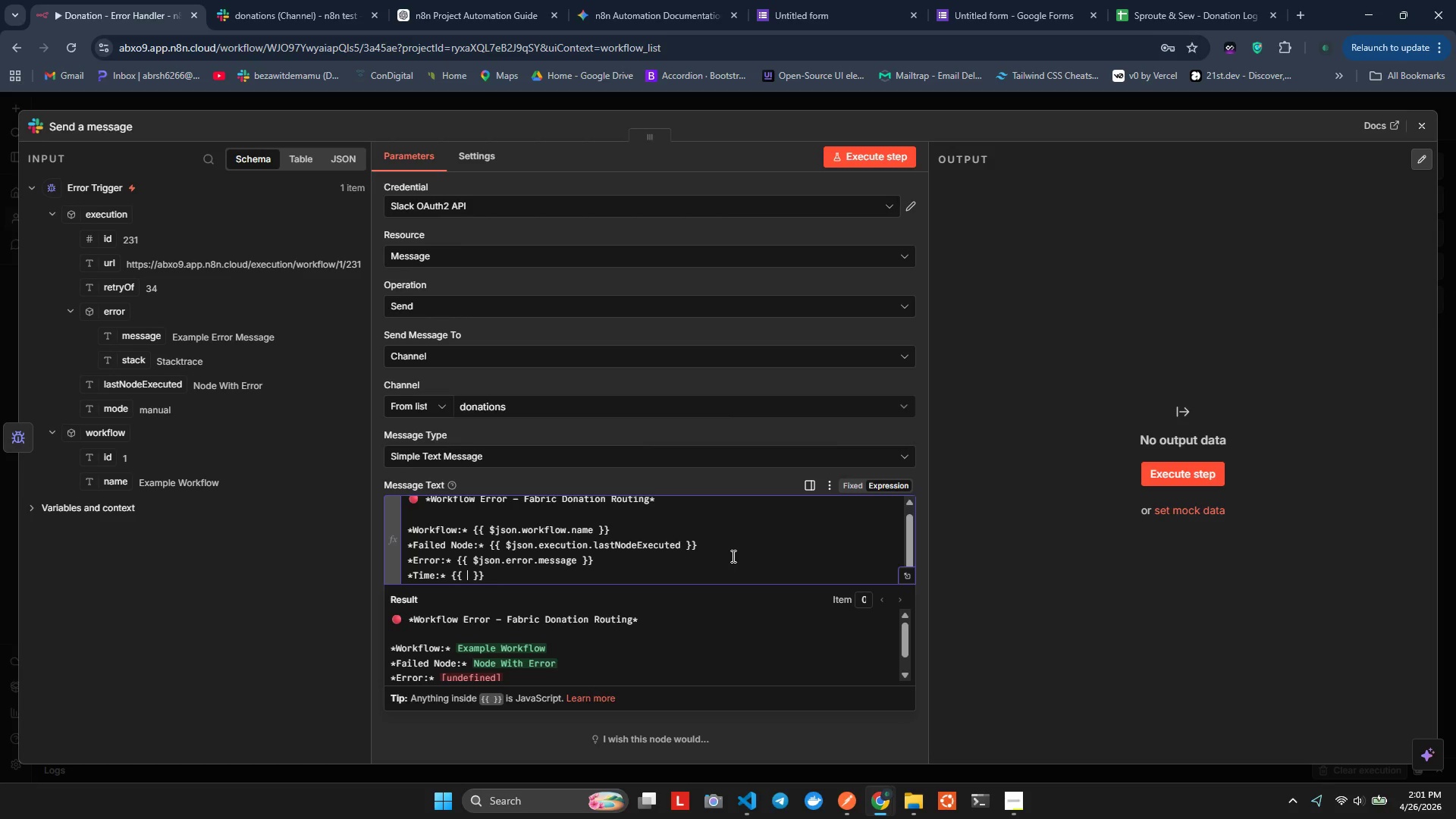 
key(Control+Shift+BracketLeft)
 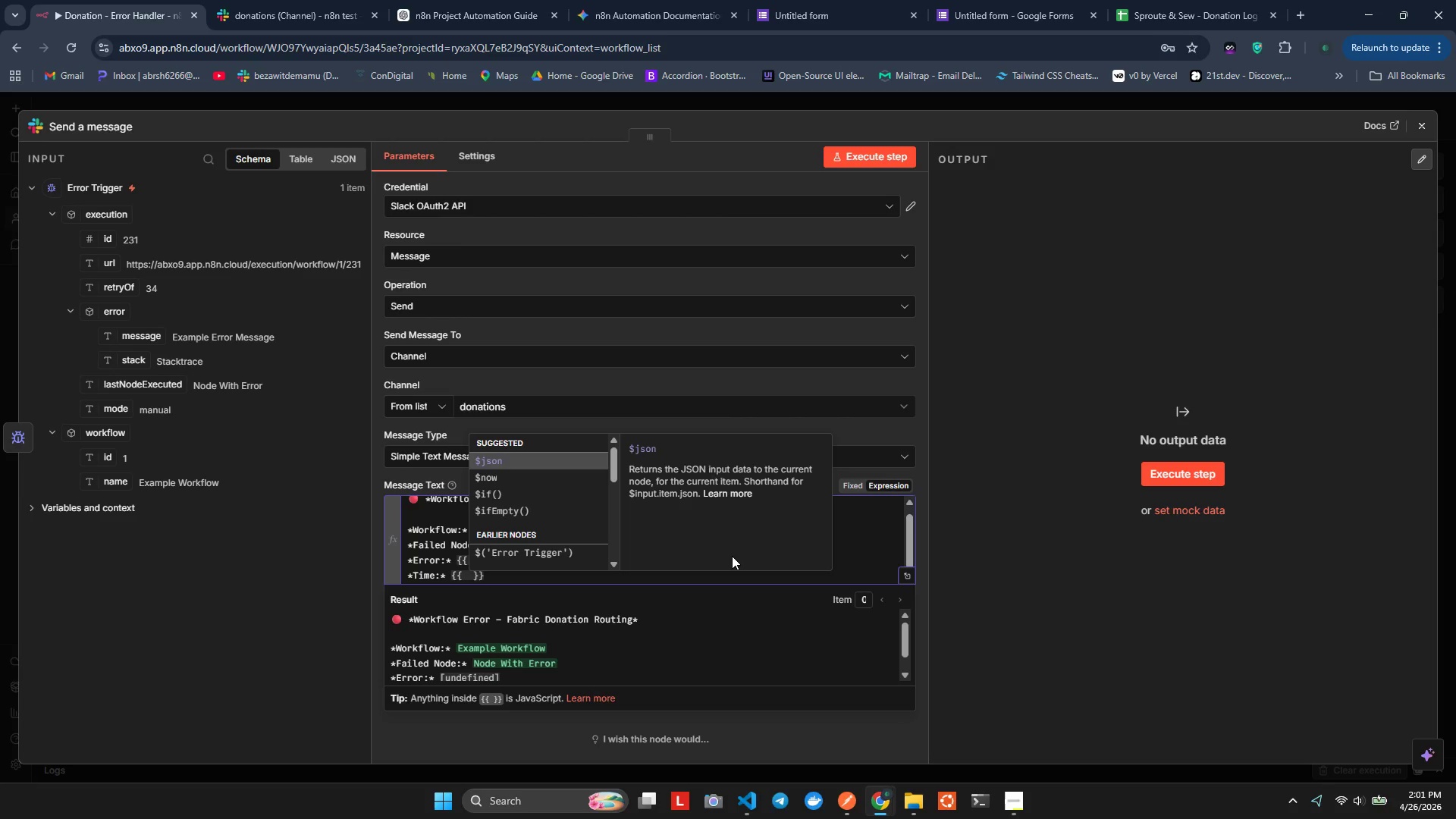 
key(Control+Enter)
 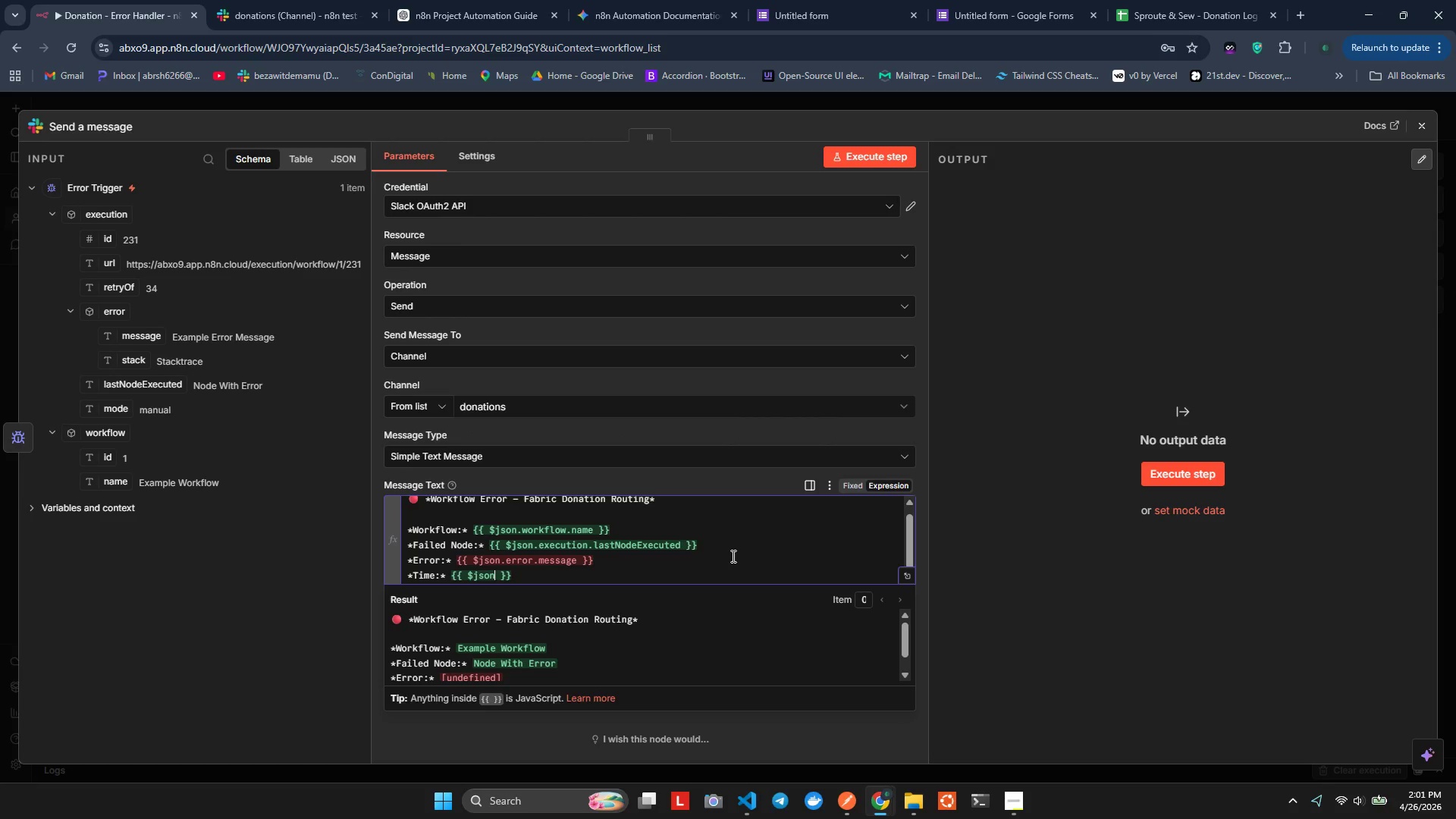 
key(Control+Z)
 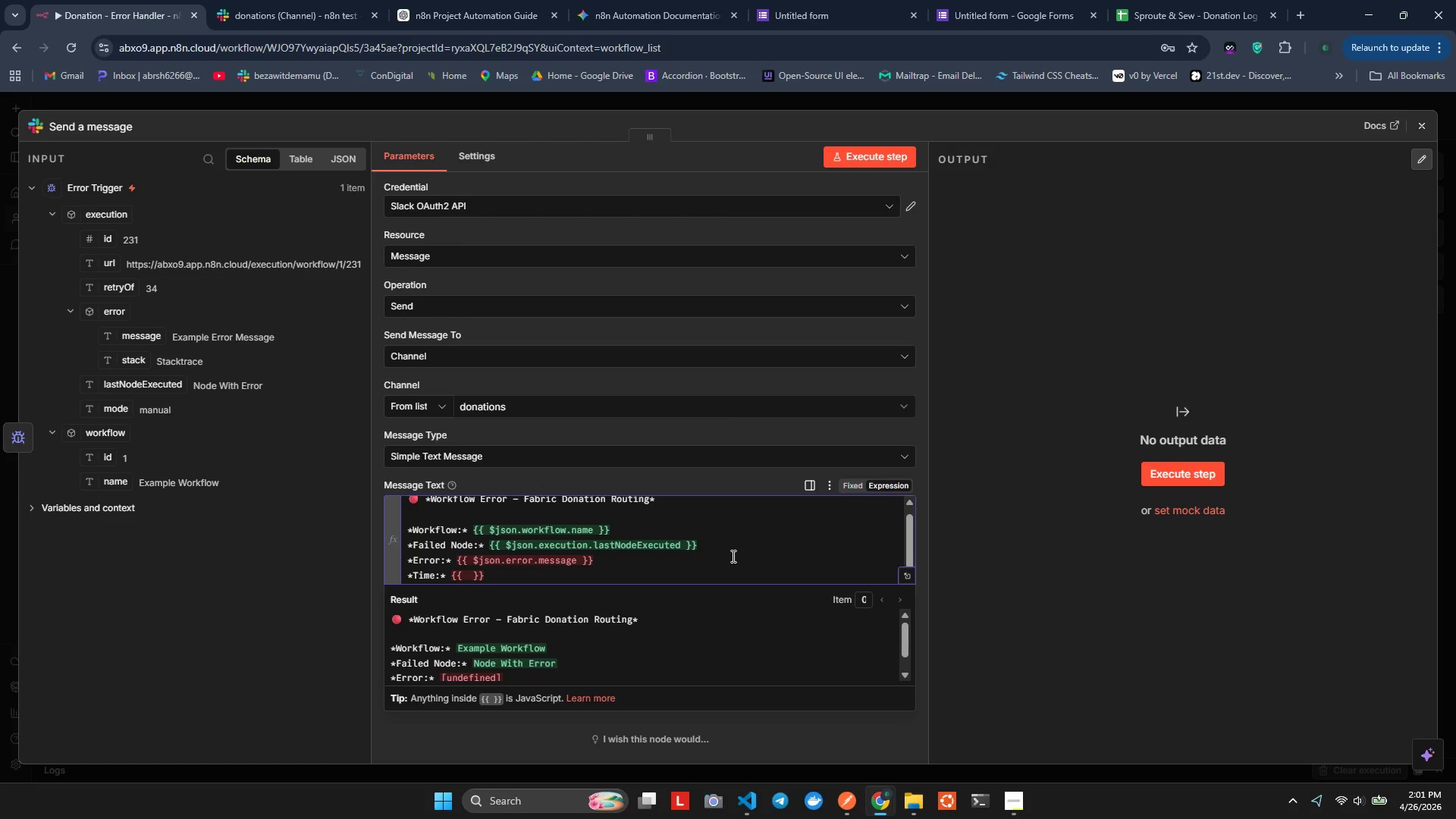 
type($now.toI)
 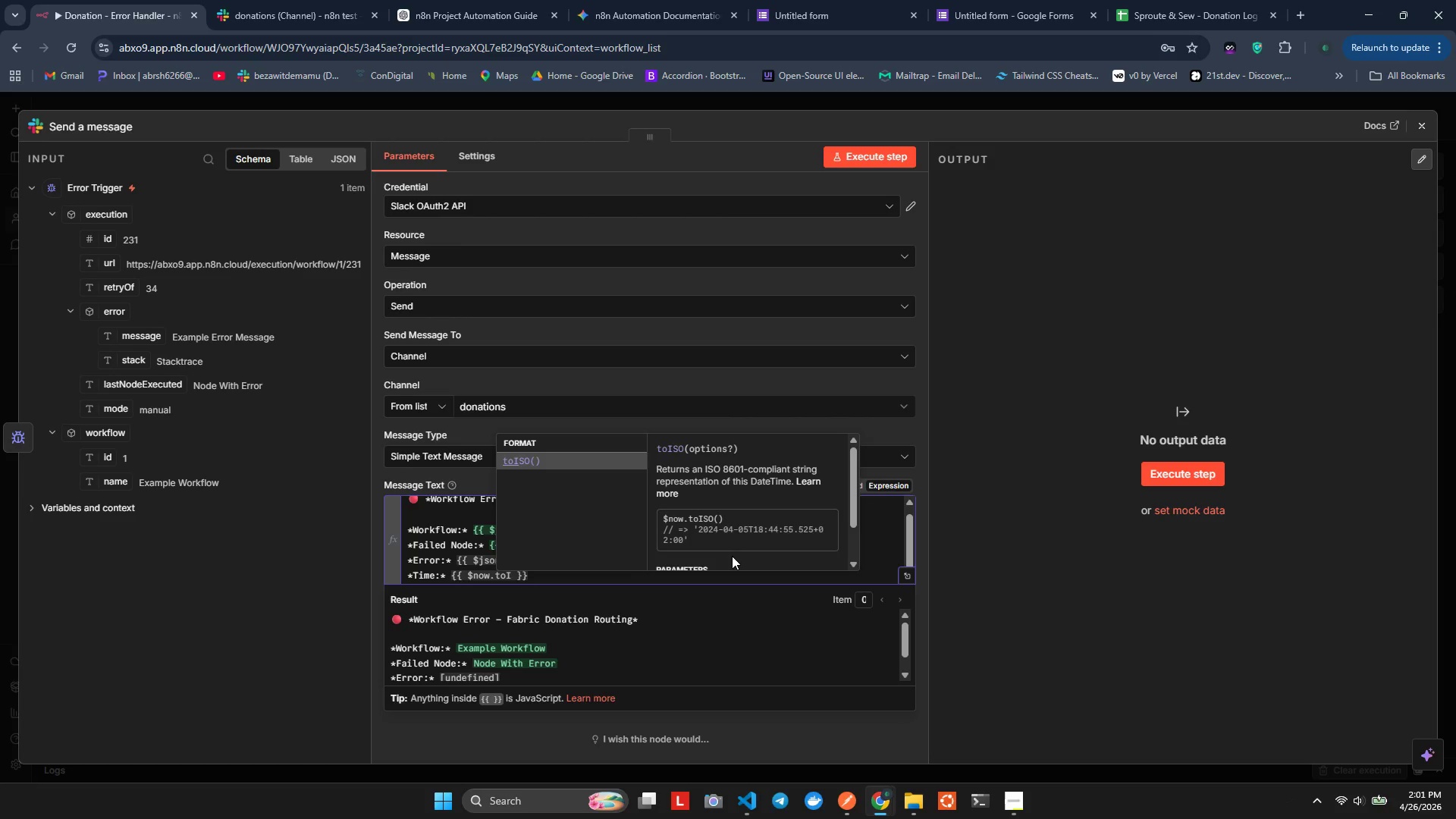 
key(Enter)
 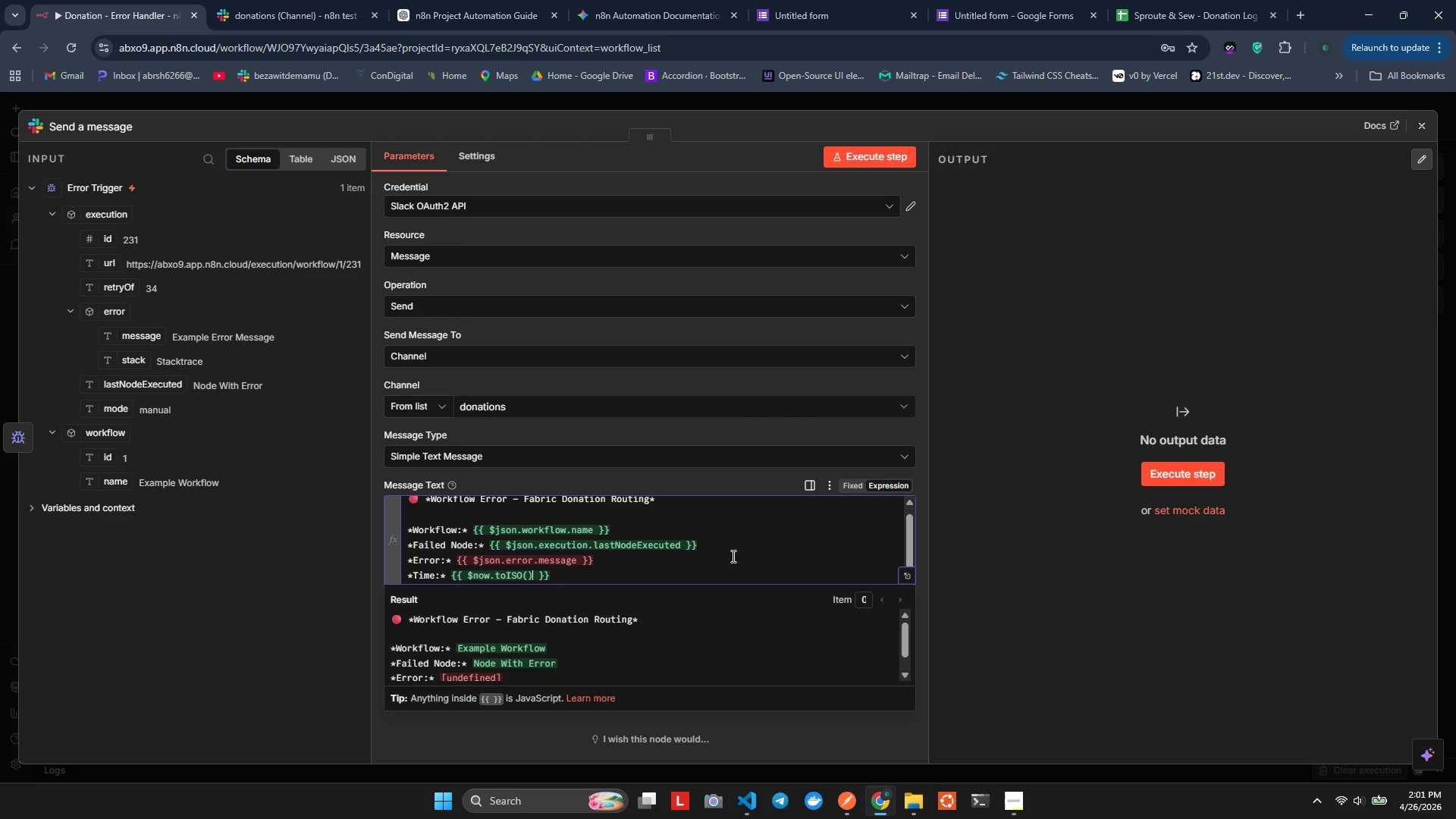 
key(Alt+Shift+F)
 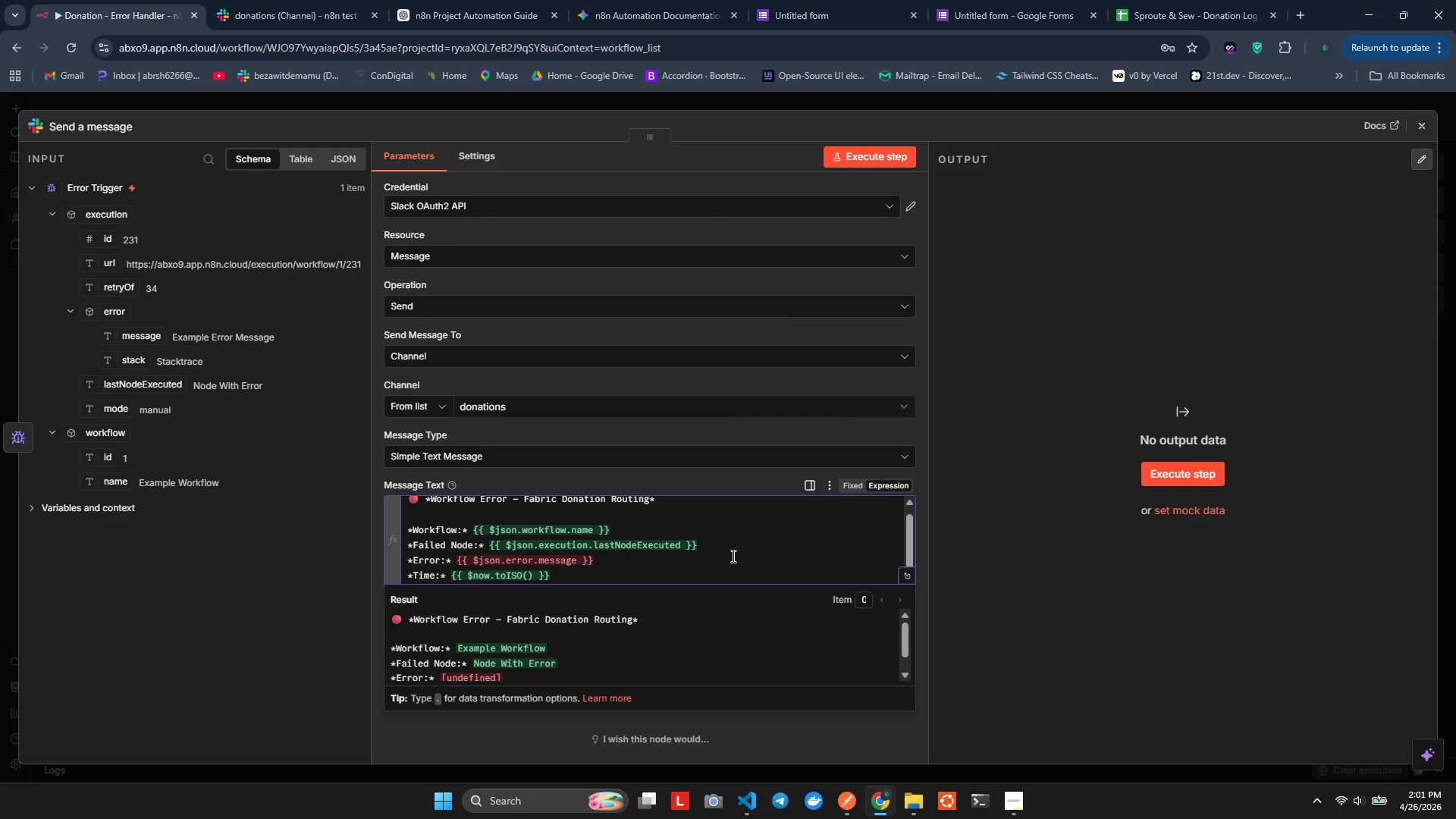 
left_click([845, 147])
 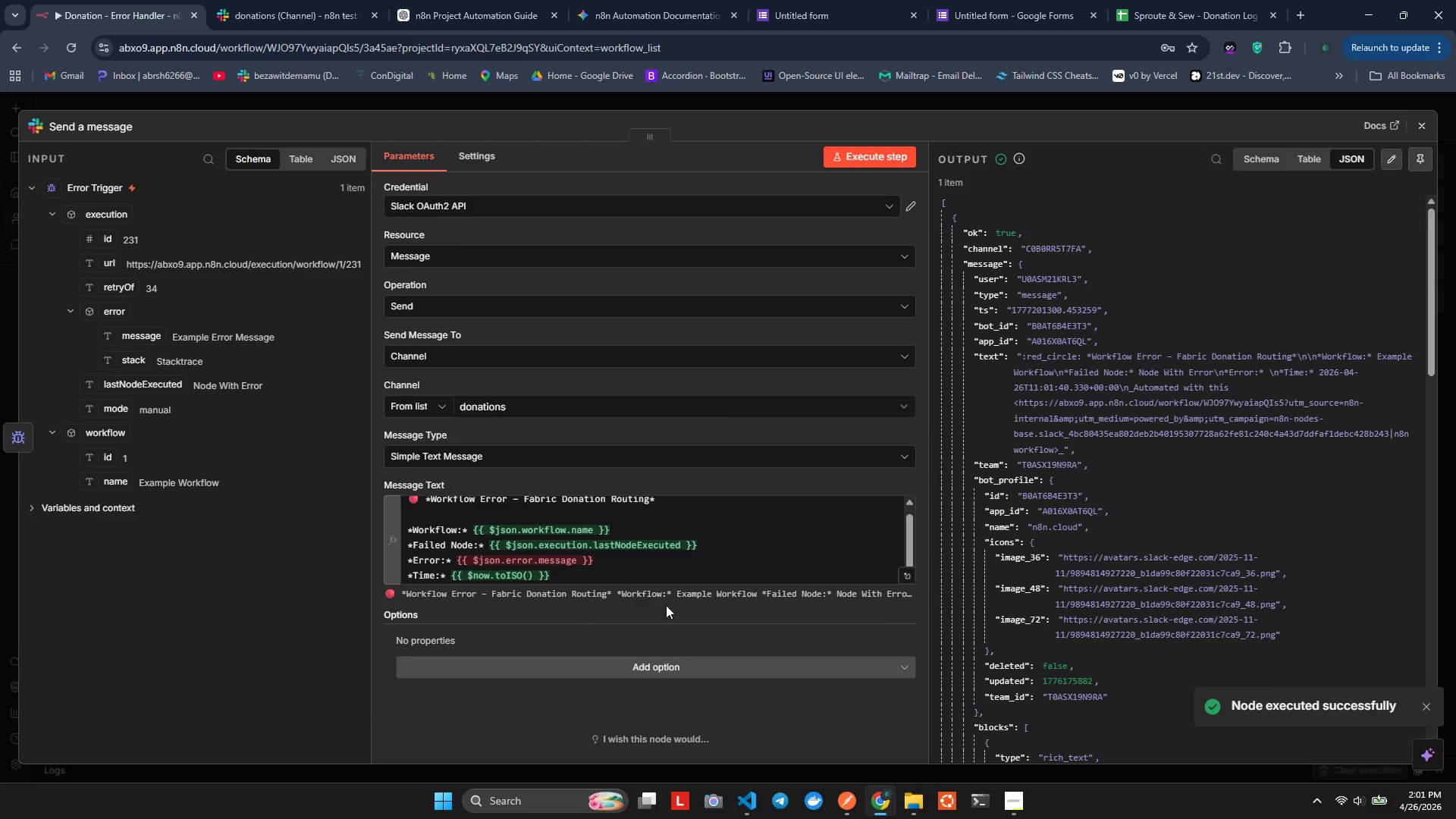 
scroll: coordinate [506, 536], scroll_direction: down, amount: 21.0
 